 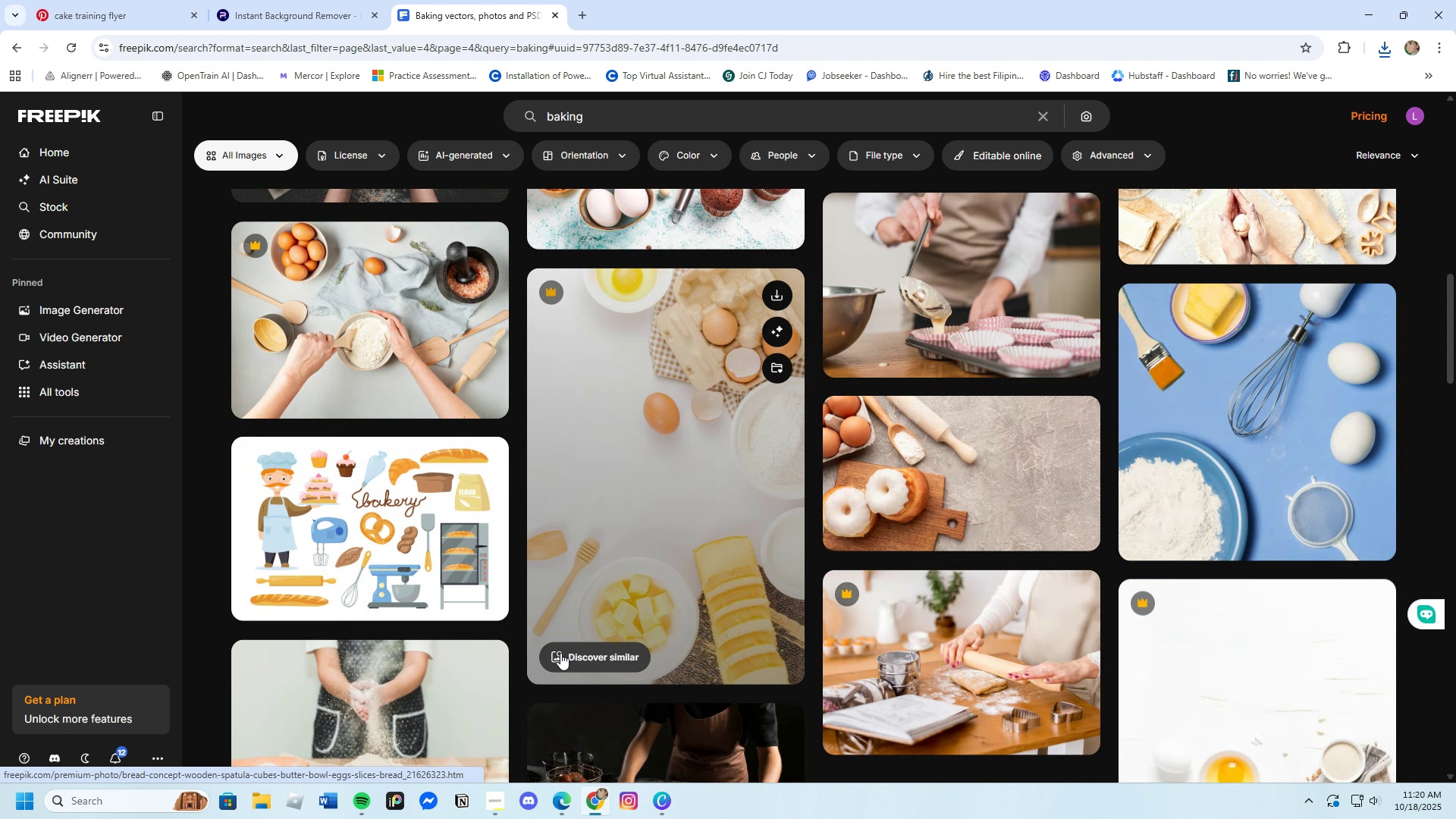 
scroll: coordinate [560, 653], scroll_direction: down, amount: 7.0
 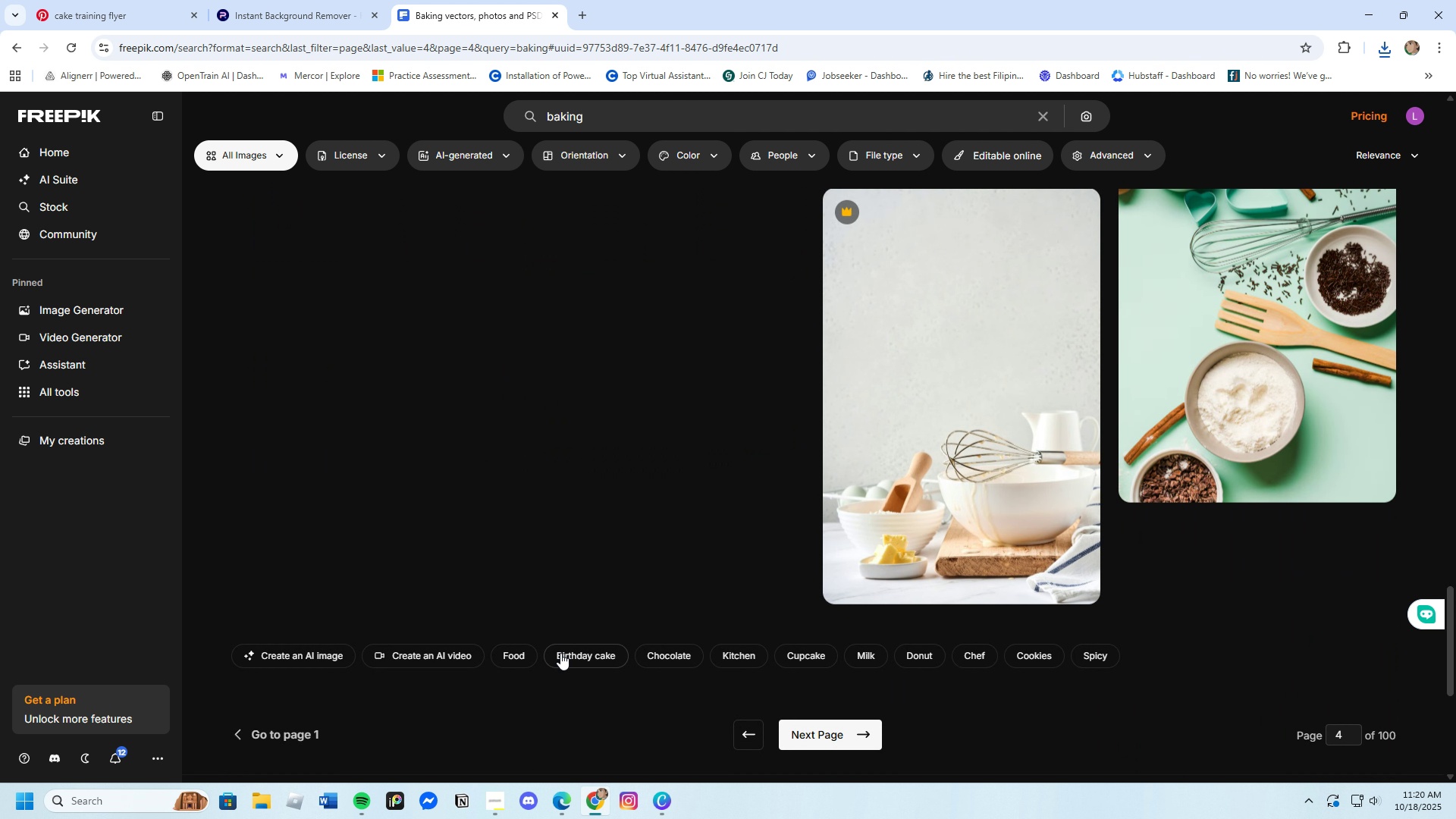 
scroll: coordinate [560, 653], scroll_direction: up, amount: 3.0
 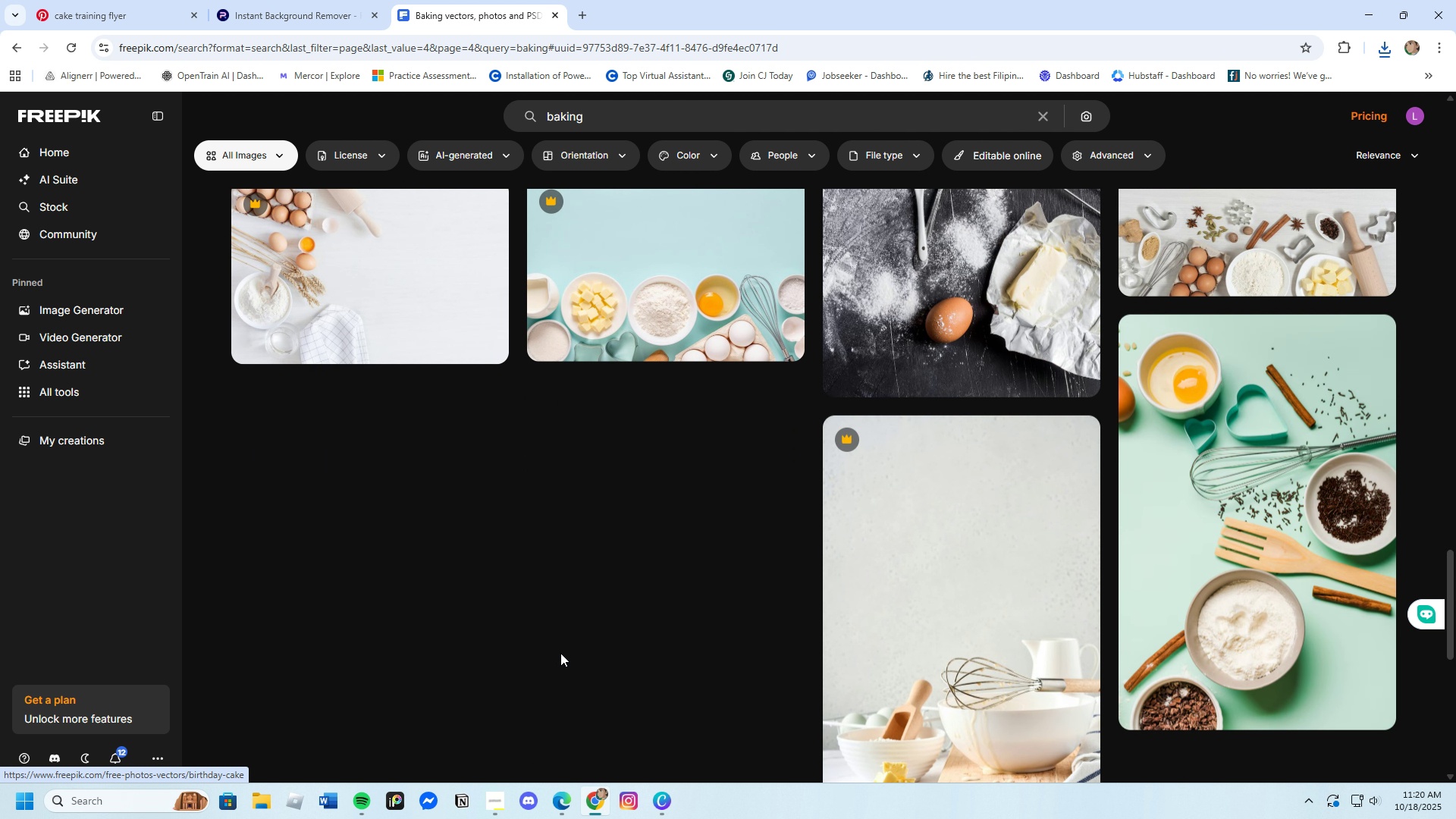 
scroll: coordinate [560, 653], scroll_direction: down, amount: 4.0
 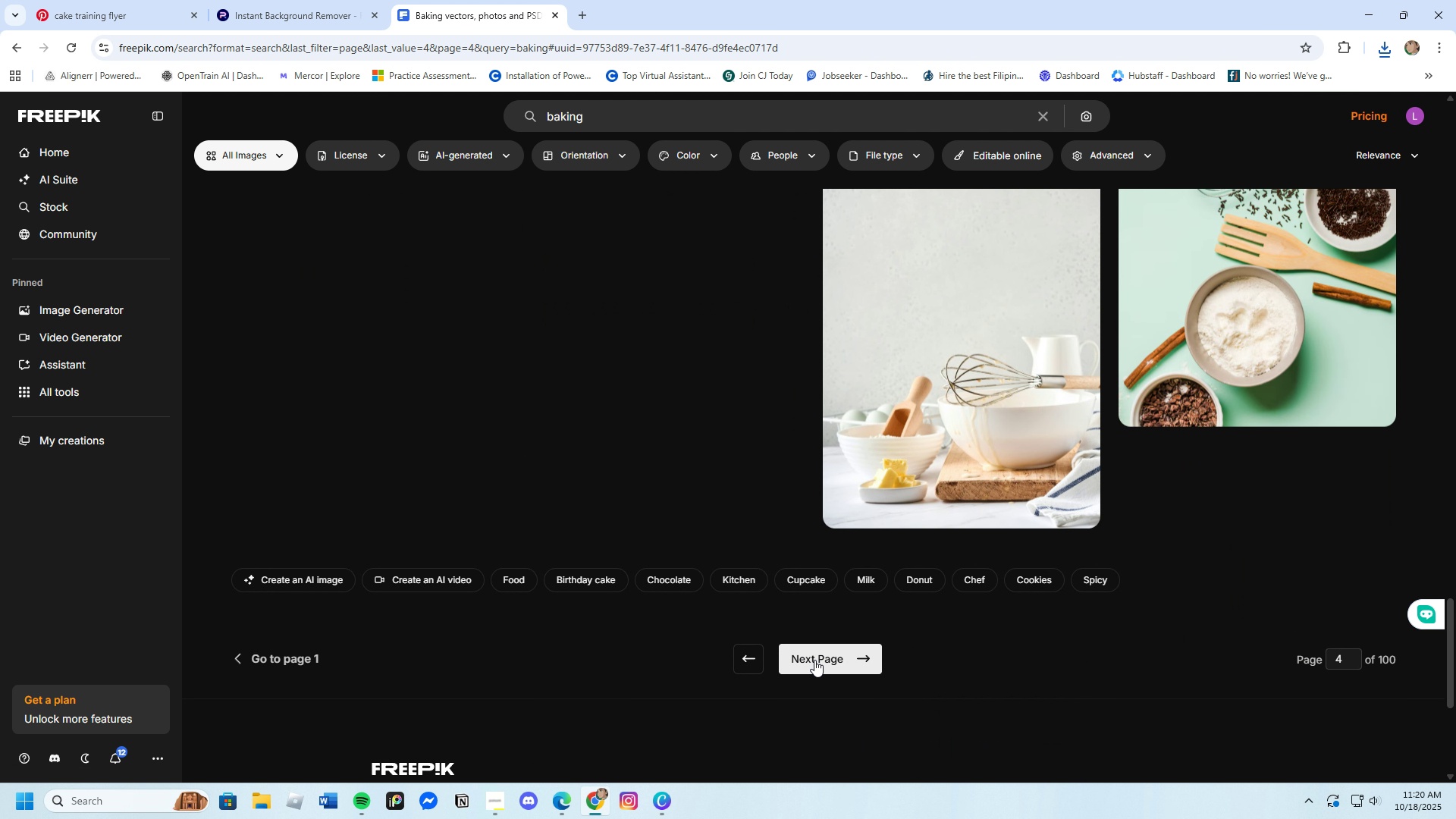 
left_click([814, 658])
 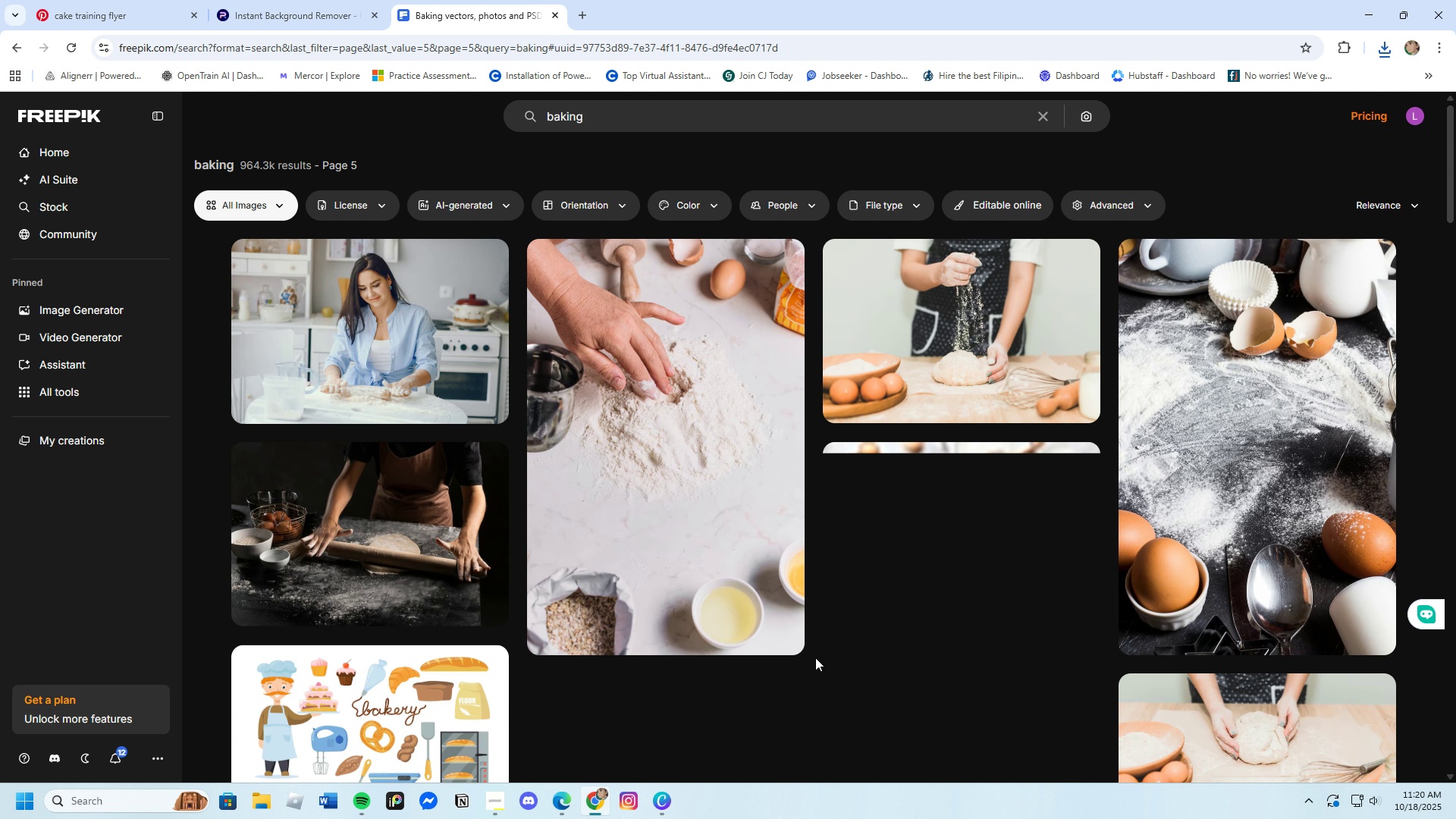 
scroll: coordinate [814, 657], scroll_direction: down, amount: 8.0
 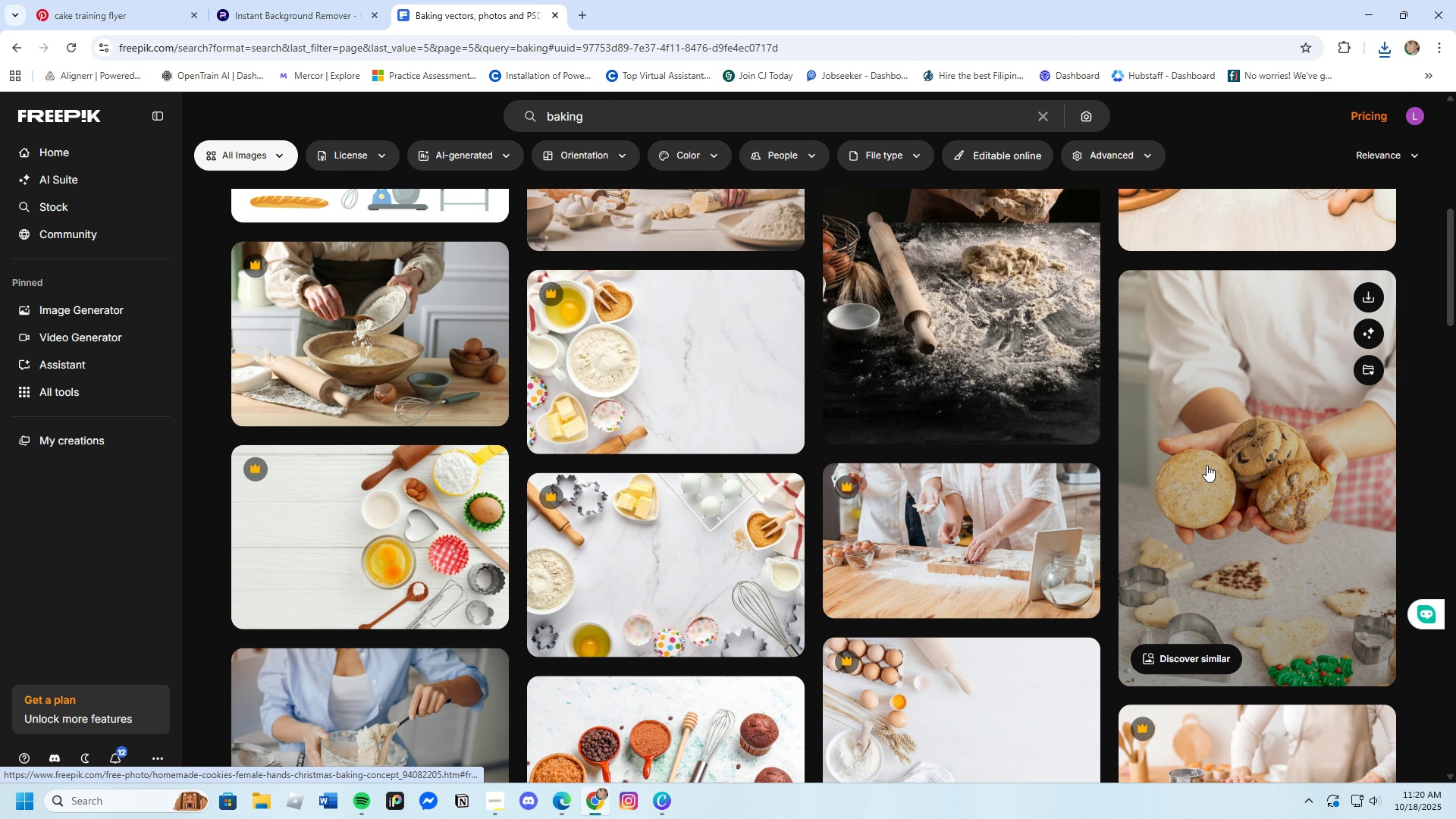 
left_click([1168, 648])
 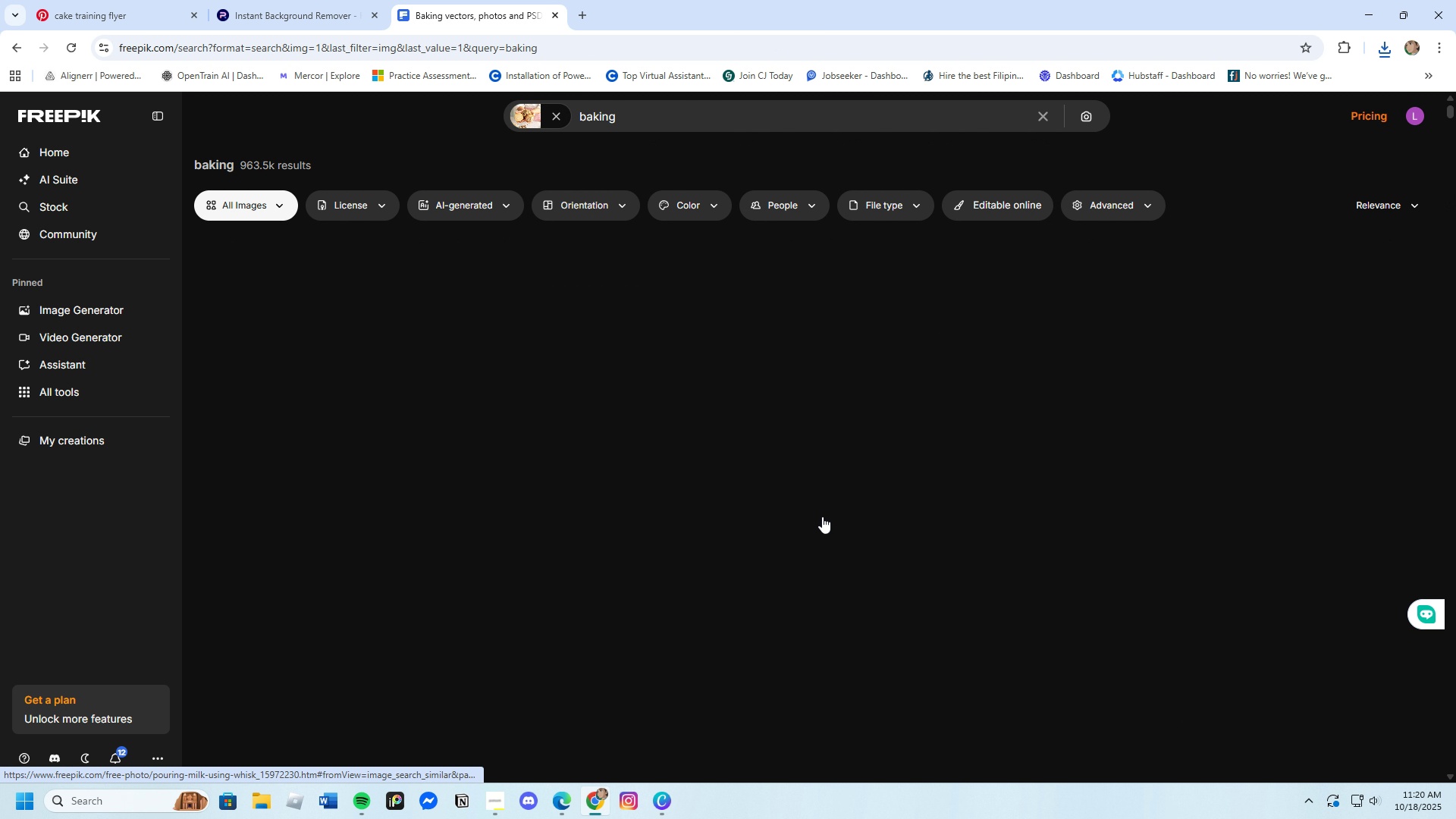 
scroll: coordinate [826, 510], scroll_direction: down, amount: 17.0
 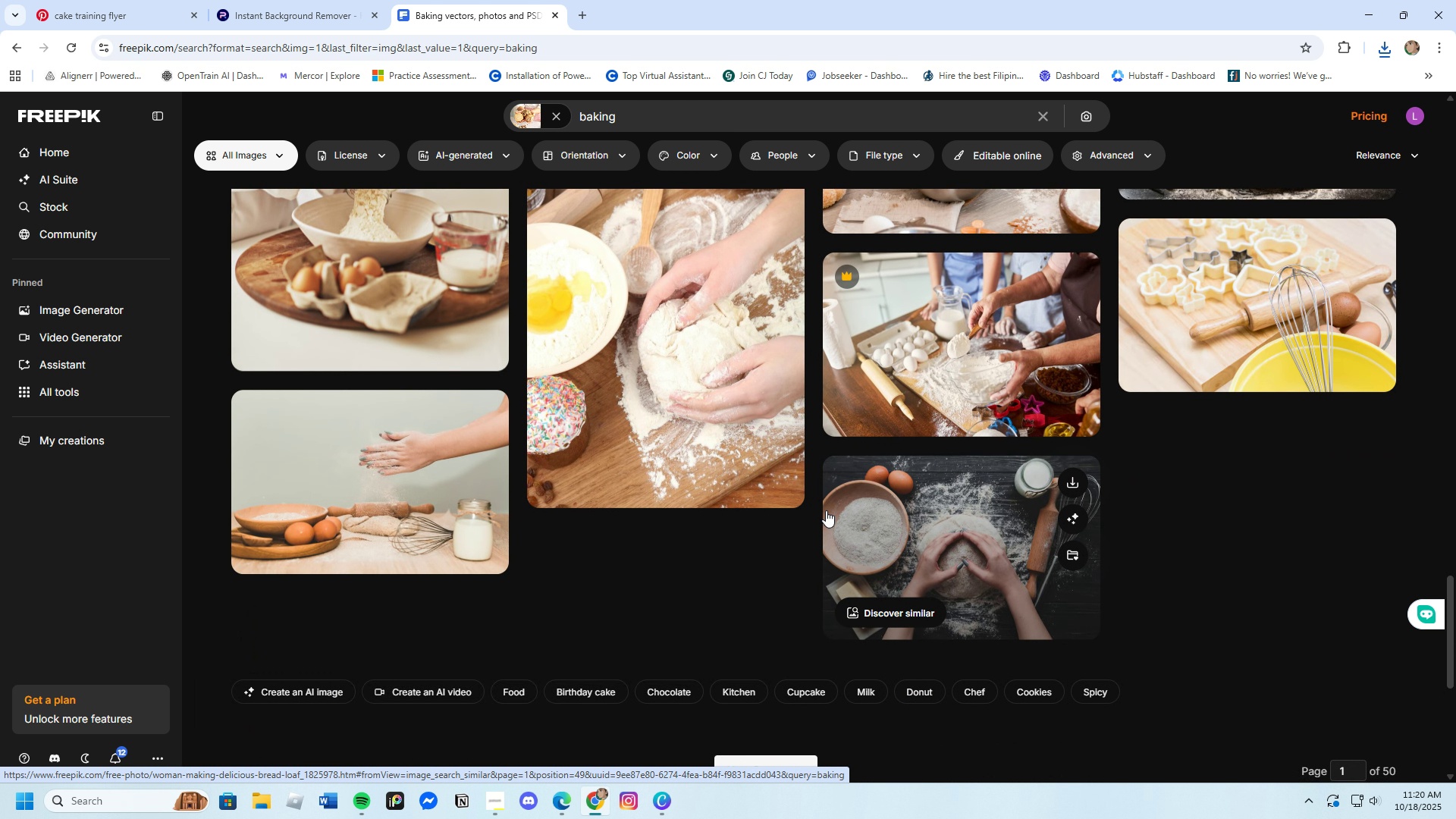 
scroll: coordinate [826, 510], scroll_direction: down, amount: 3.0
 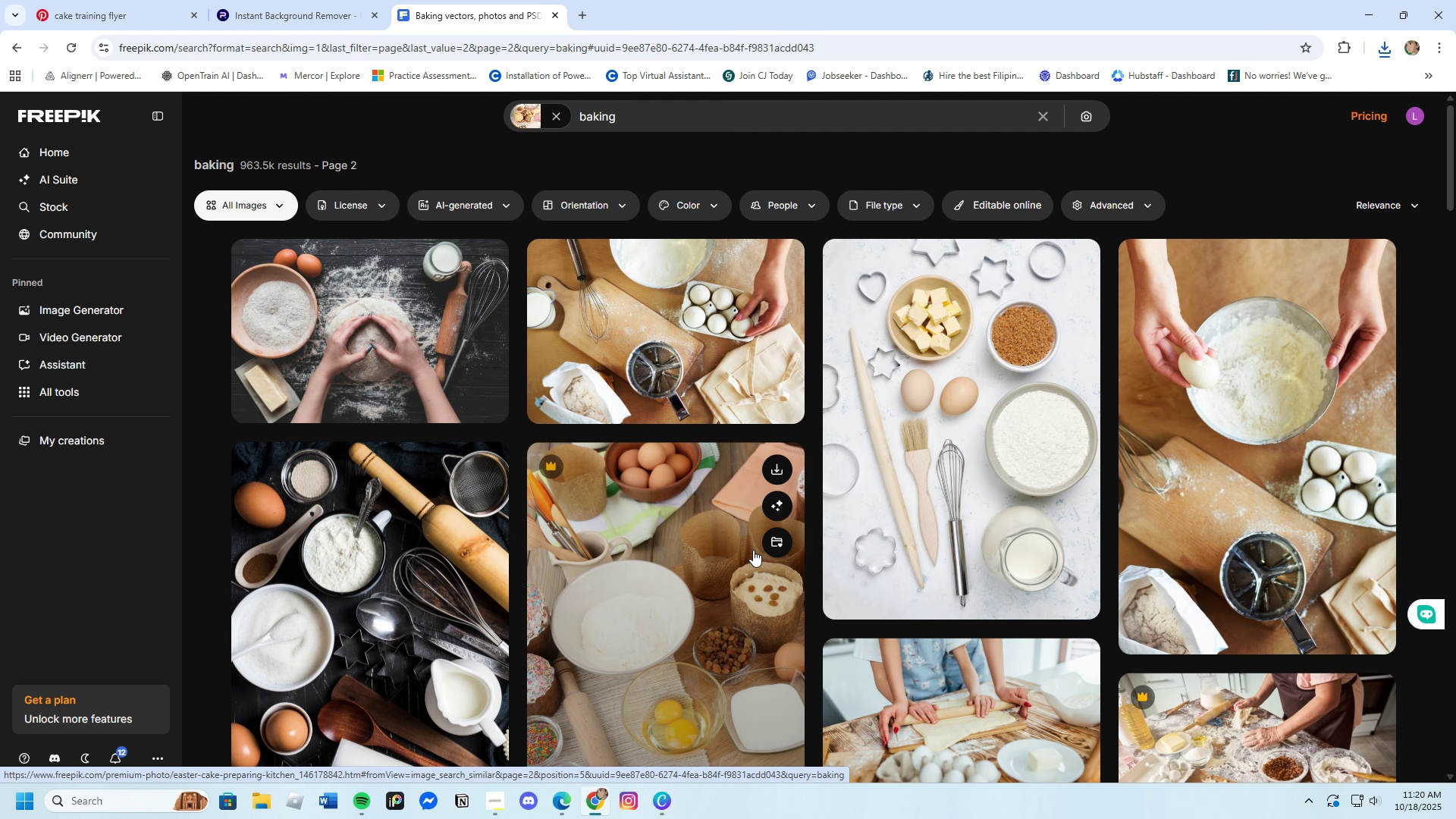 
wait(6.58)
 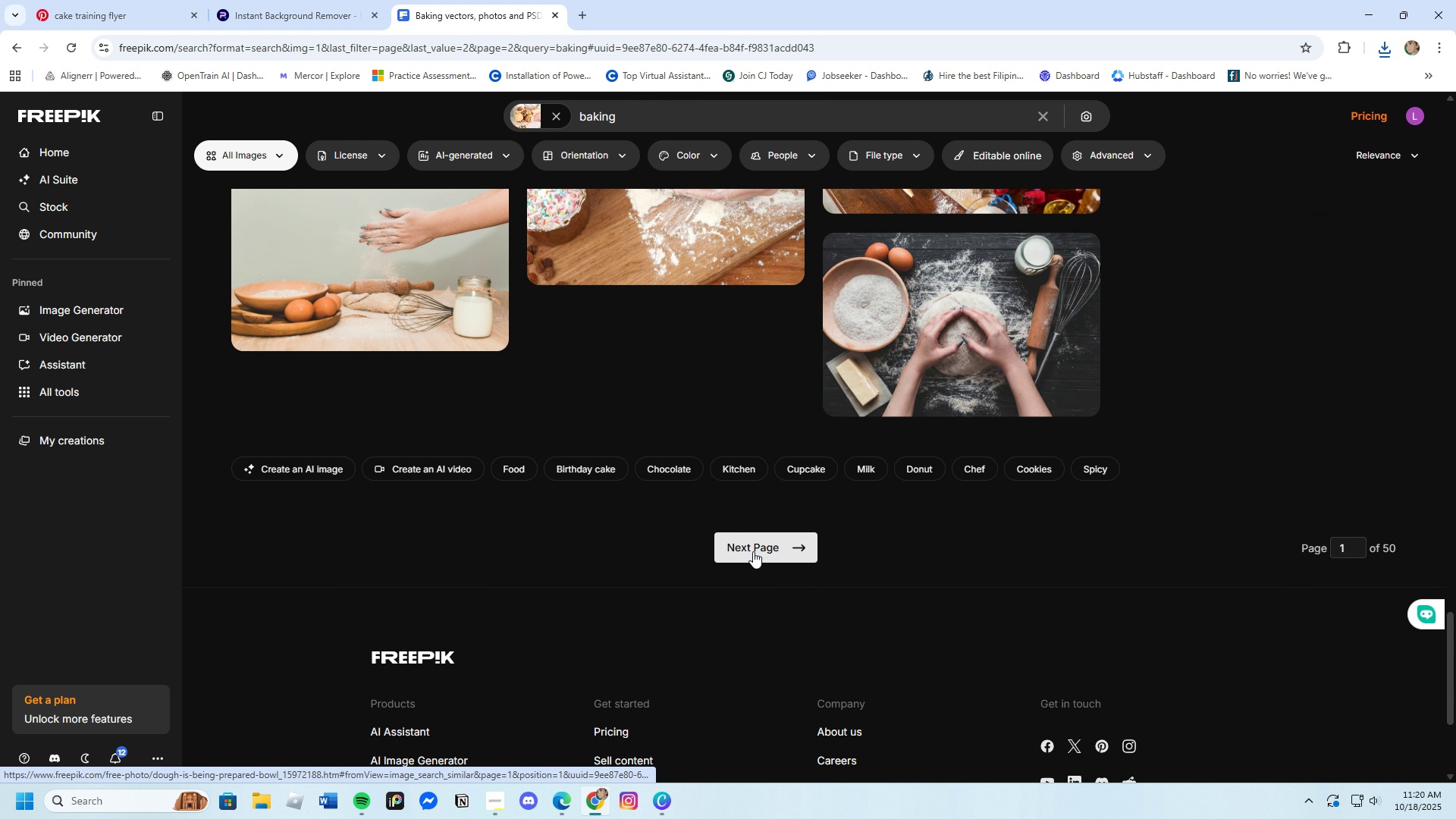 
scroll: coordinate [748, 543], scroll_direction: down, amount: 19.0
 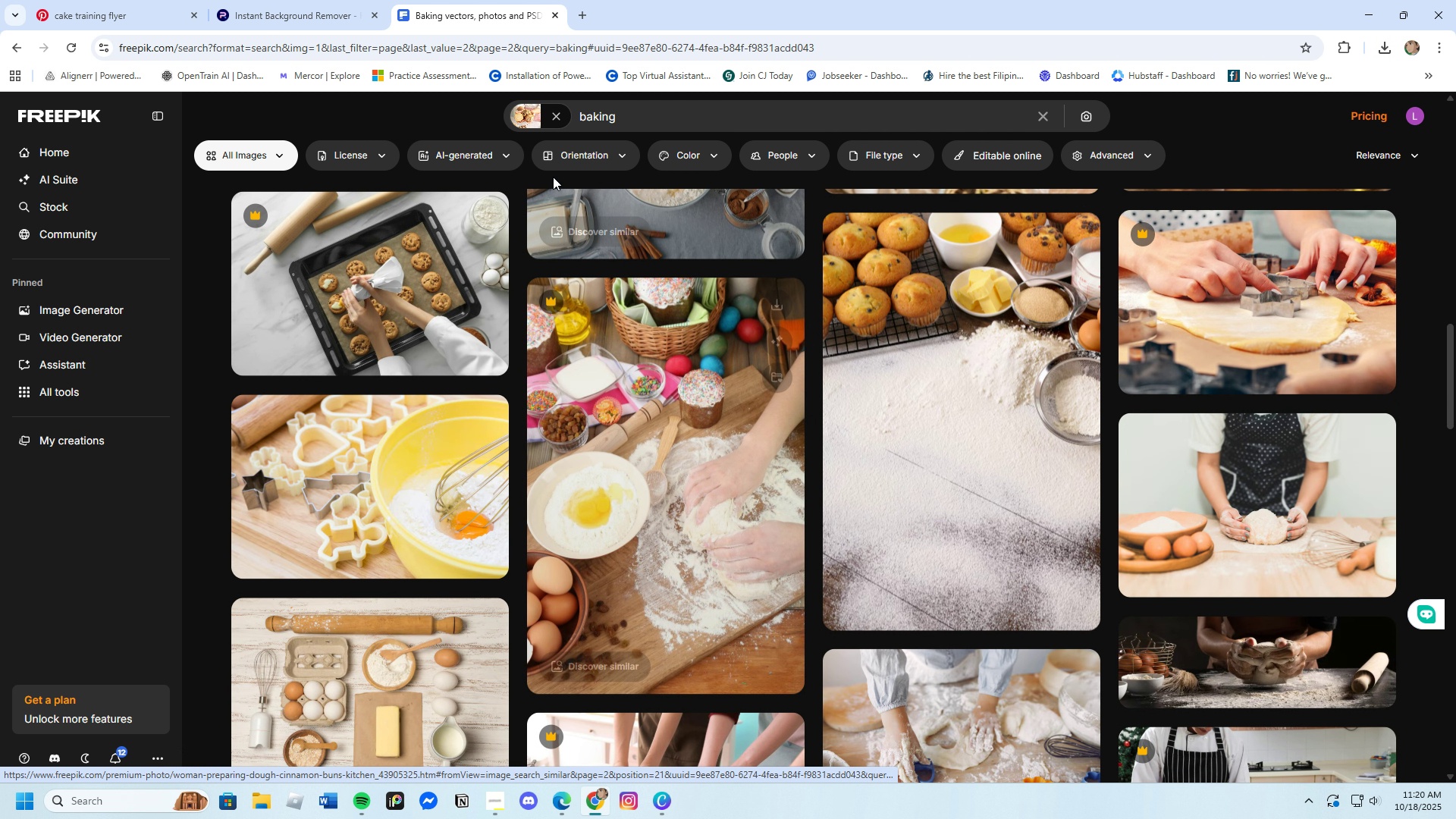 
left_click([635, 117])
 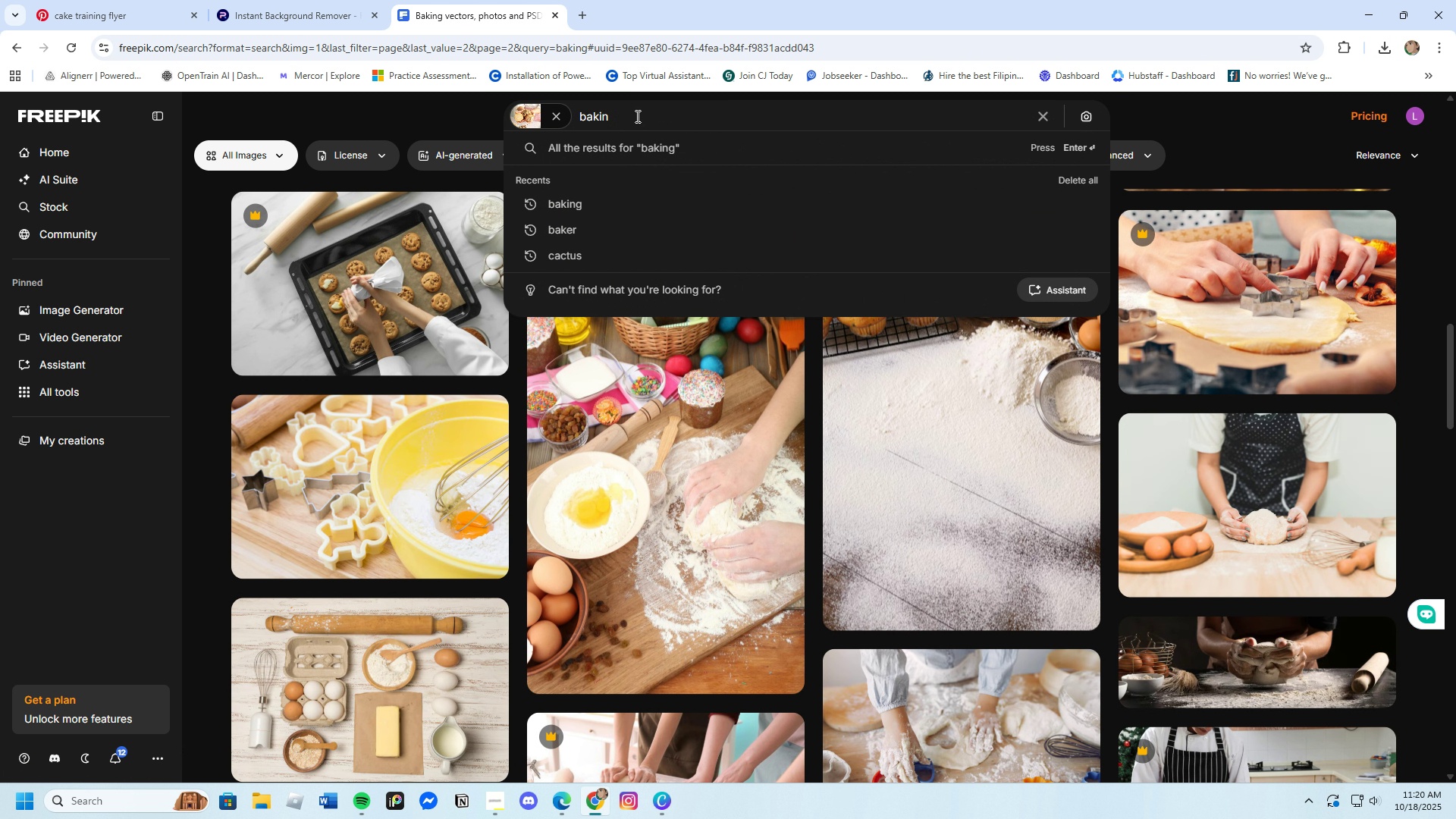 
key(Backspace)
key(Backspace)
key(Backspace)
key(Backspace)
key(Backspace)
key(Backspace)
key(Backspace)
key(Backspace)
type(cake cookies)
 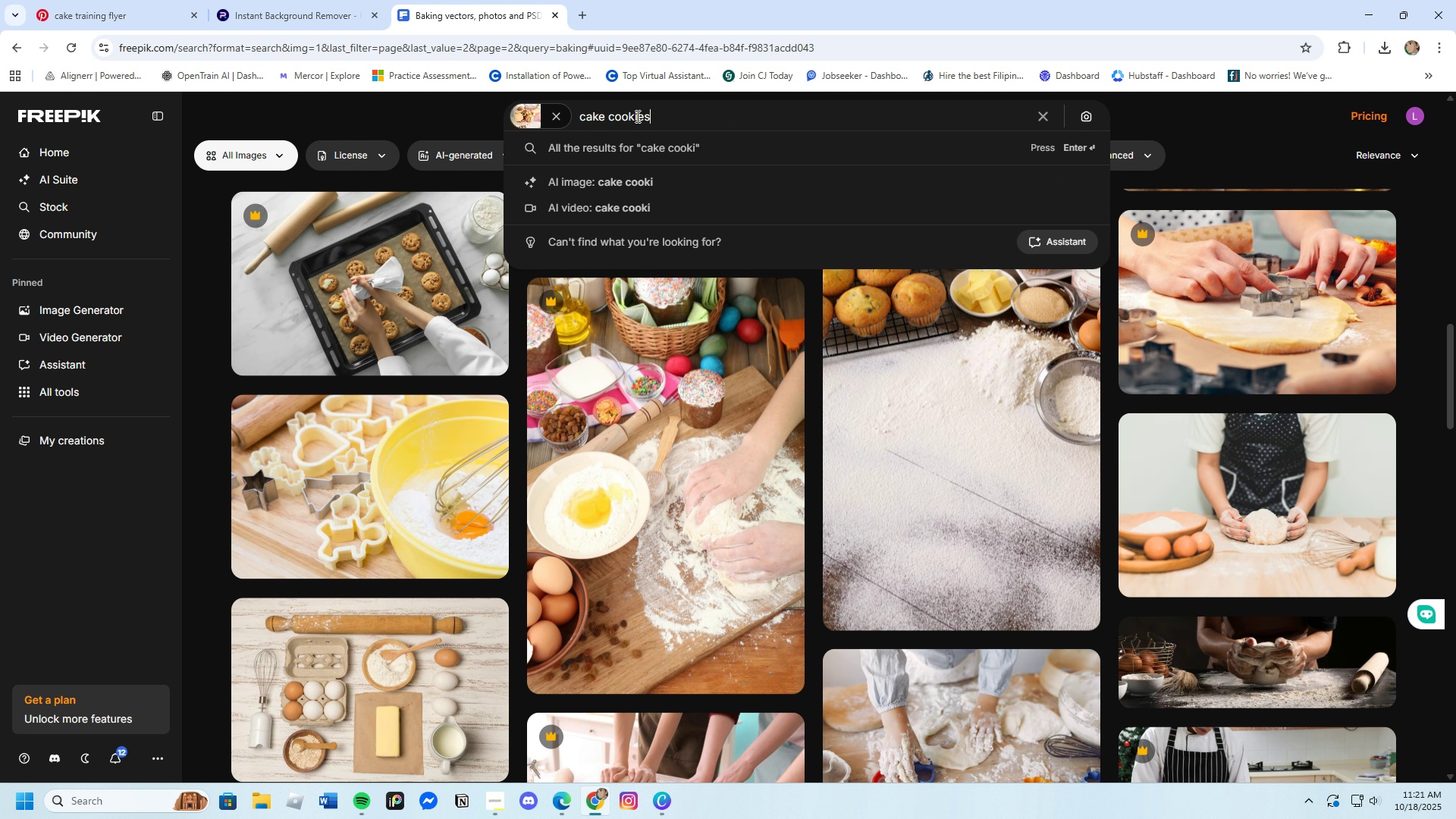 
key(Enter)
 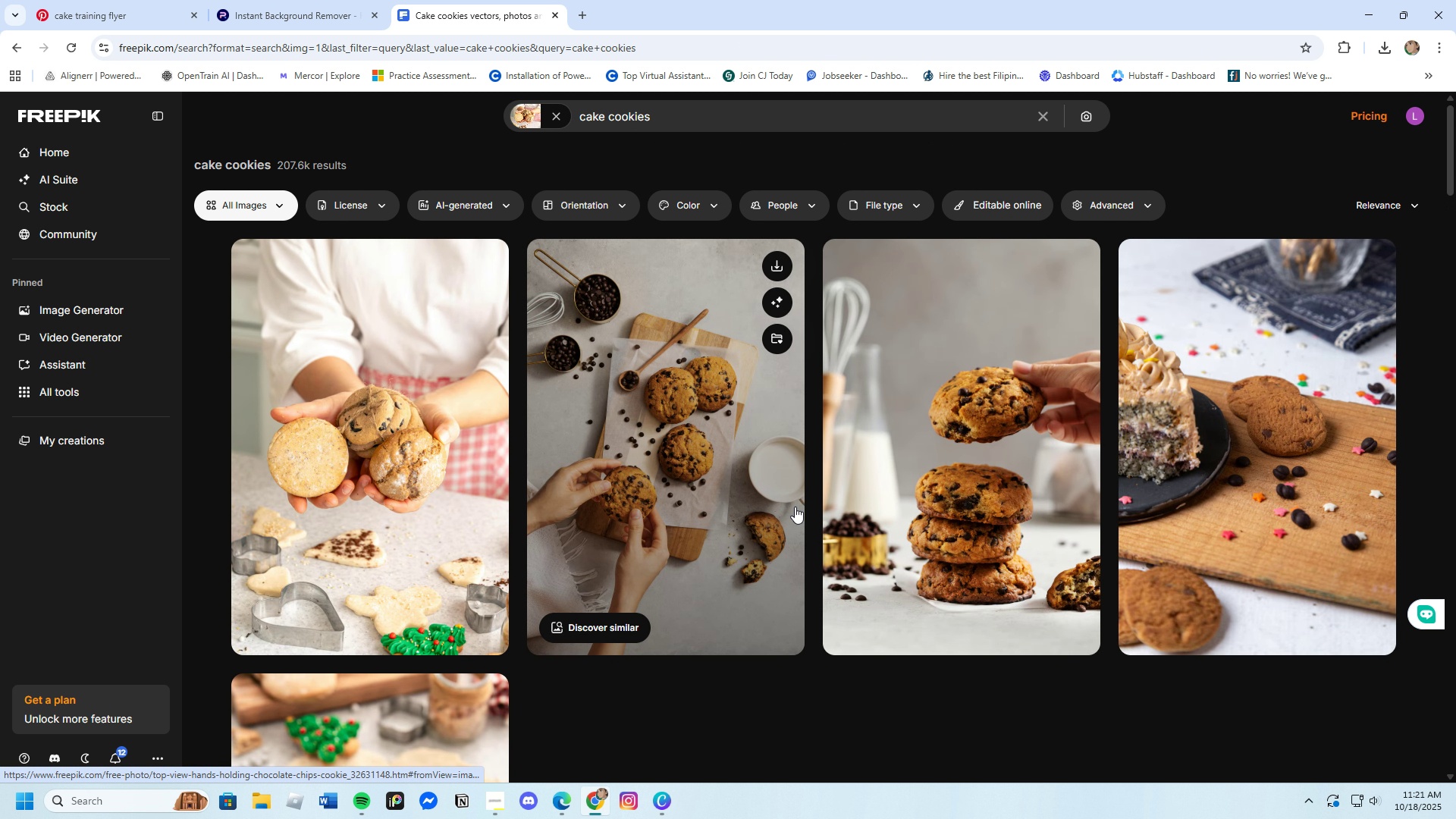 
mouse_move([1033, 780])
 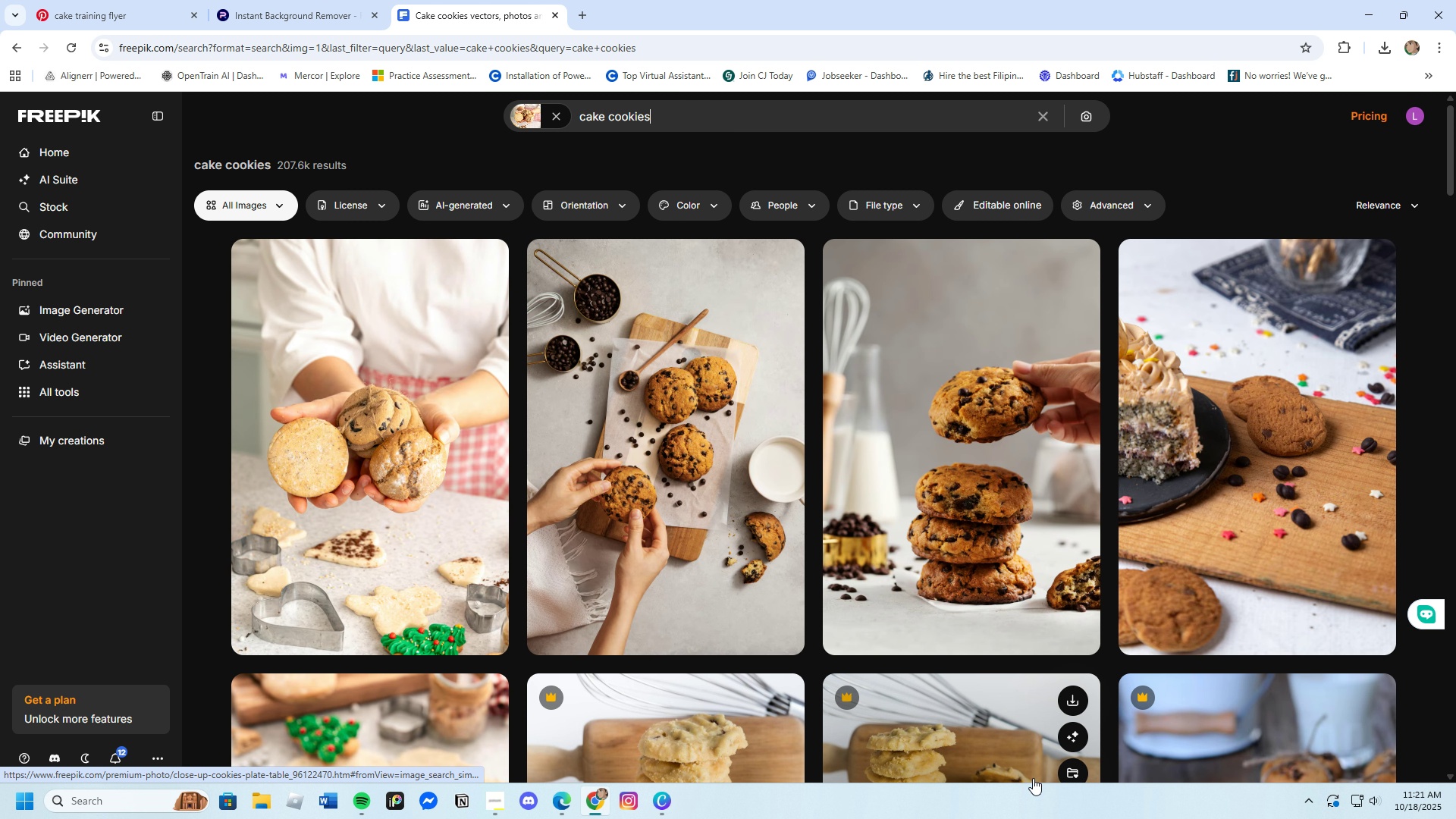 
mouse_move([1016, 767])
 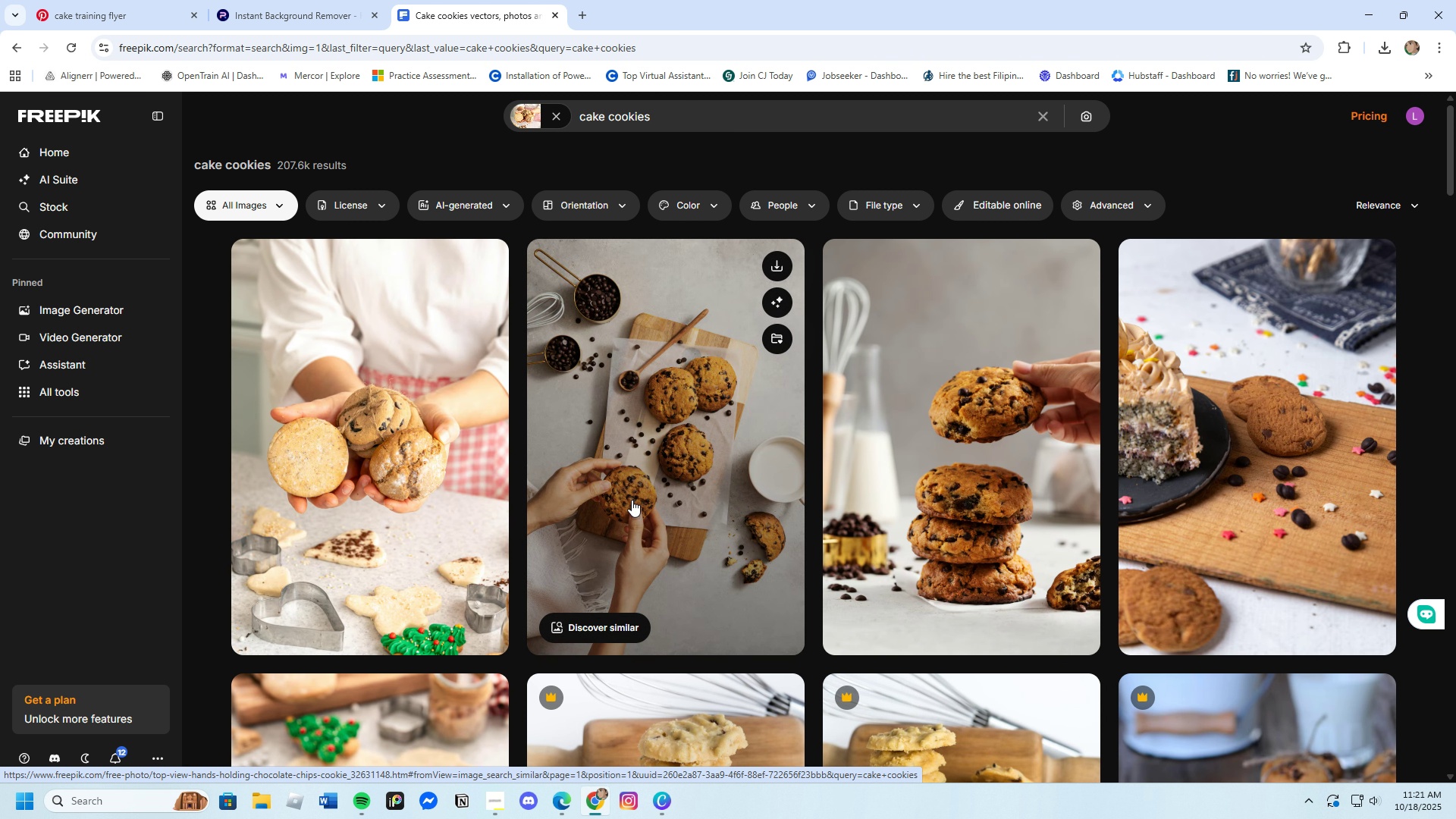 
left_click([631, 497])
 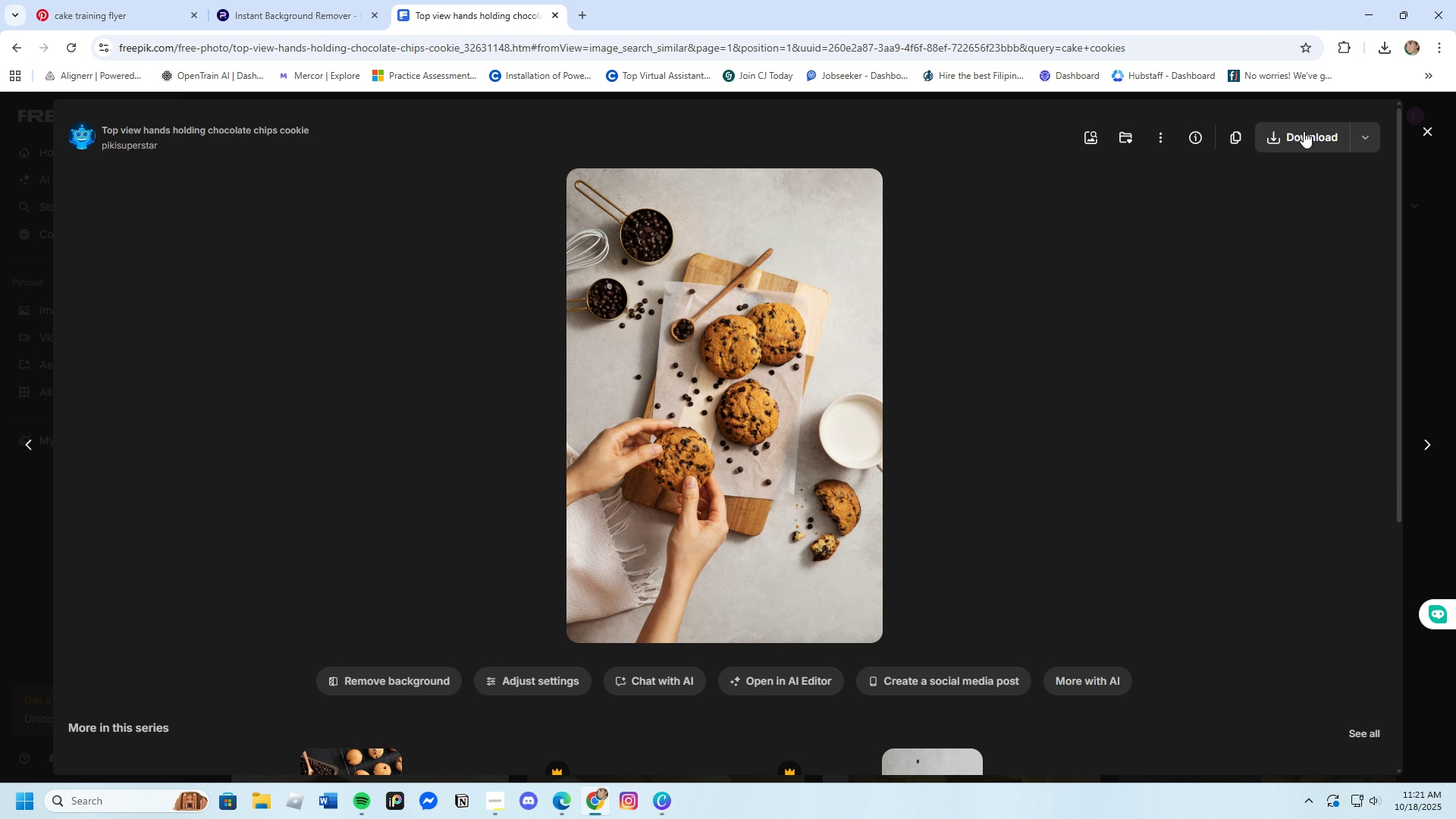 
left_click([1304, 131])
 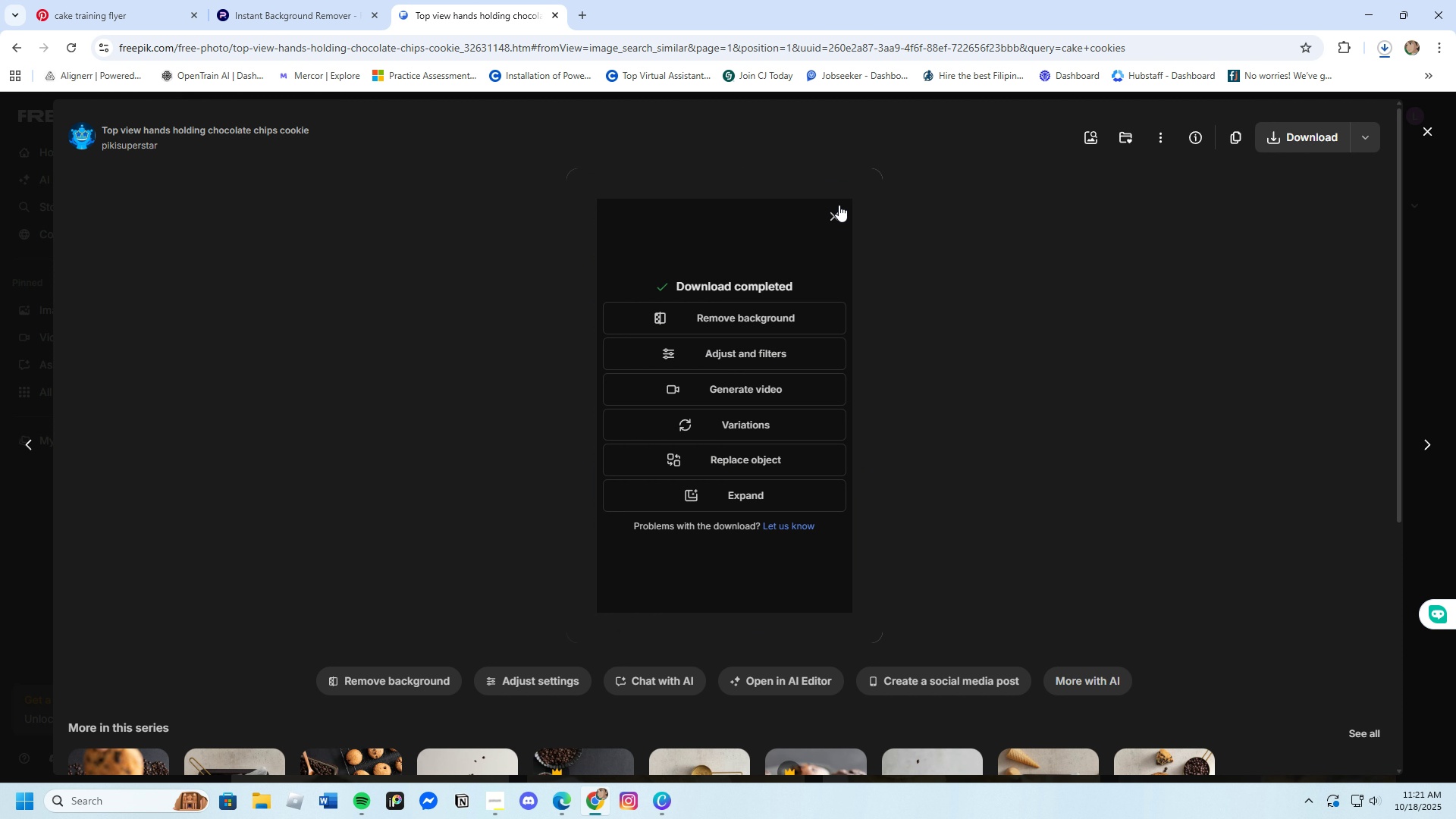 
left_click([825, 211])
 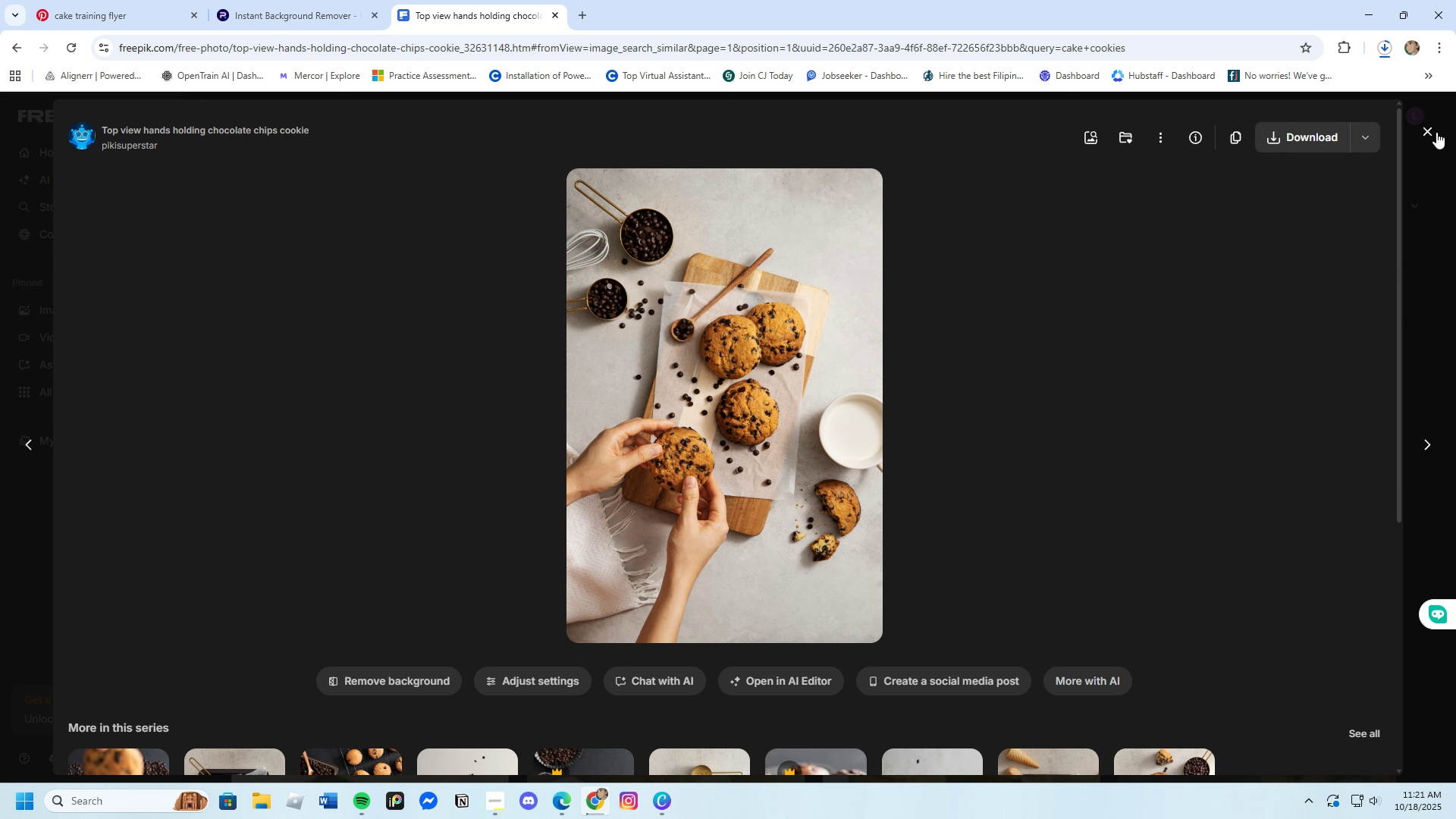 
left_click([1436, 130])
 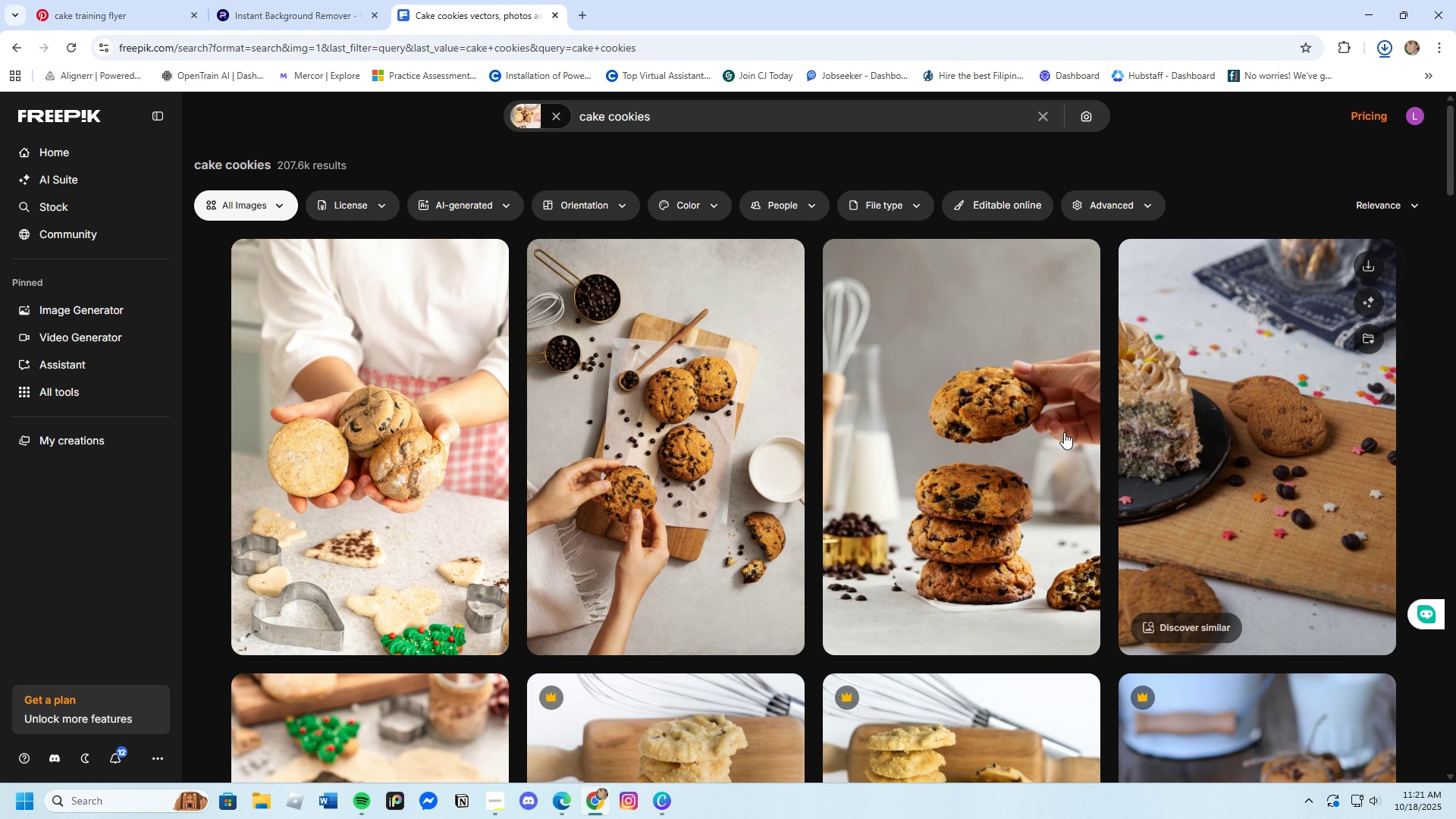 
scroll: coordinate [890, 617], scroll_direction: down, amount: 9.0
 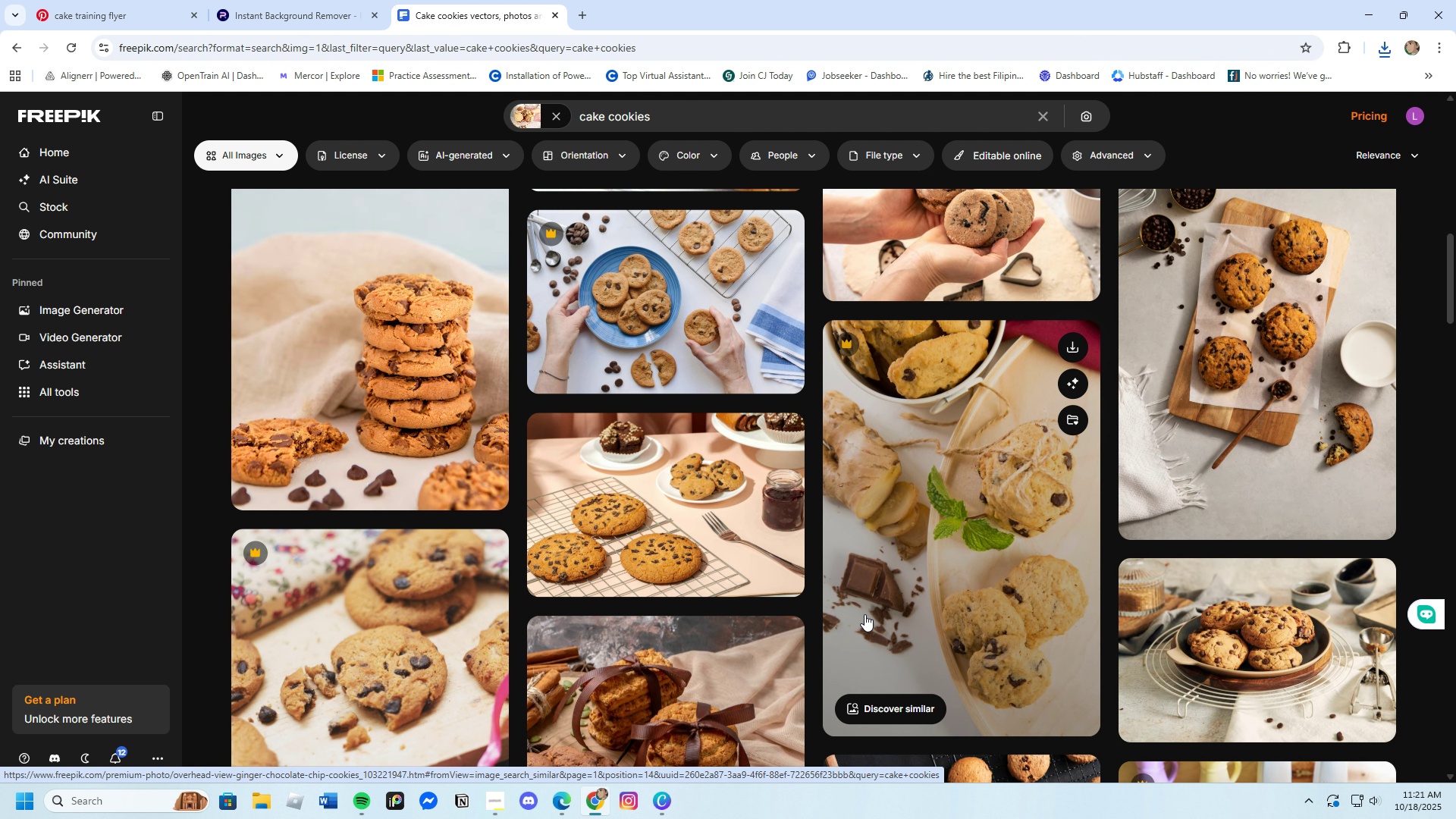 
left_click([383, 313])
 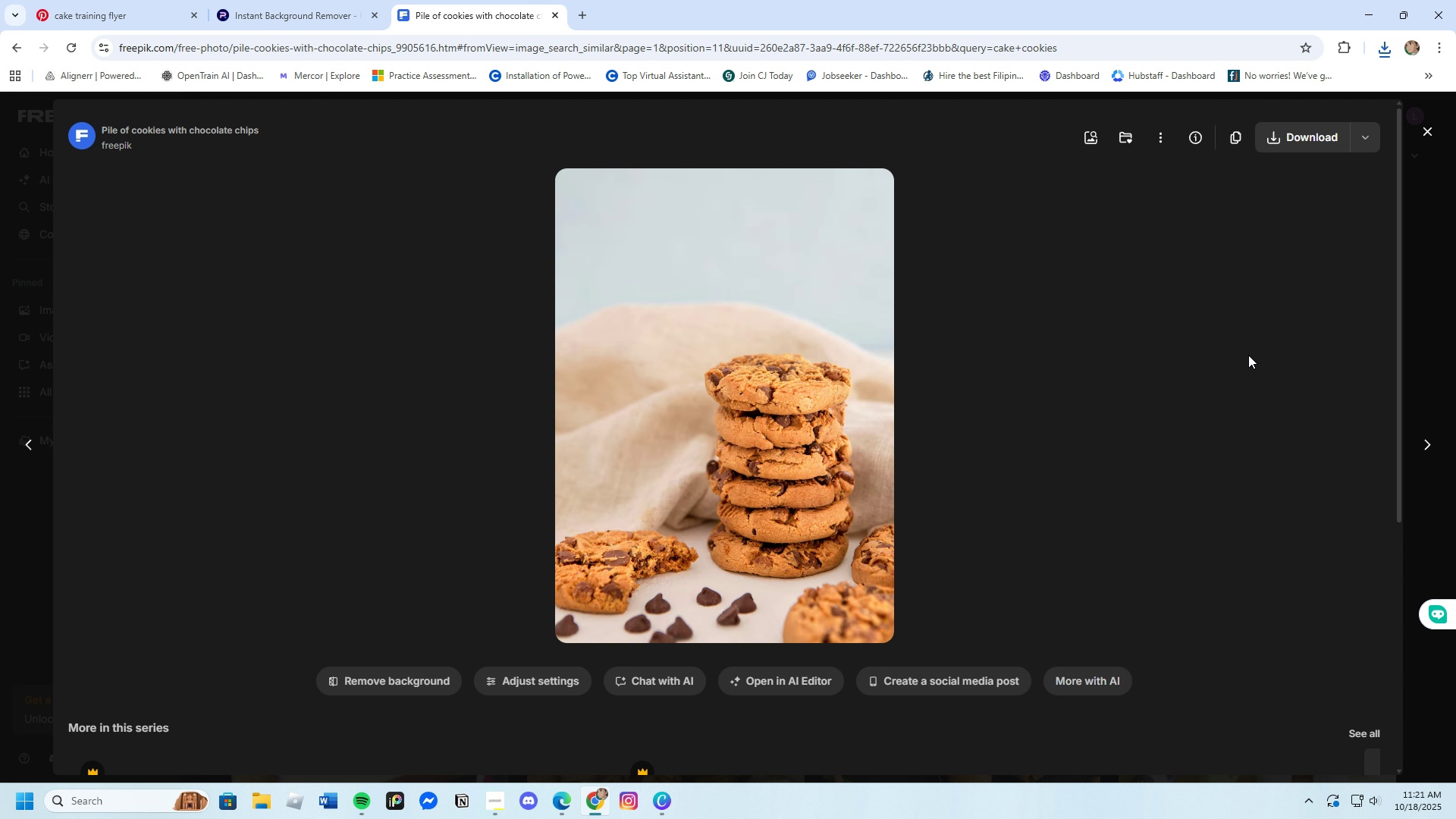 
left_click([1310, 133])
 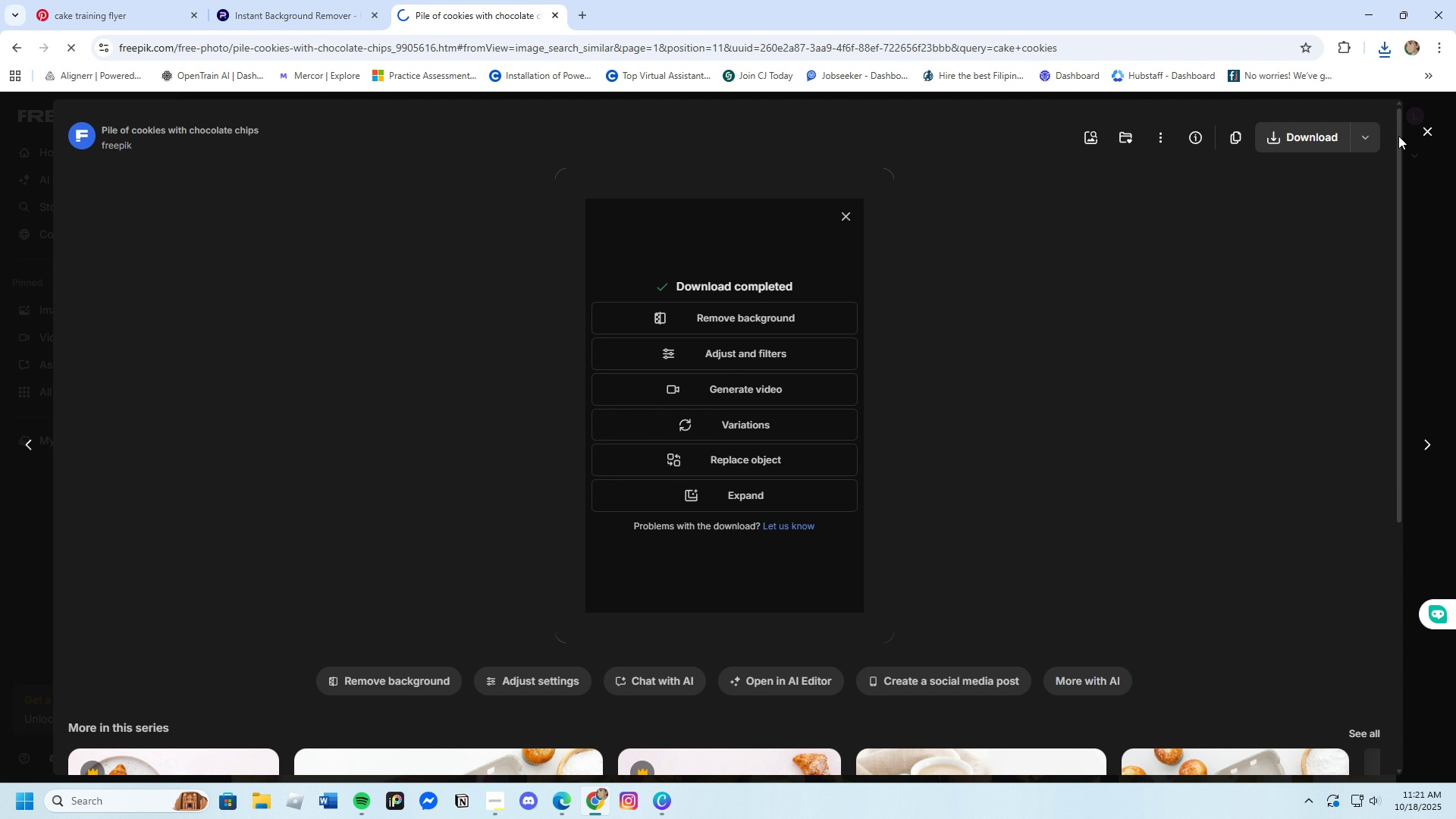 
left_click([1430, 127])
 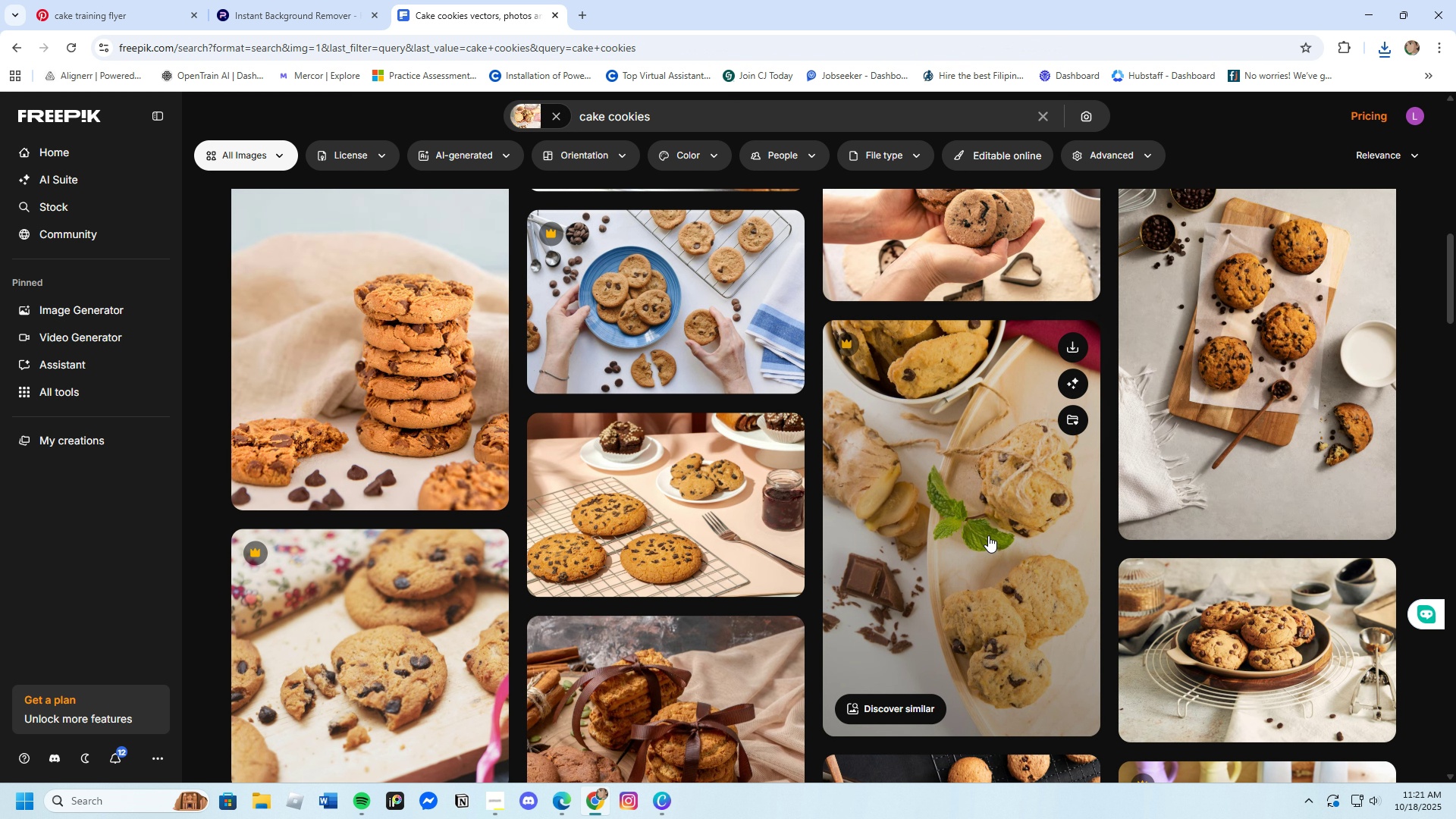 
scroll: coordinate [970, 561], scroll_direction: down, amount: 7.0
 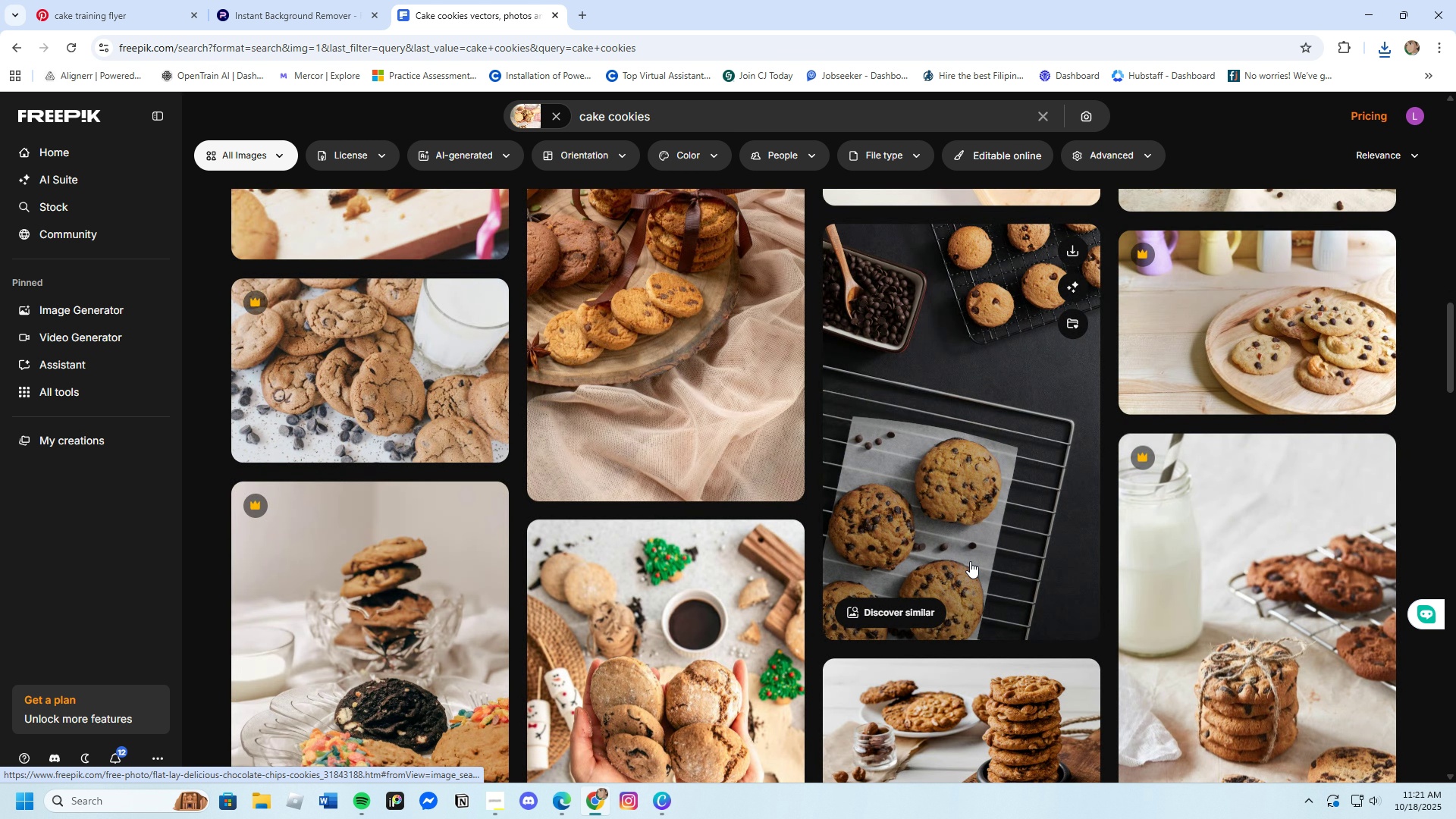 
scroll: coordinate [970, 561], scroll_direction: up, amount: 2.0
 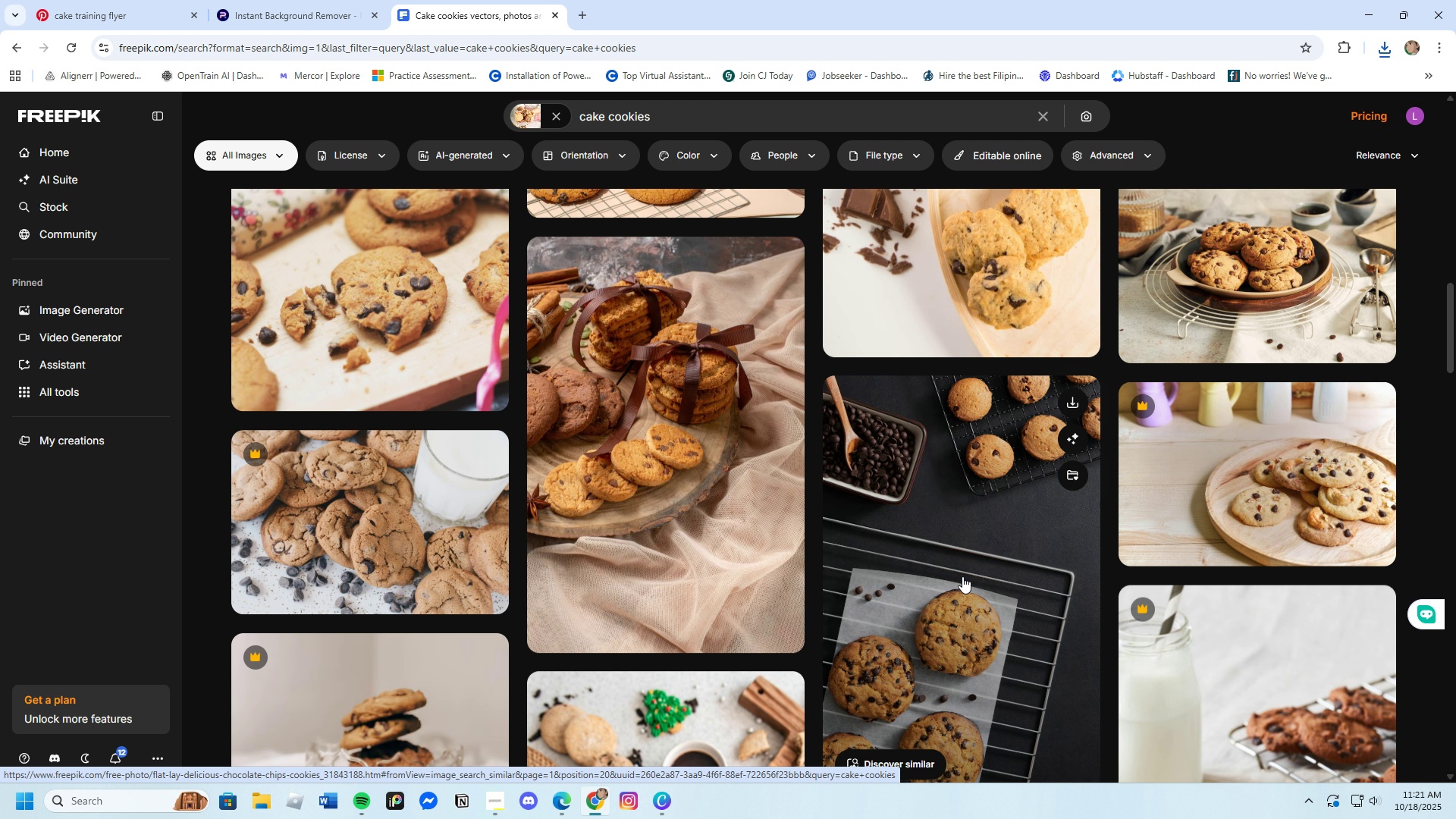 
wait(7.46)
 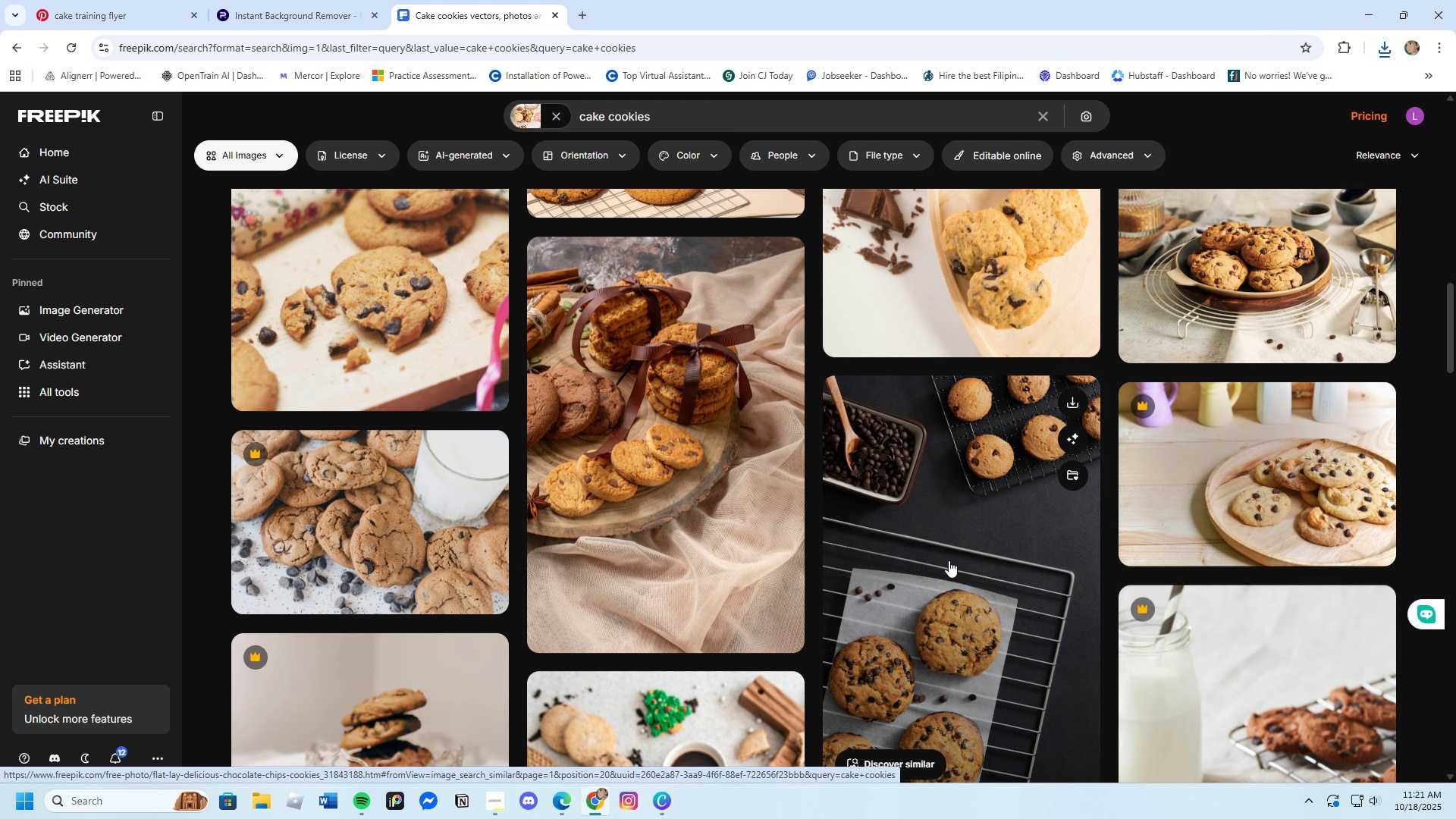 
left_click([658, 489])
 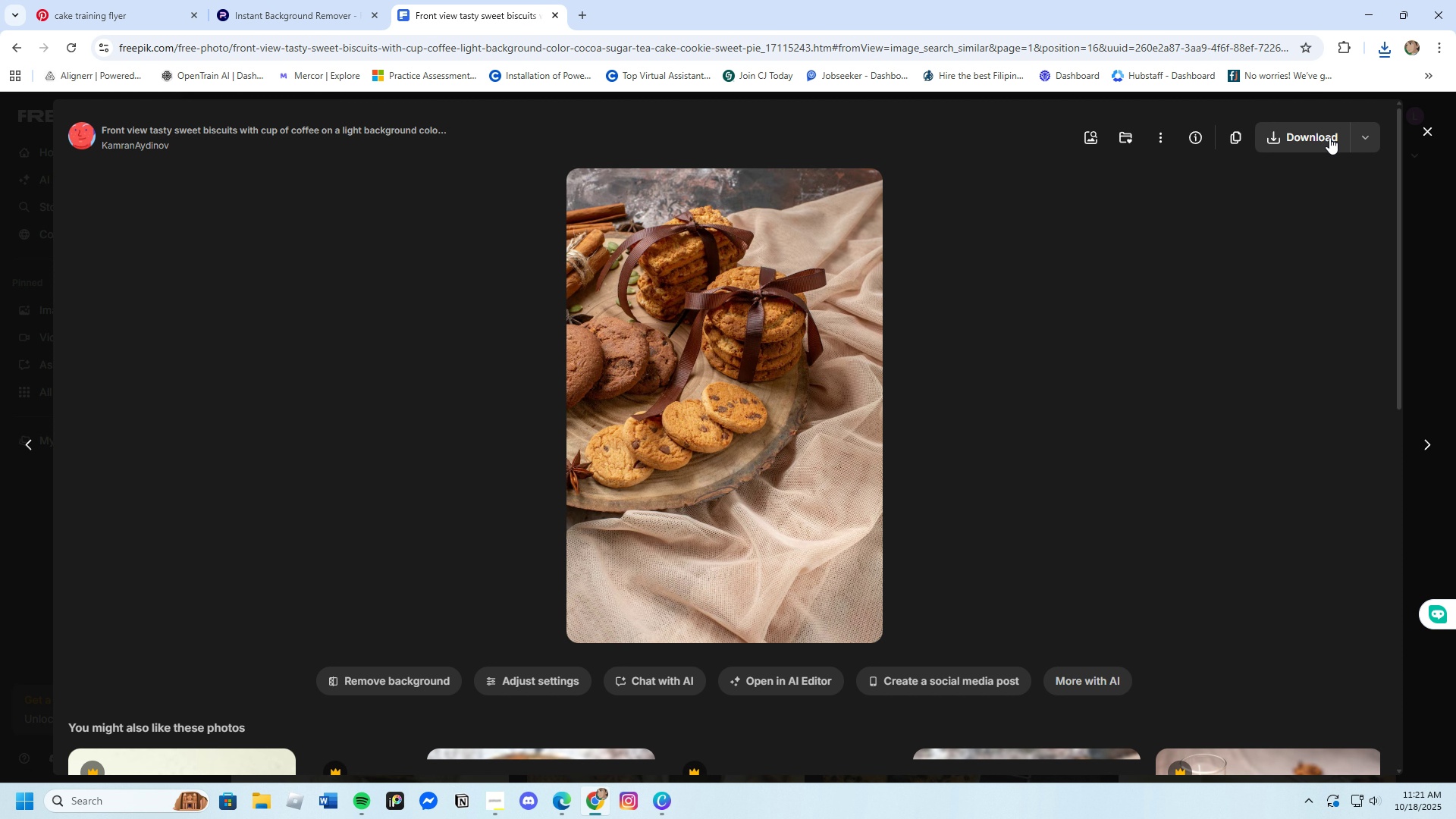 
left_click([1319, 137])
 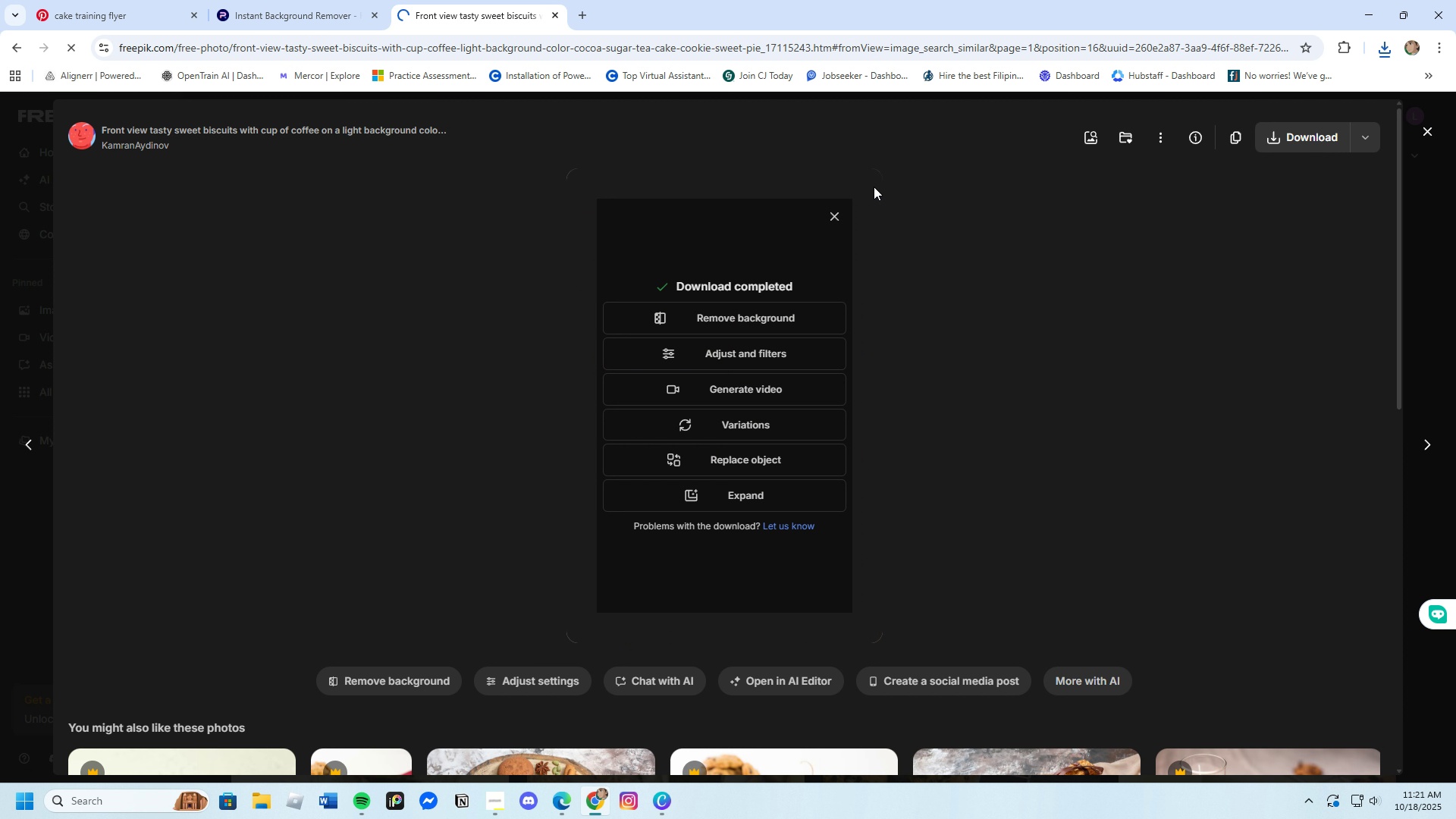 
left_click([833, 212])
 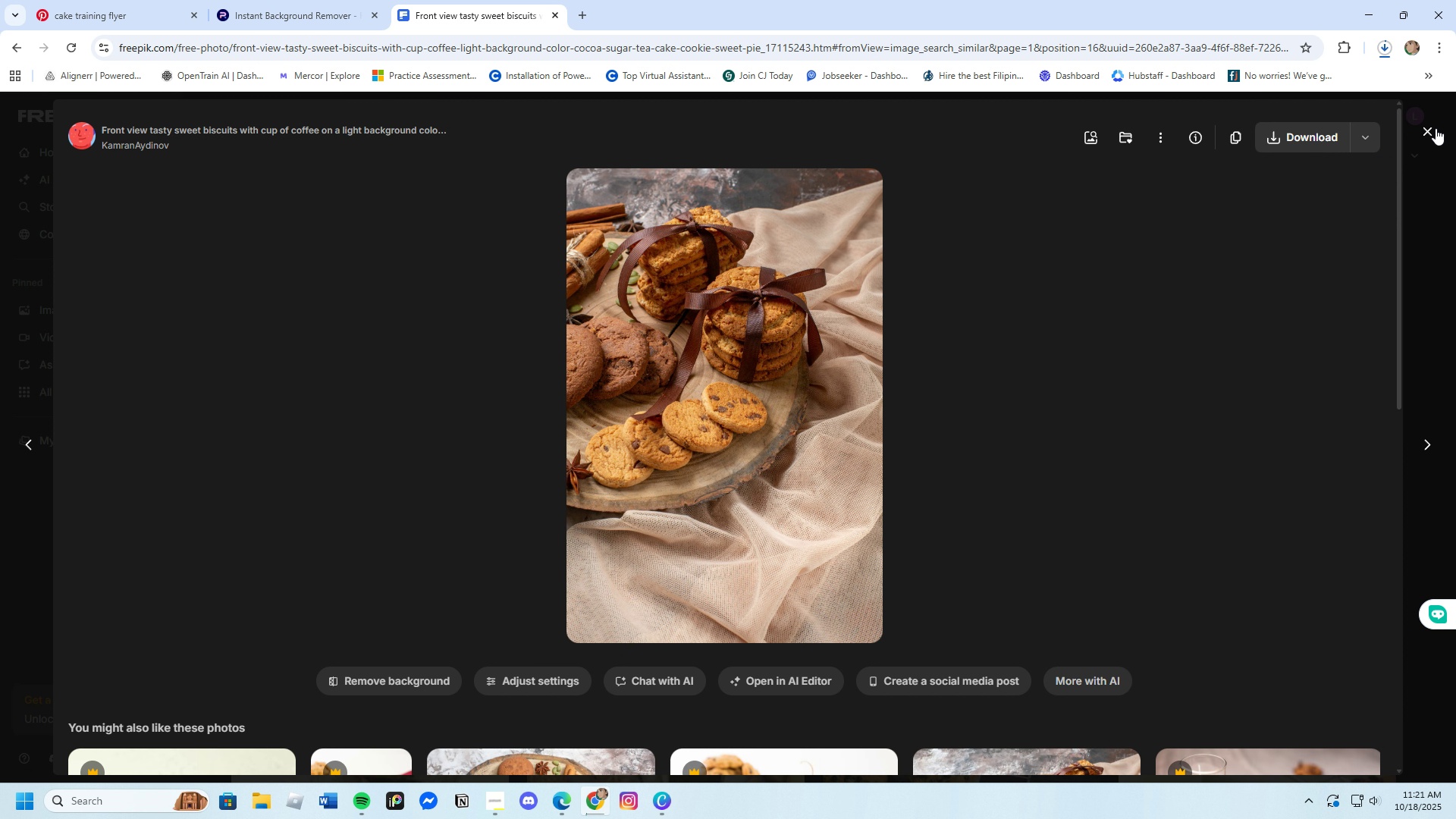 
left_click([1432, 128])
 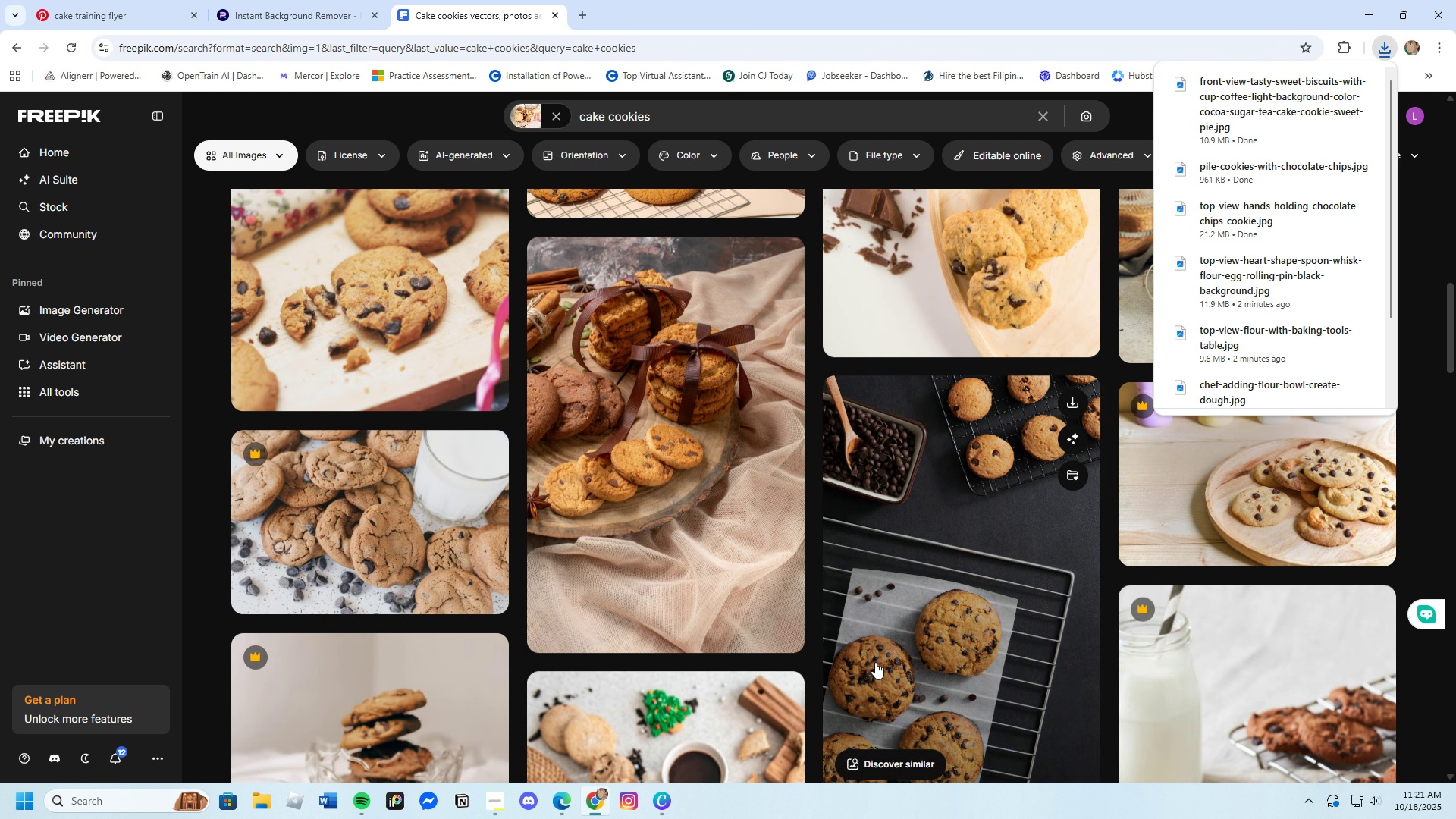 
scroll: coordinate [868, 655], scroll_direction: down, amount: 23.0
 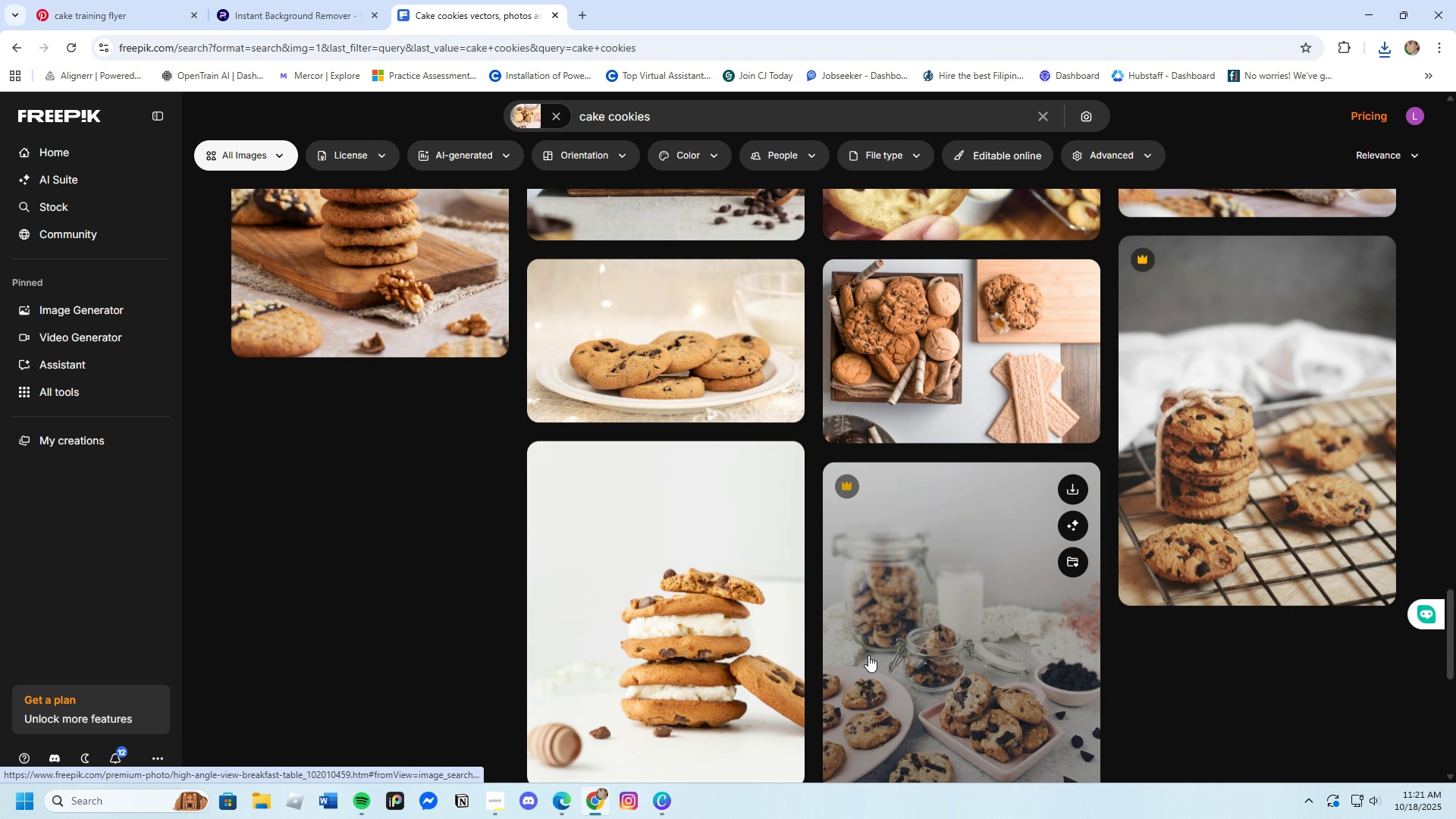 
scroll: coordinate [743, 666], scroll_direction: down, amount: 15.0
 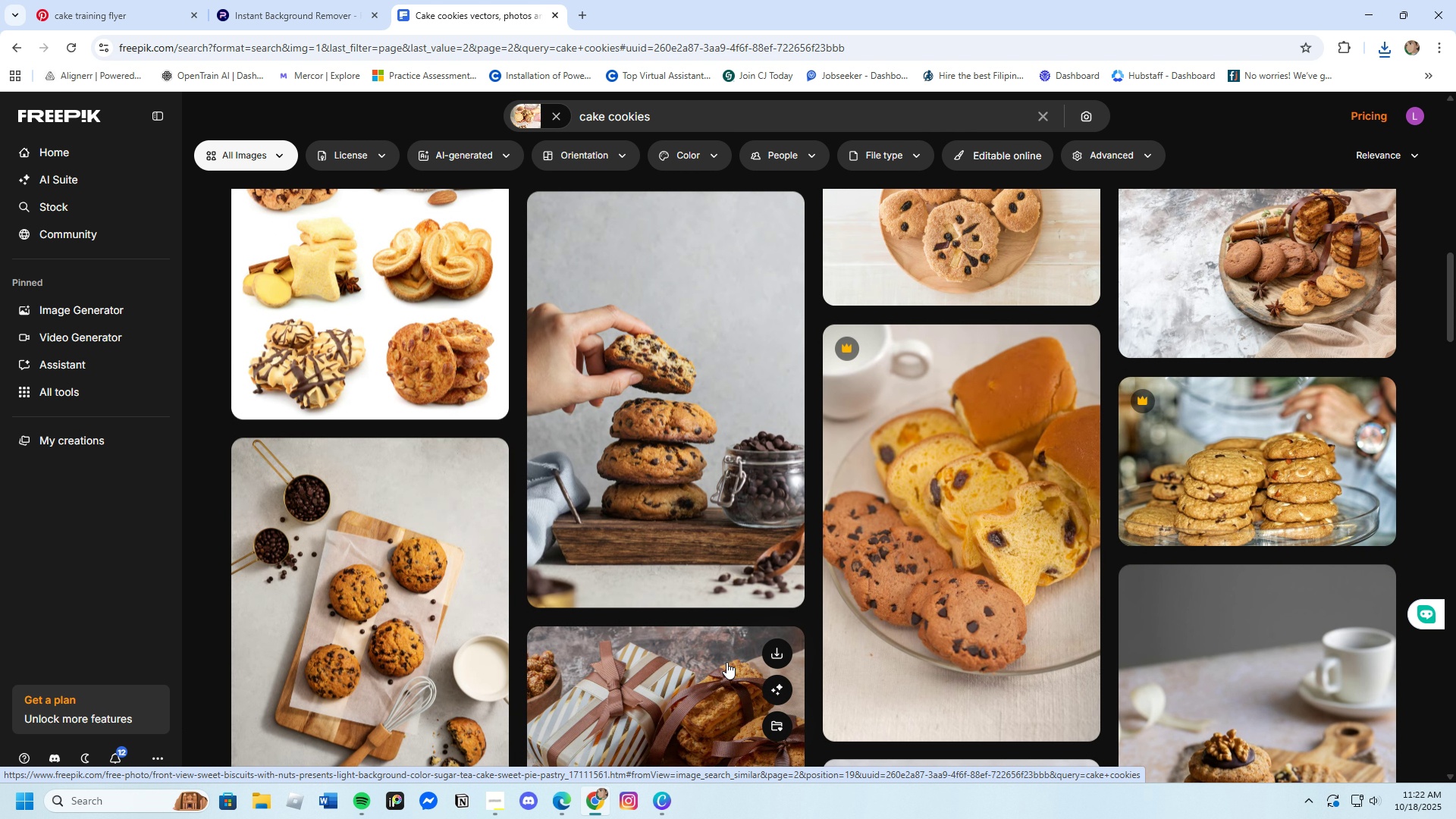 
scroll: coordinate [736, 676], scroll_direction: up, amount: 2.0
 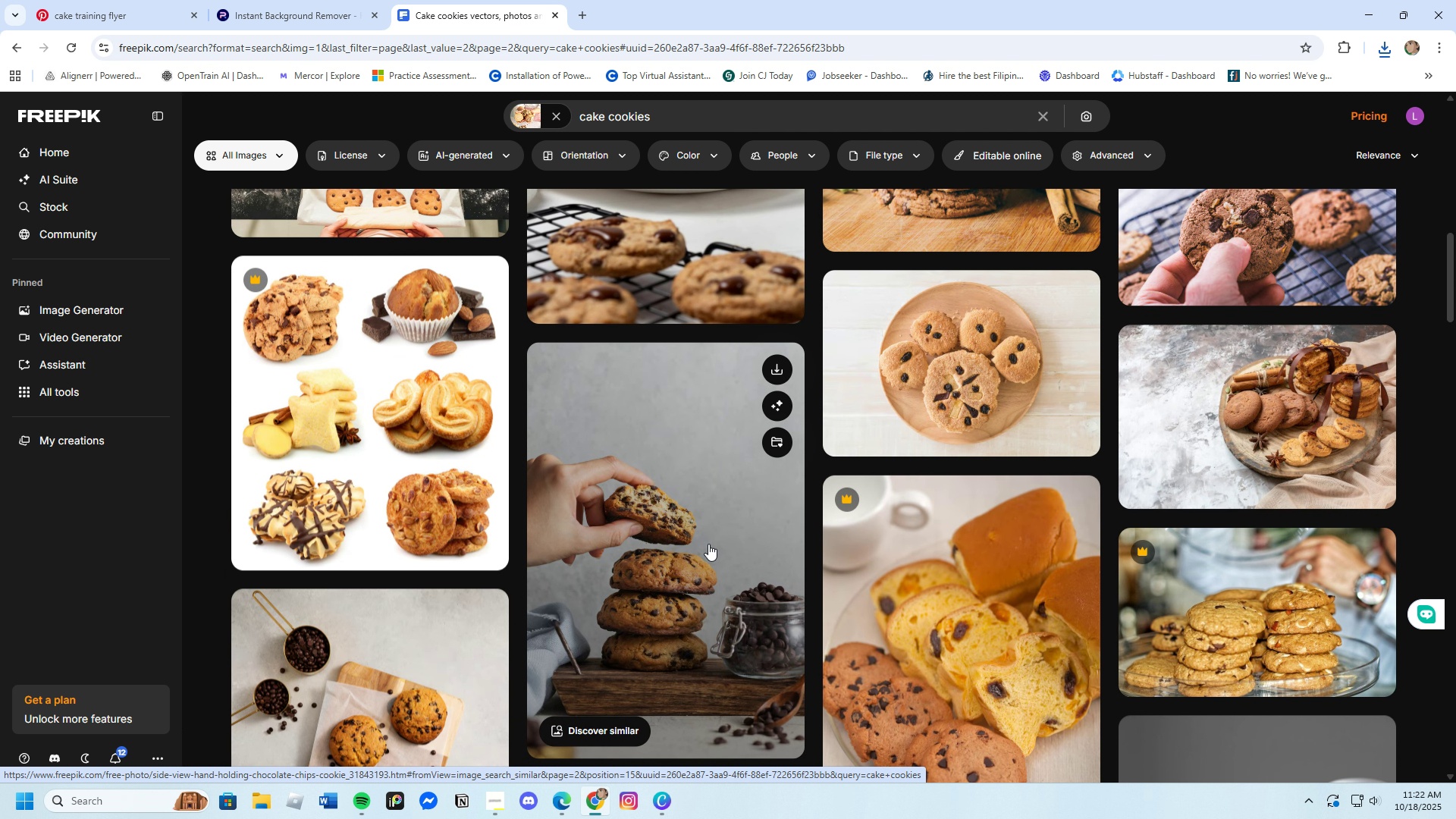 
scroll: coordinate [713, 553], scroll_direction: down, amount: 6.0
 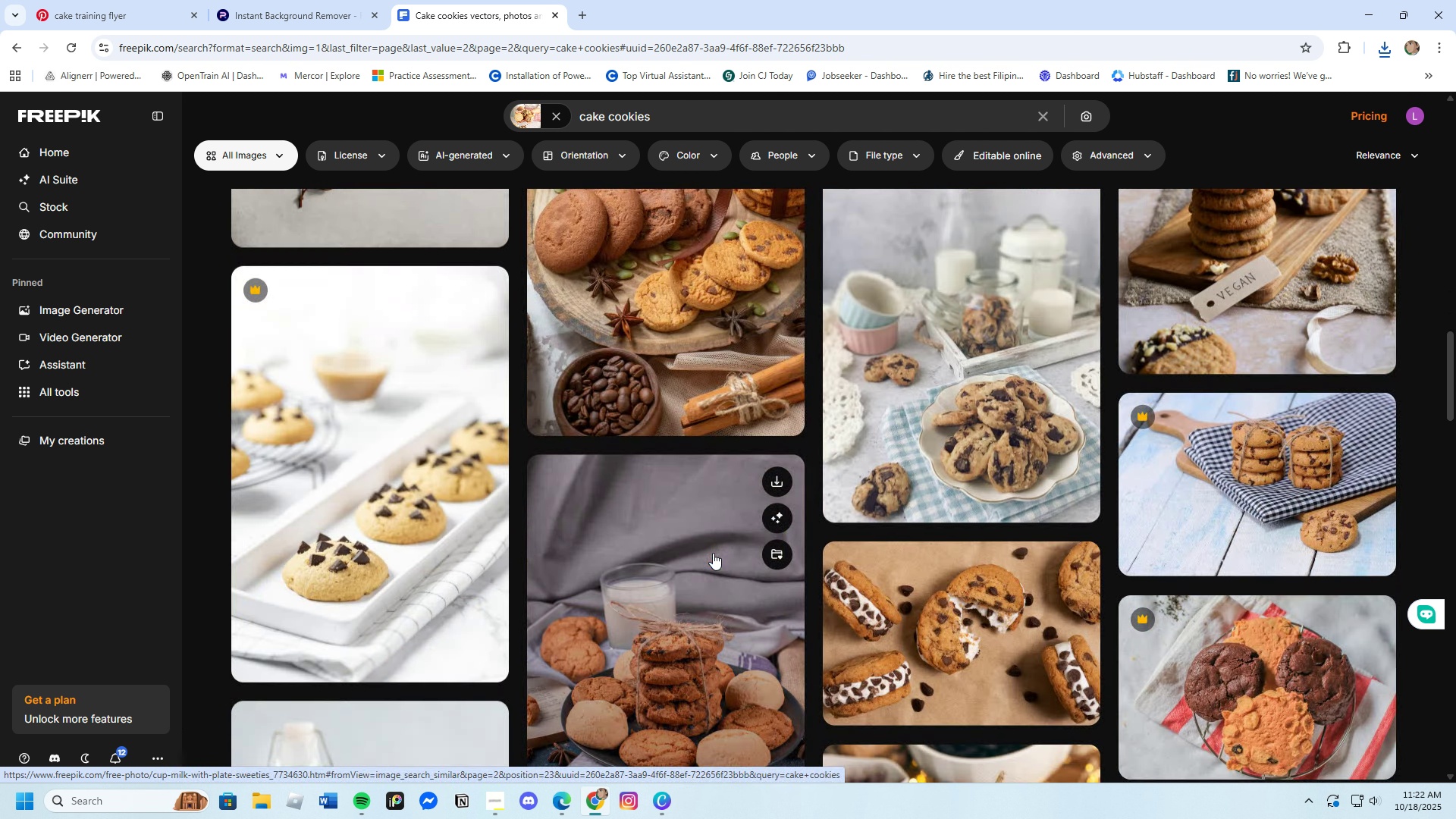 
scroll: coordinate [713, 553], scroll_direction: up, amount: 2.0
 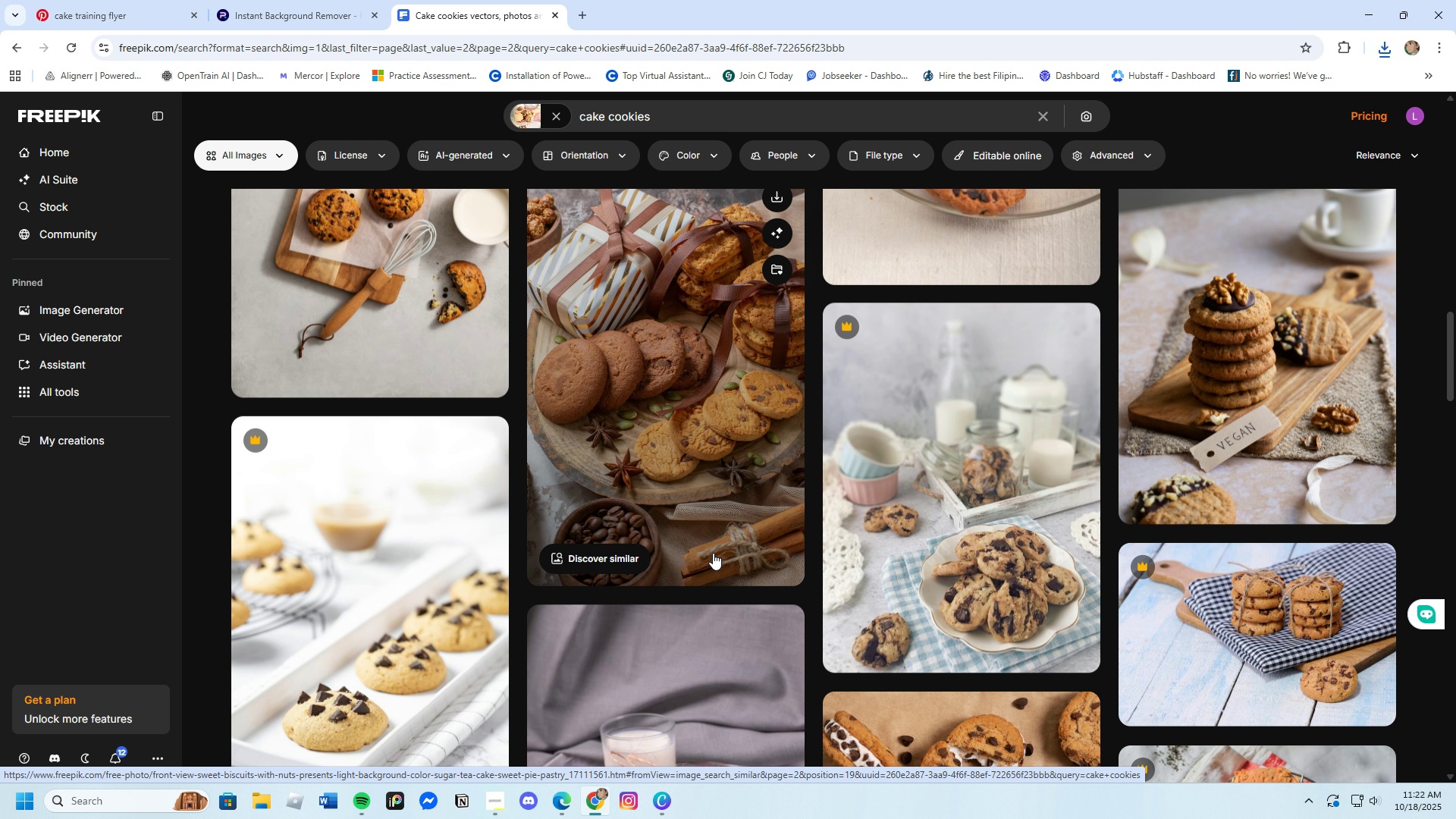 
scroll: coordinate [830, 574], scroll_direction: down, amount: 19.0
 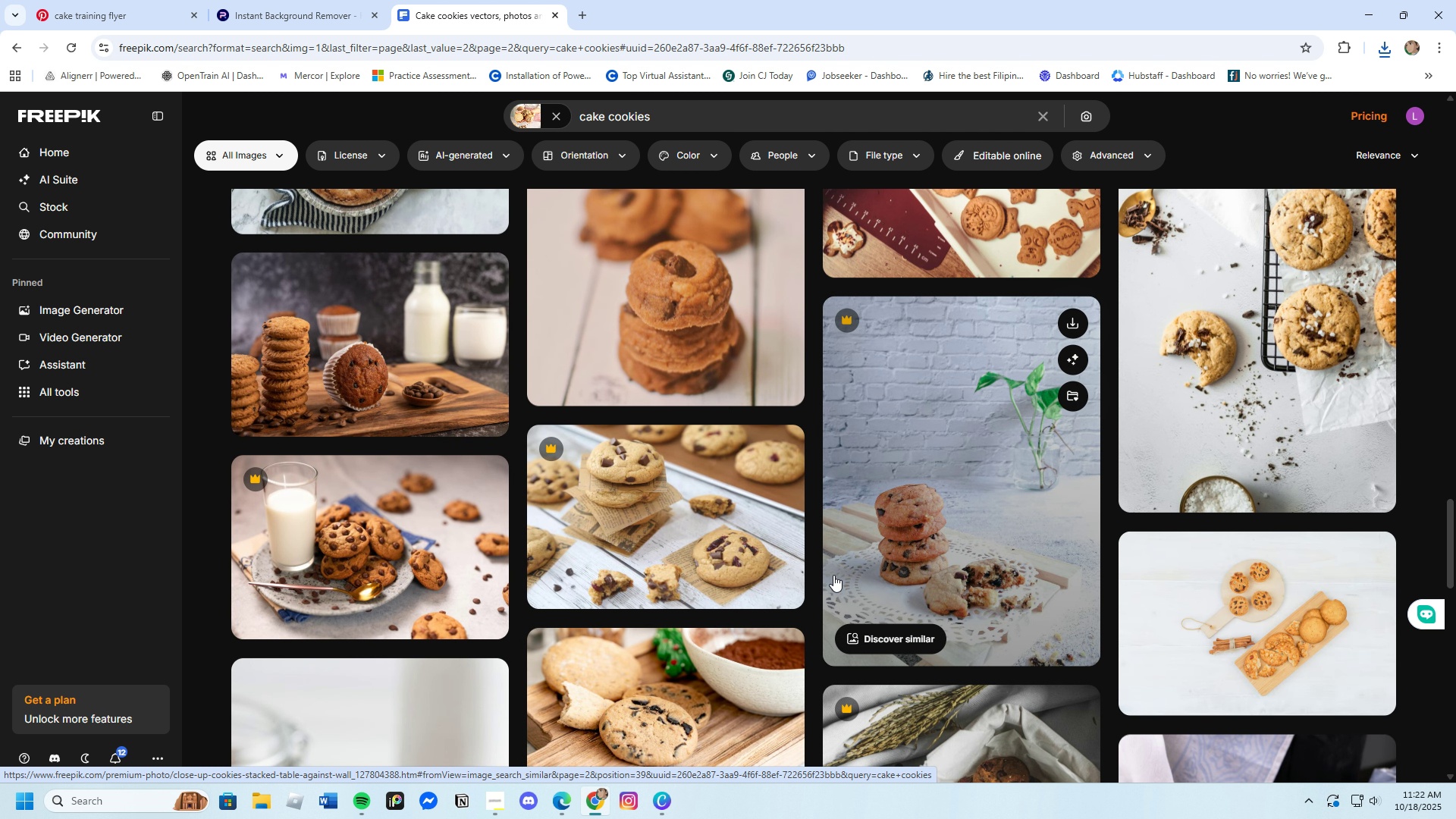 
scroll: coordinate [980, 607], scroll_direction: down, amount: 16.0
 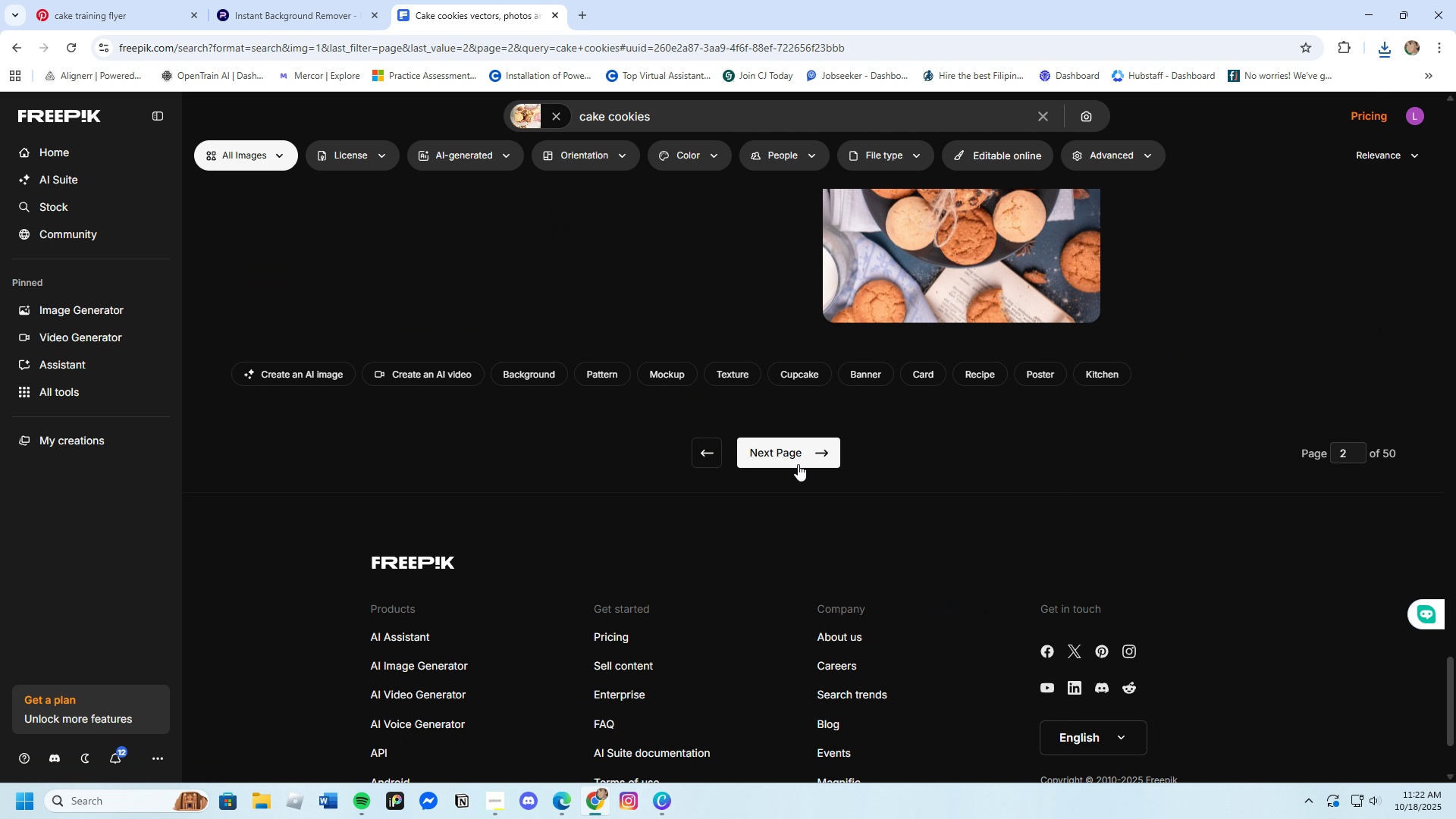 
left_click([795, 462])
 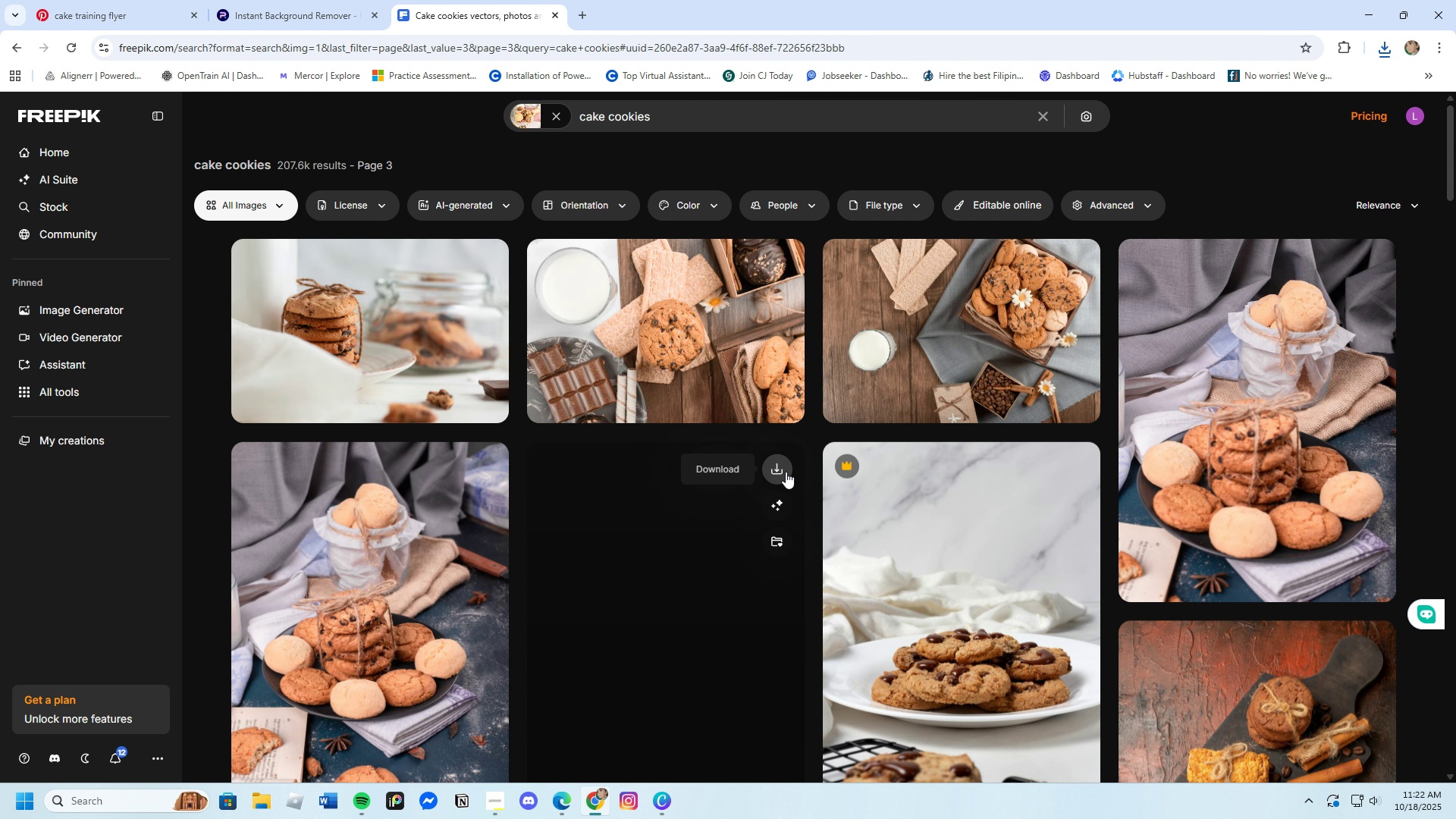 
scroll: coordinate [723, 520], scroll_direction: down, amount: 18.0
 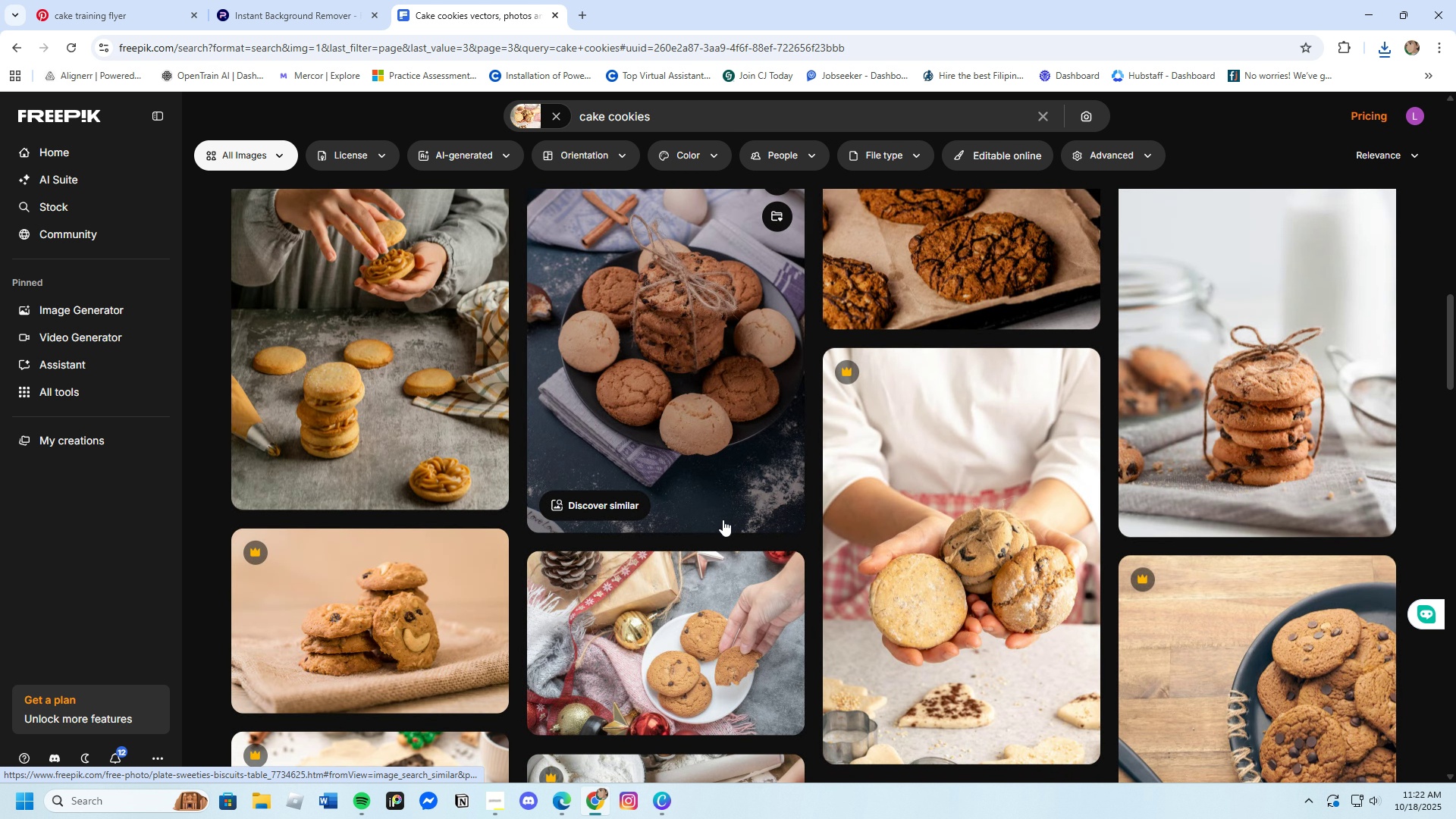 
scroll: coordinate [817, 581], scroll_direction: down, amount: 18.0
 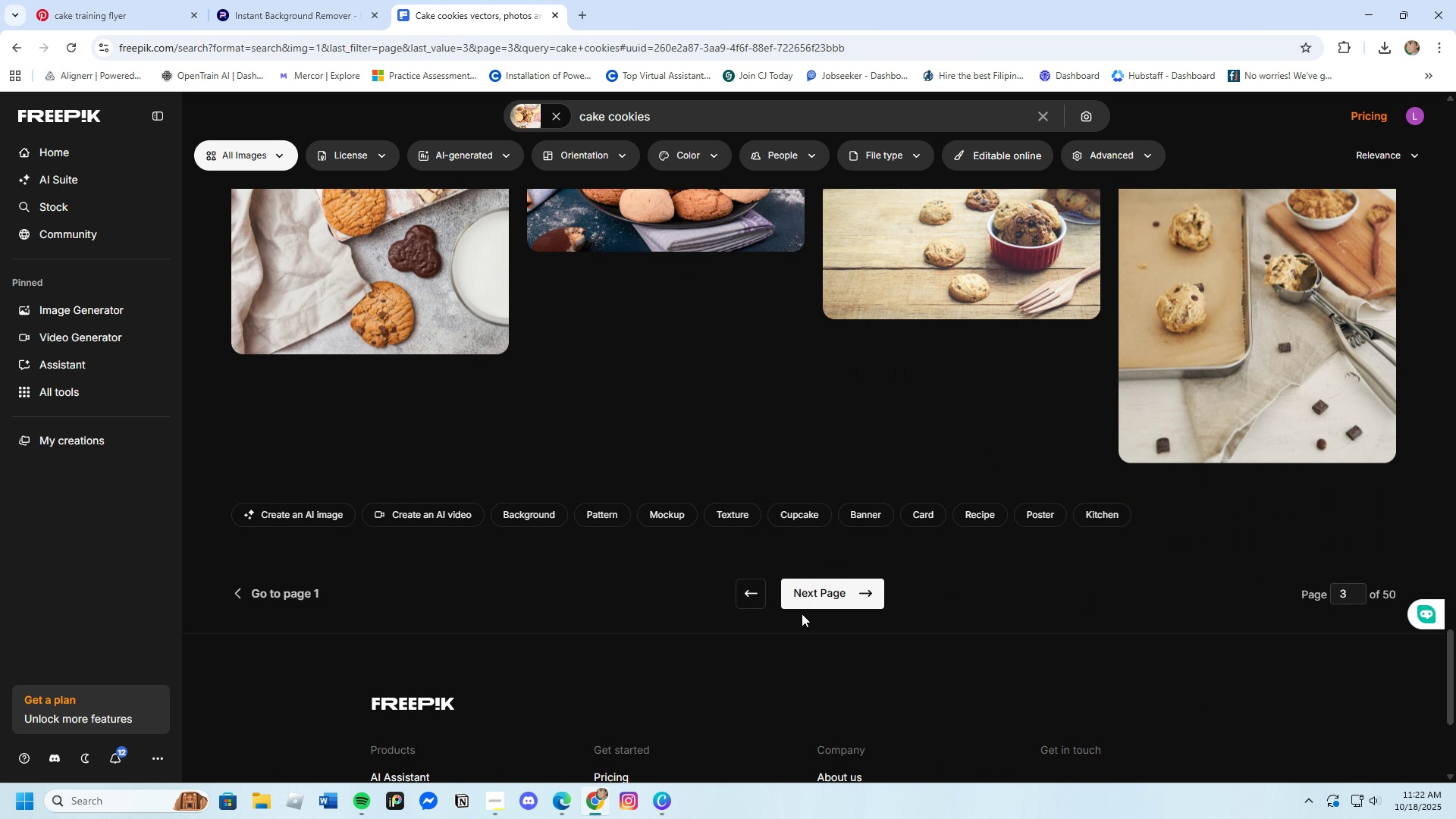 
left_click([800, 592])
 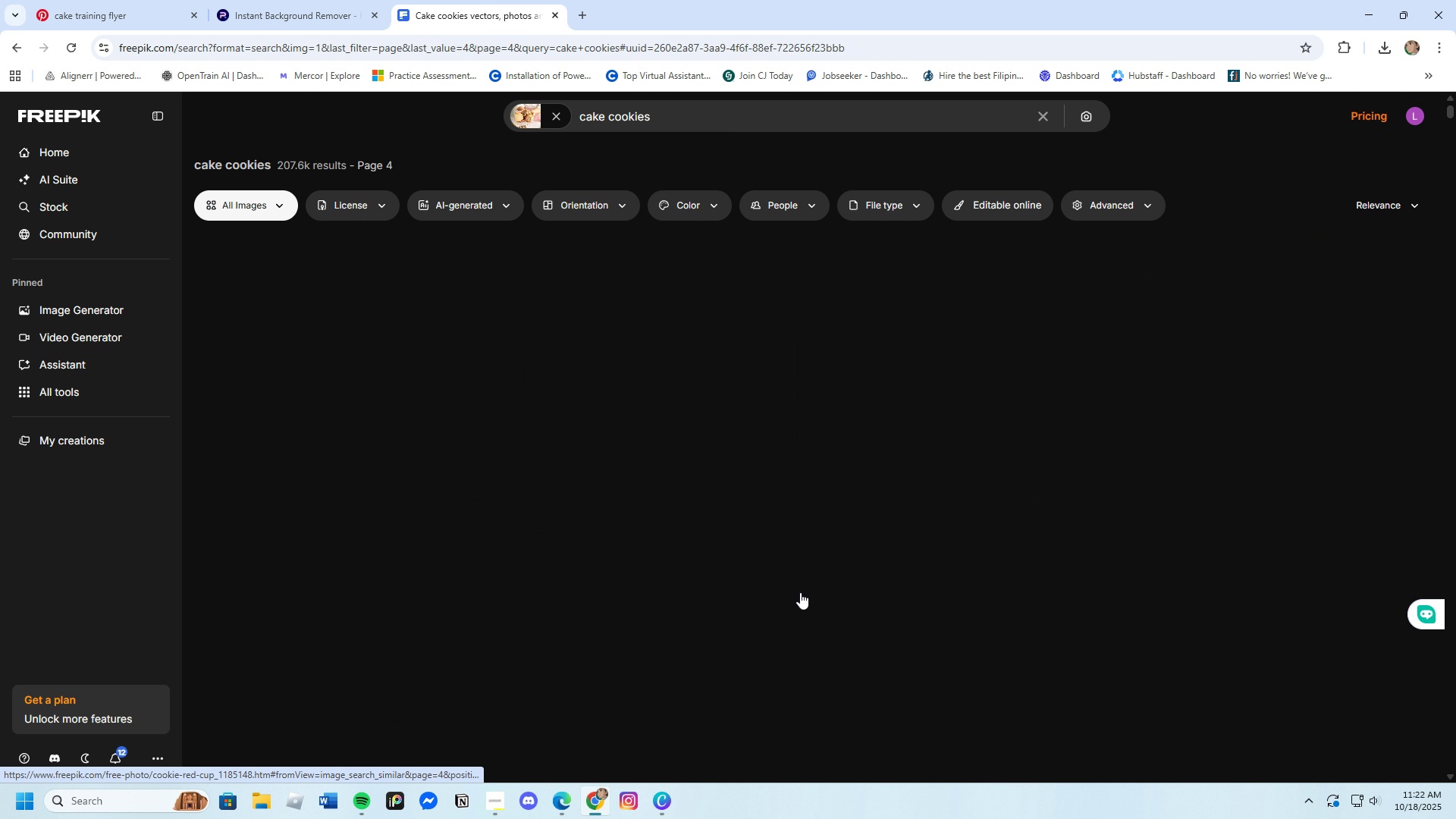 
mouse_move([648, 551])
 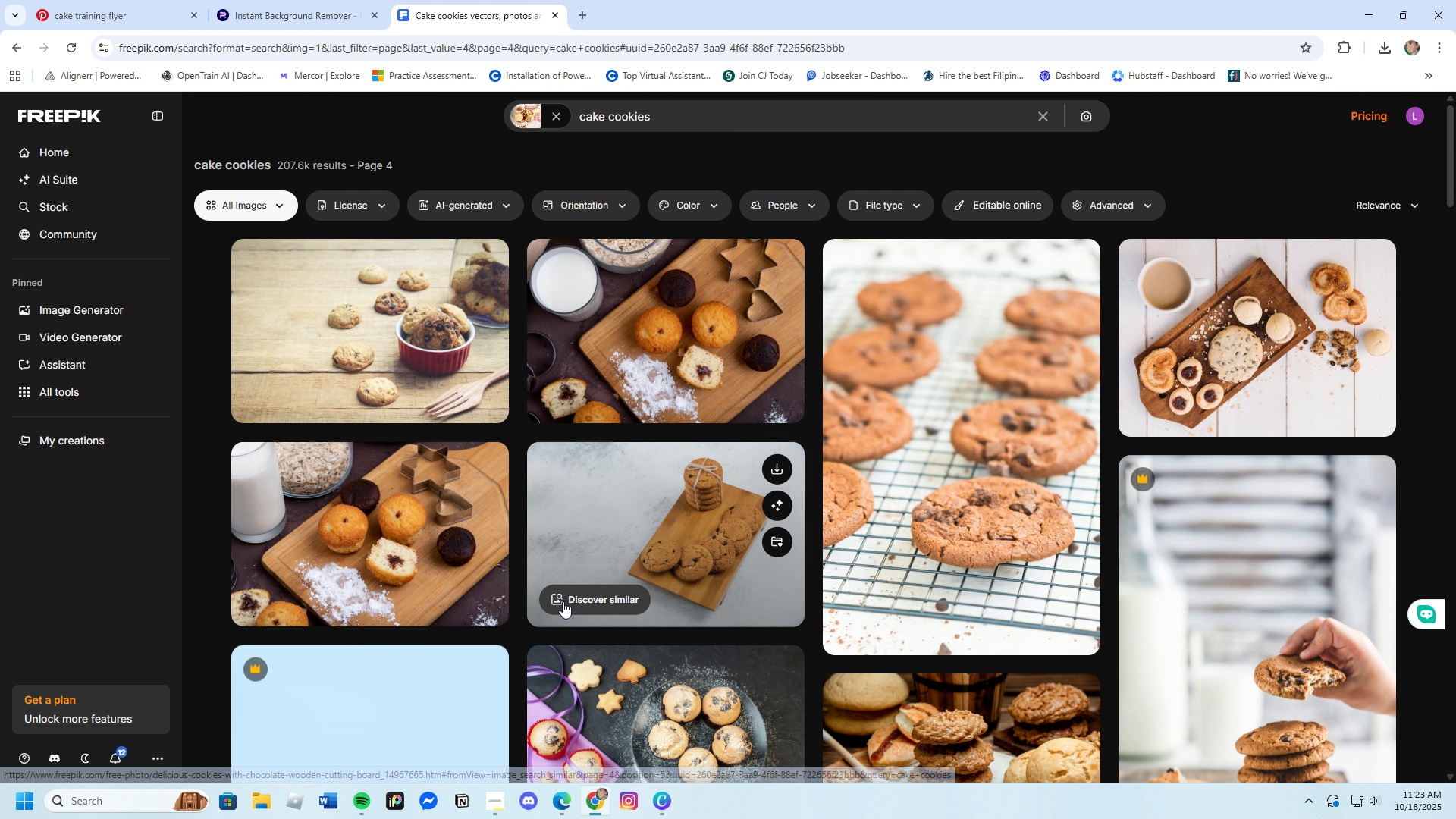 
scroll: coordinate [538, 610], scroll_direction: down, amount: 17.0
 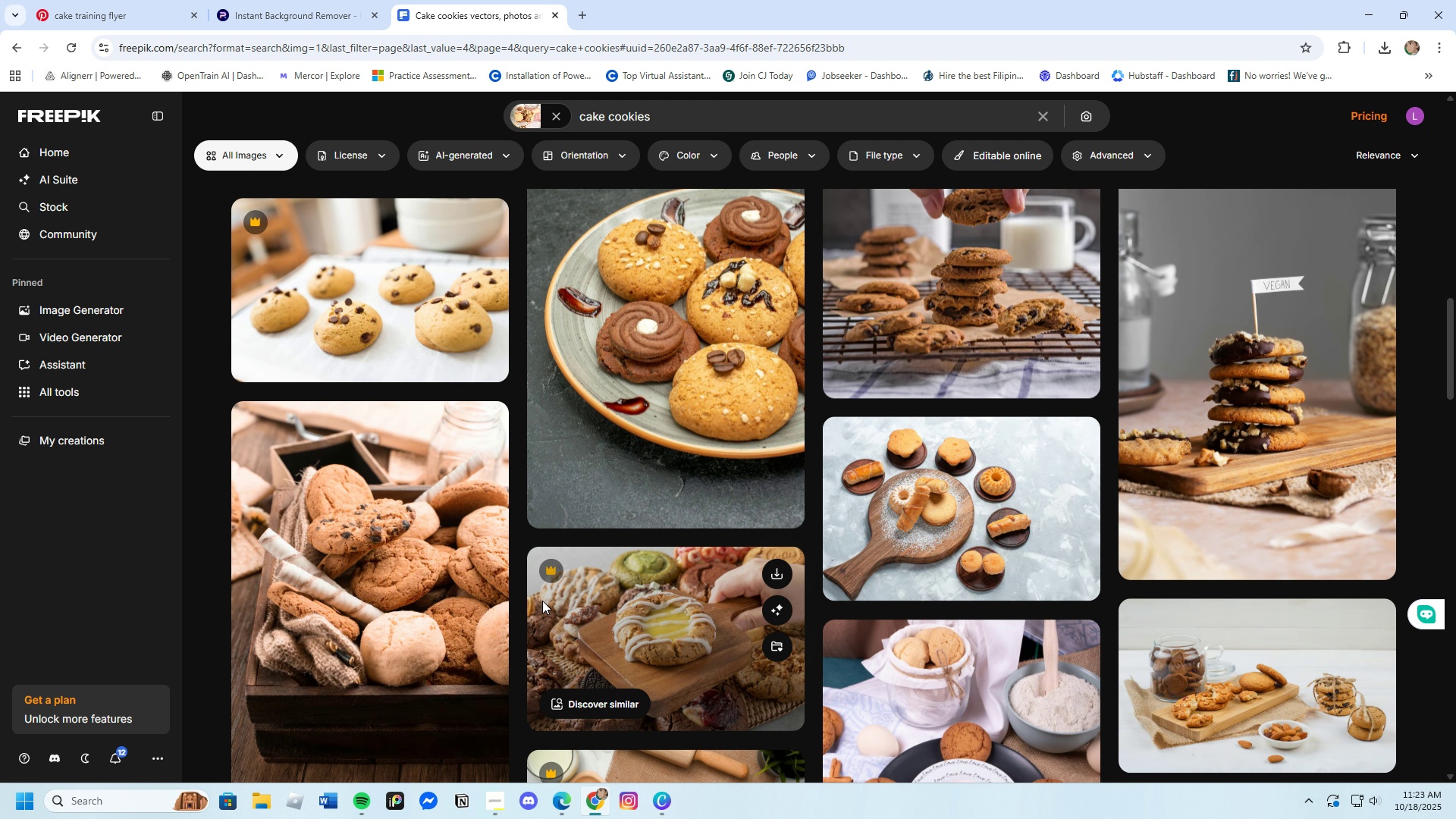 
scroll: coordinate [542, 601], scroll_direction: down, amount: 7.0
 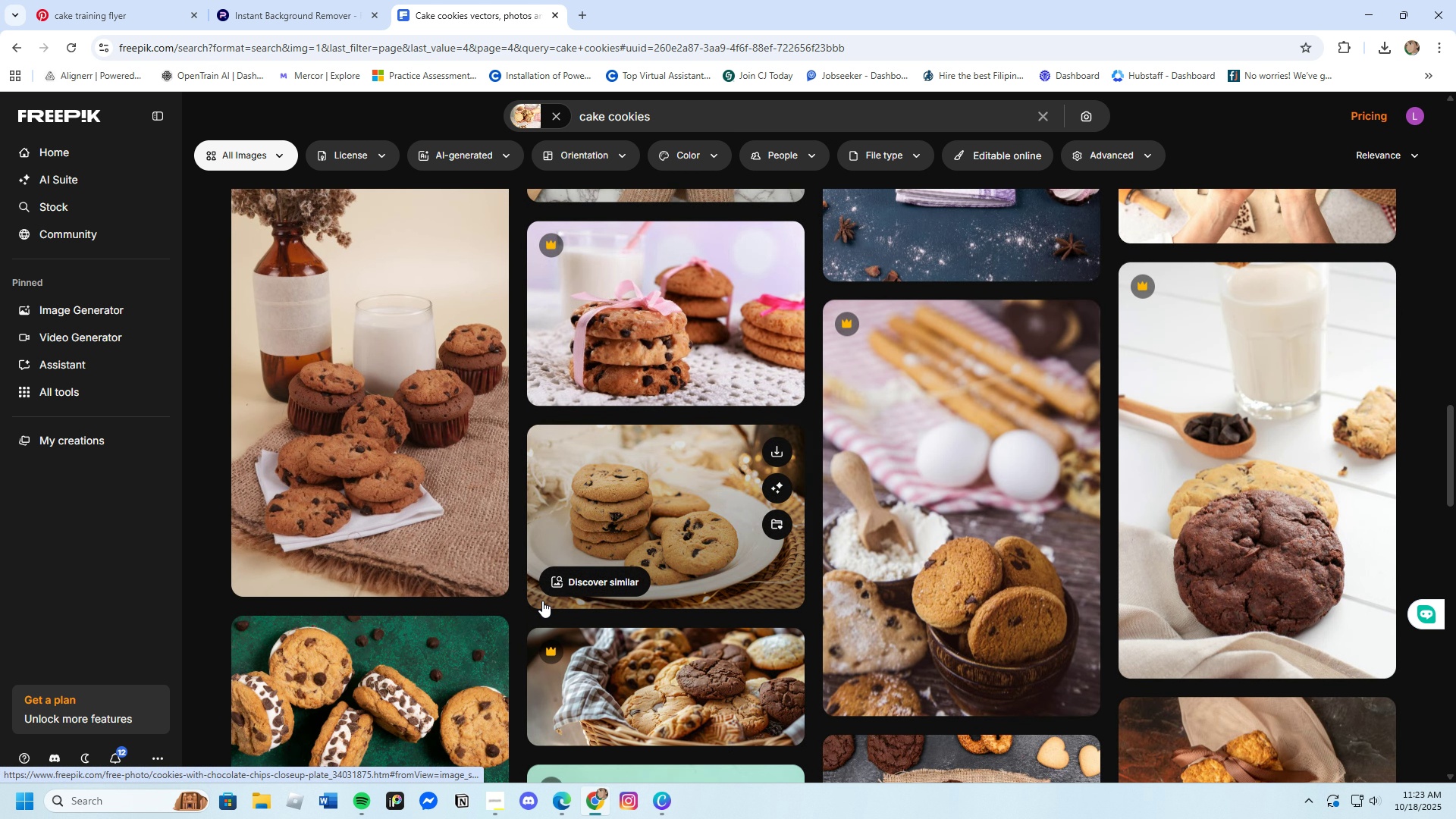 
scroll: coordinate [542, 601], scroll_direction: up, amount: 1.0
 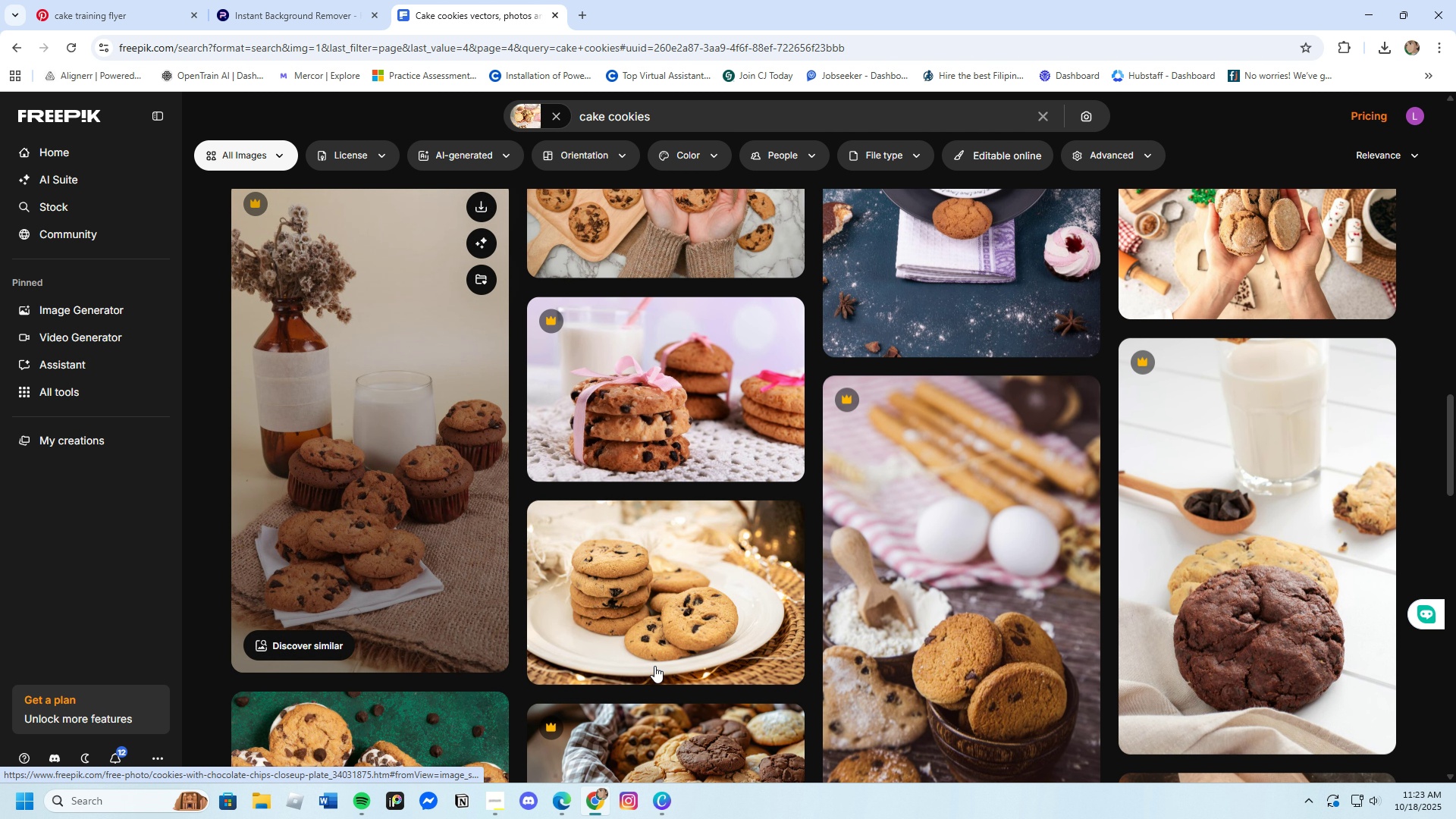 
scroll: coordinate [774, 651], scroll_direction: down, amount: 21.0
 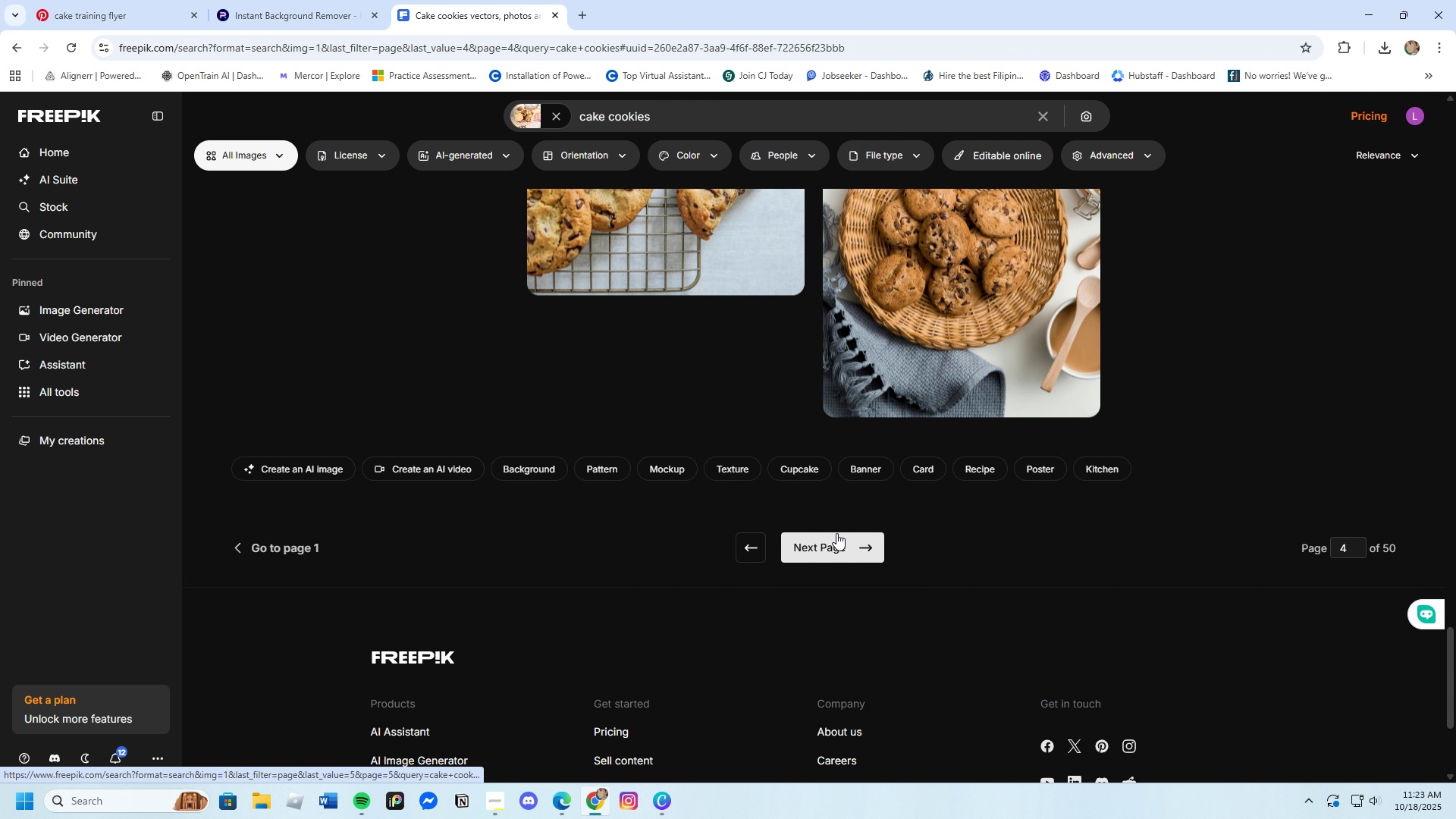 
left_click([836, 533])
 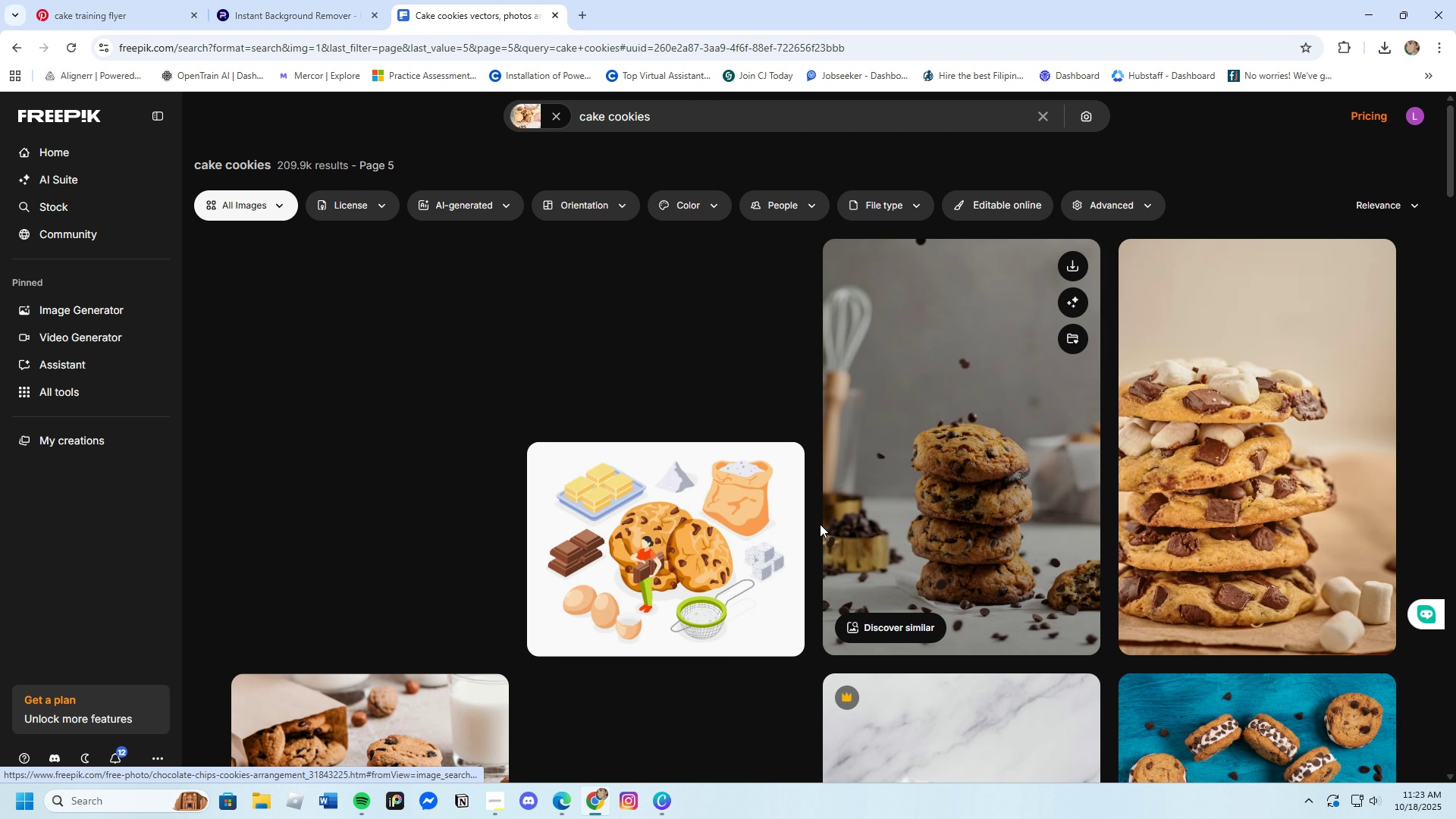 
mouse_move([761, 617])
 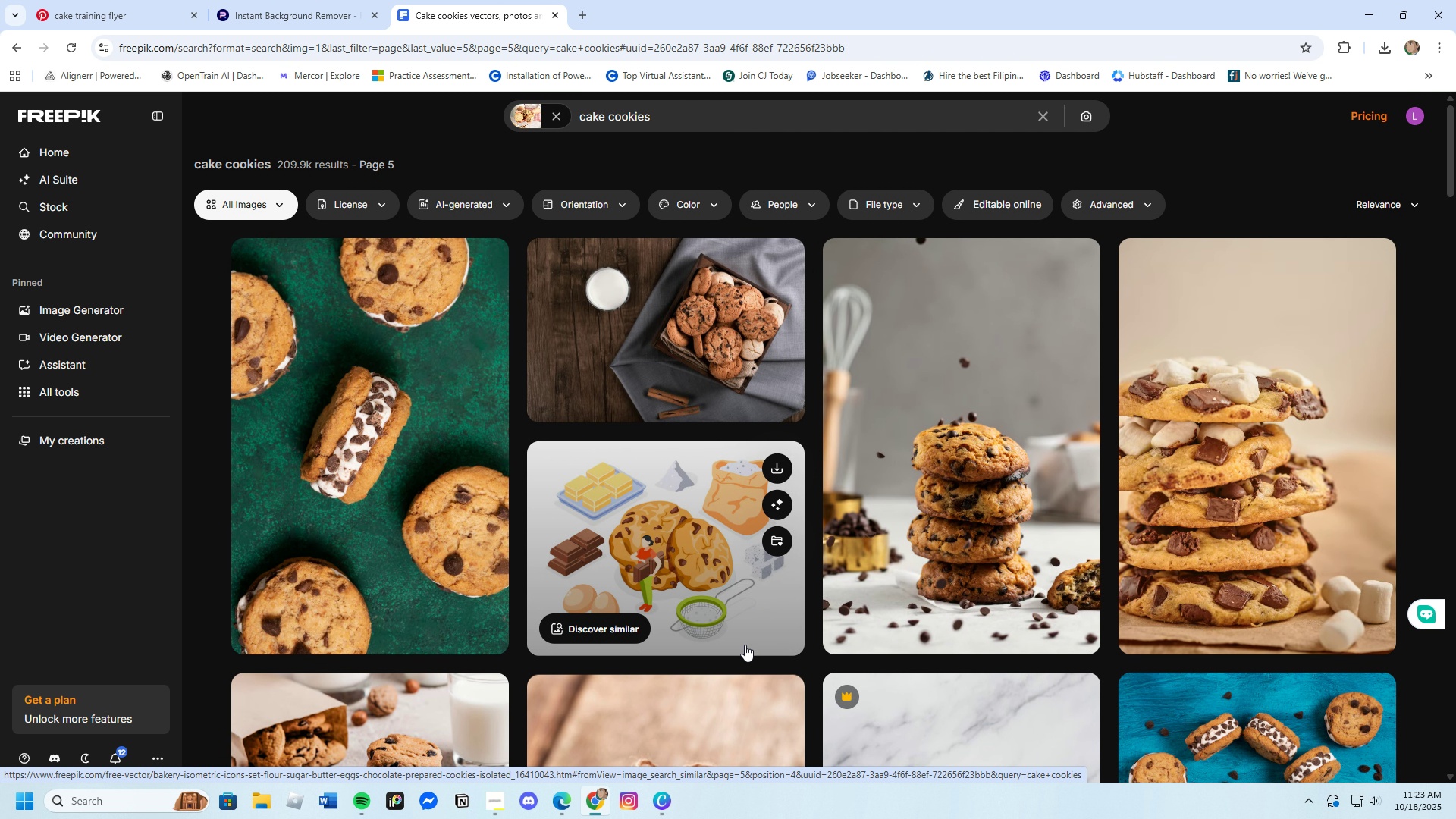 
scroll: coordinate [742, 639], scroll_direction: down, amount: 9.0
 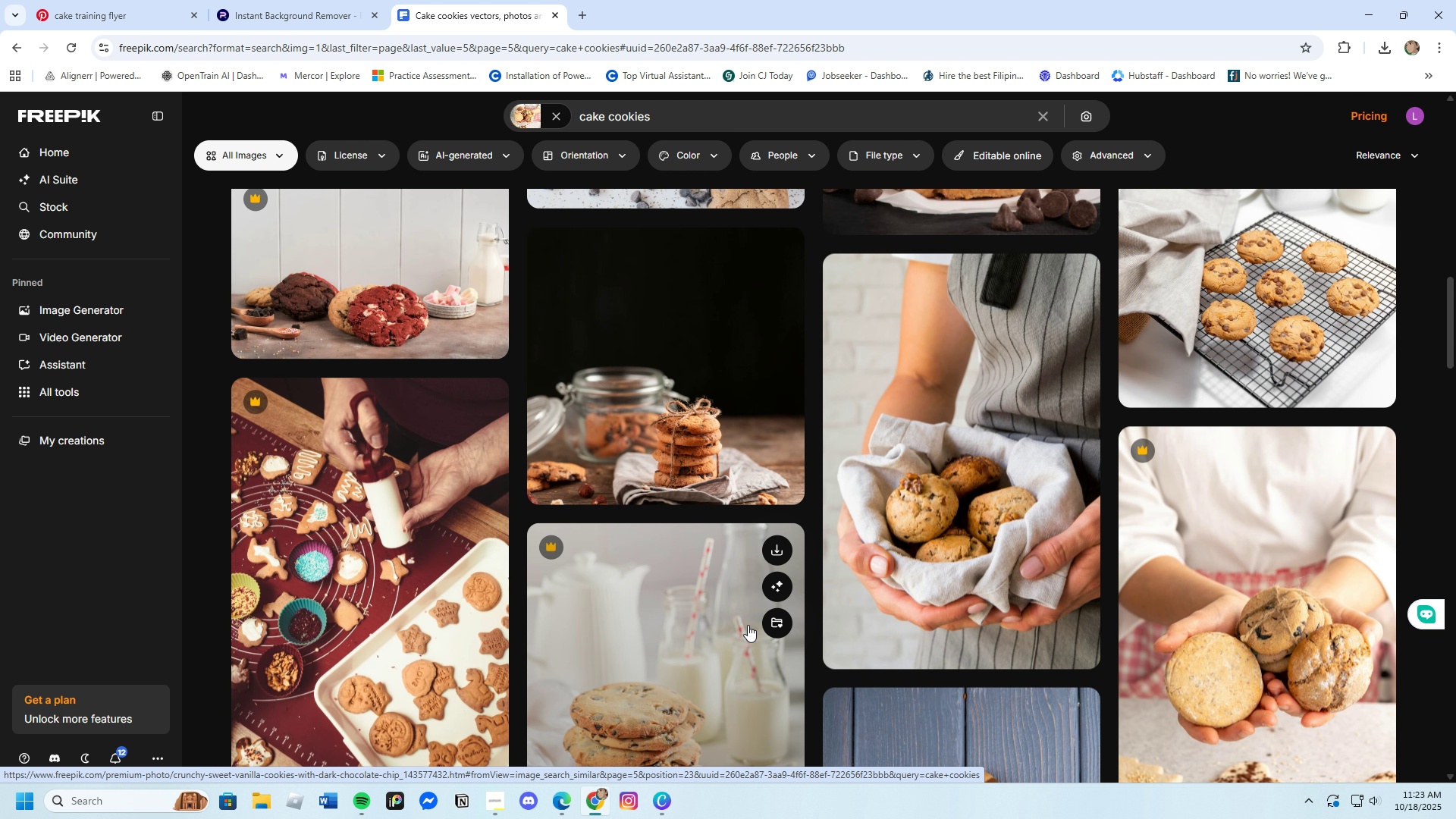 
wait(6.44)
 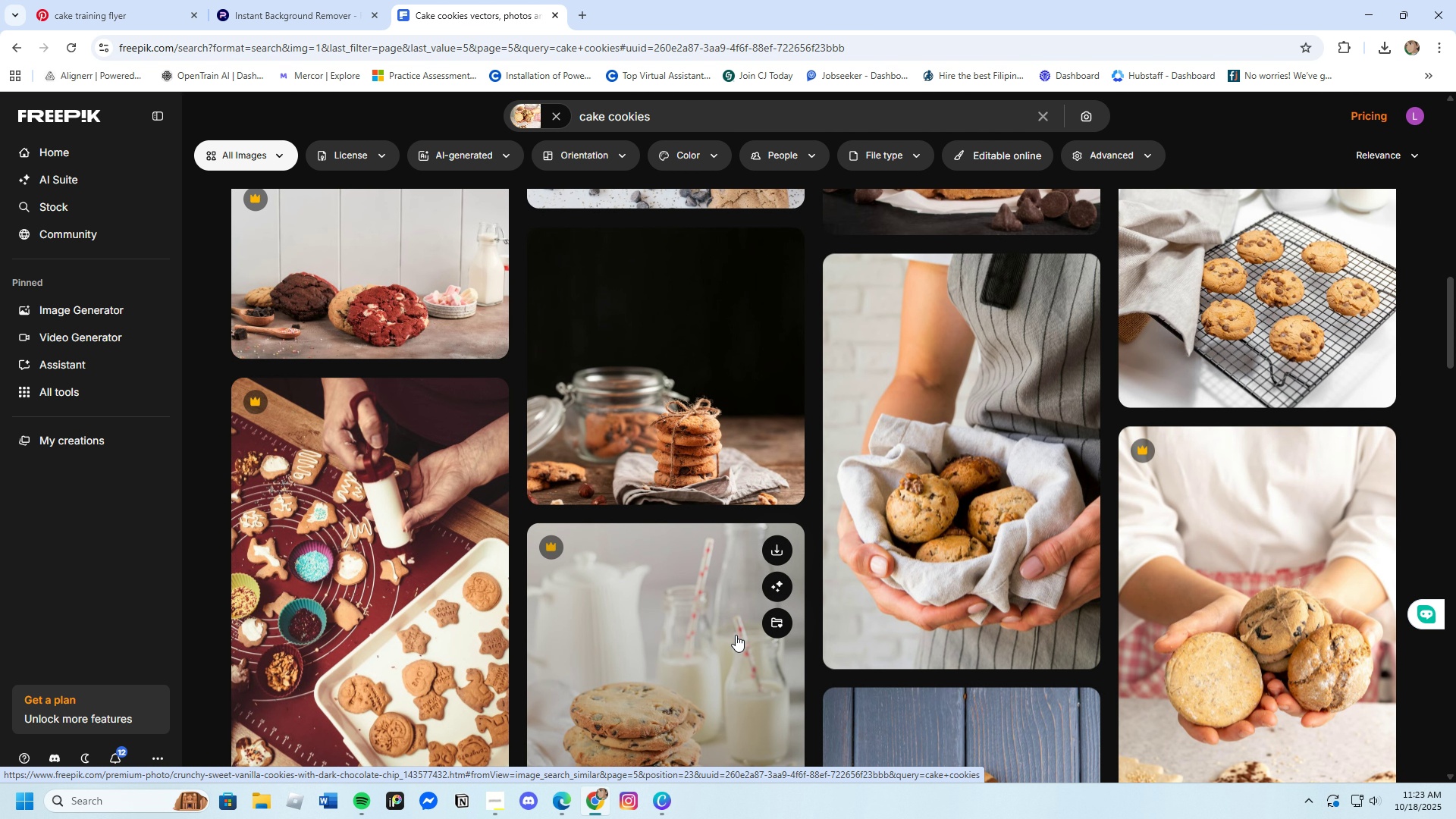 
scroll: coordinate [786, 619], scroll_direction: down, amount: 11.0
 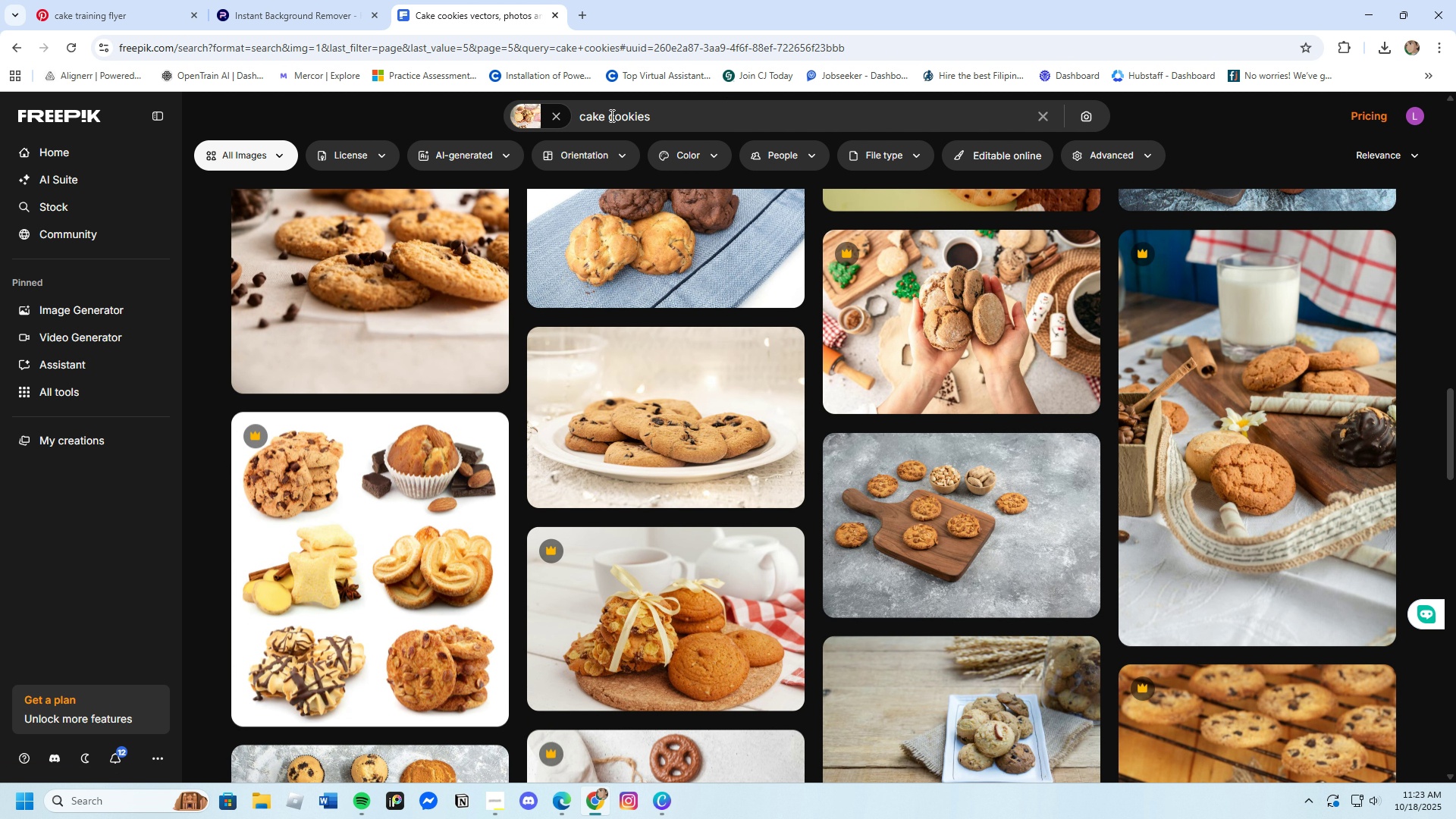 
left_click_drag(start_coordinate=[650, 116], to_coordinate=[607, 119])
 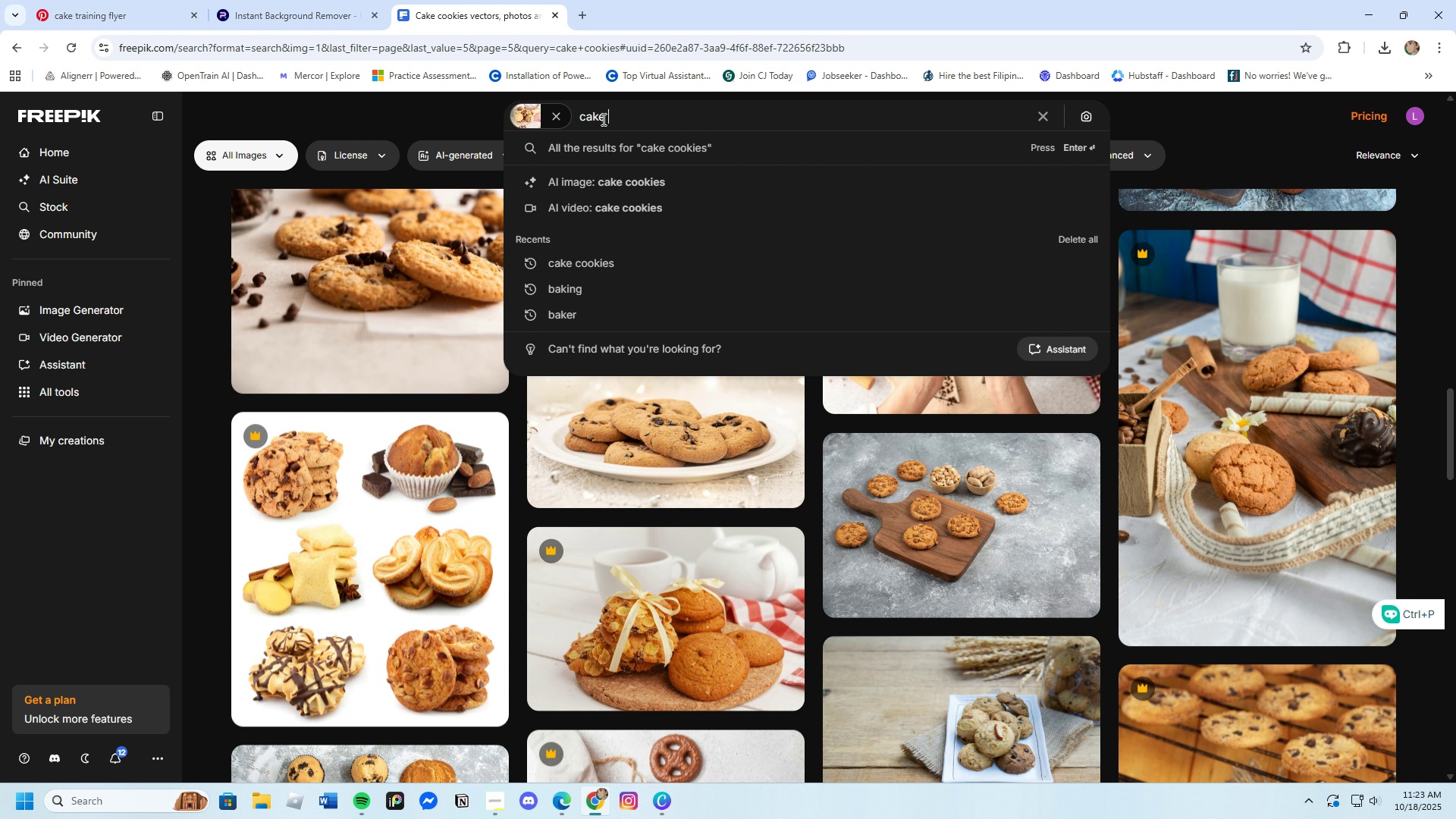 
key(Backspace)
 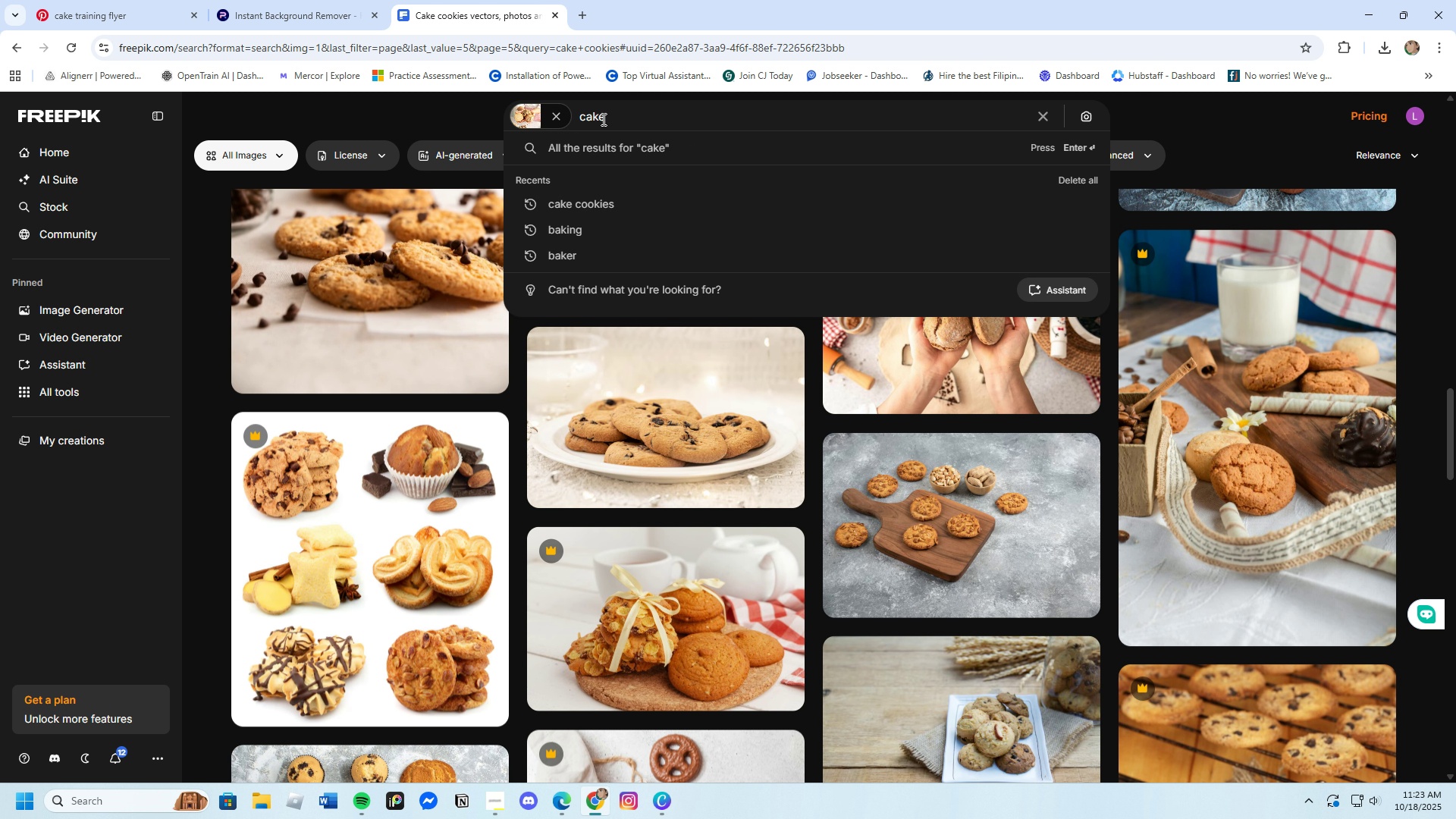 
key(Enter)
 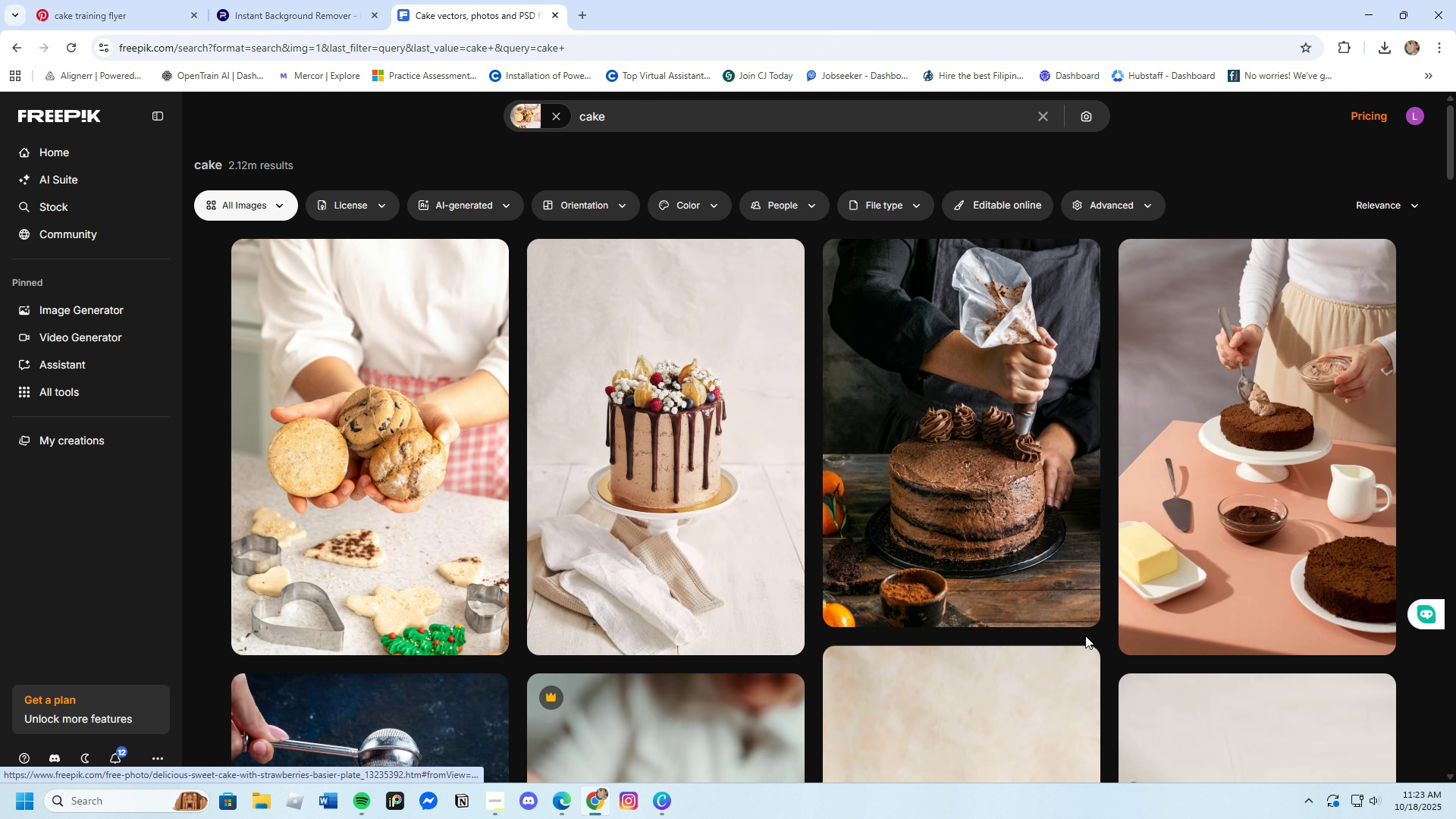 
wait(8.16)
 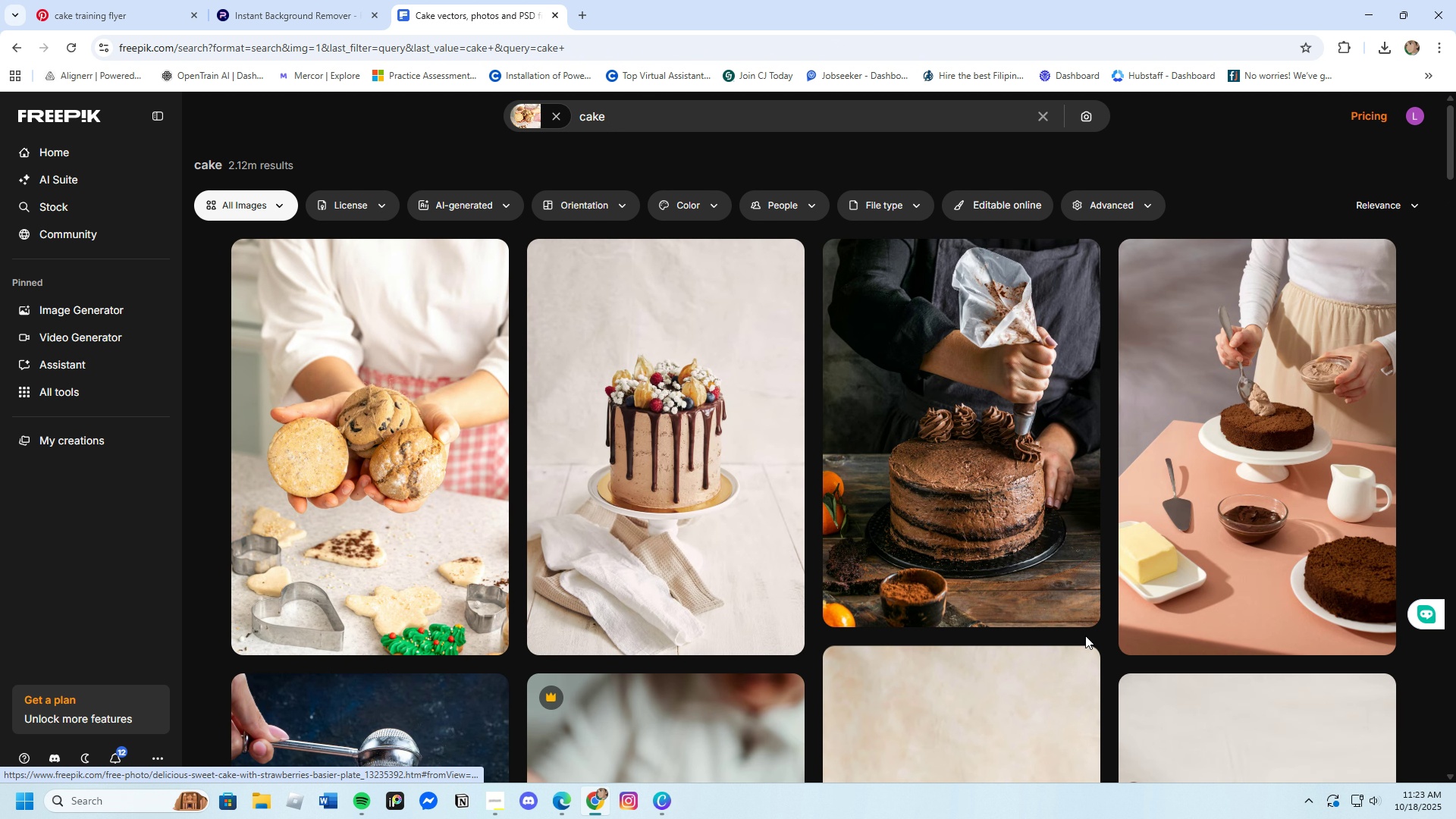 
left_click([908, 419])
 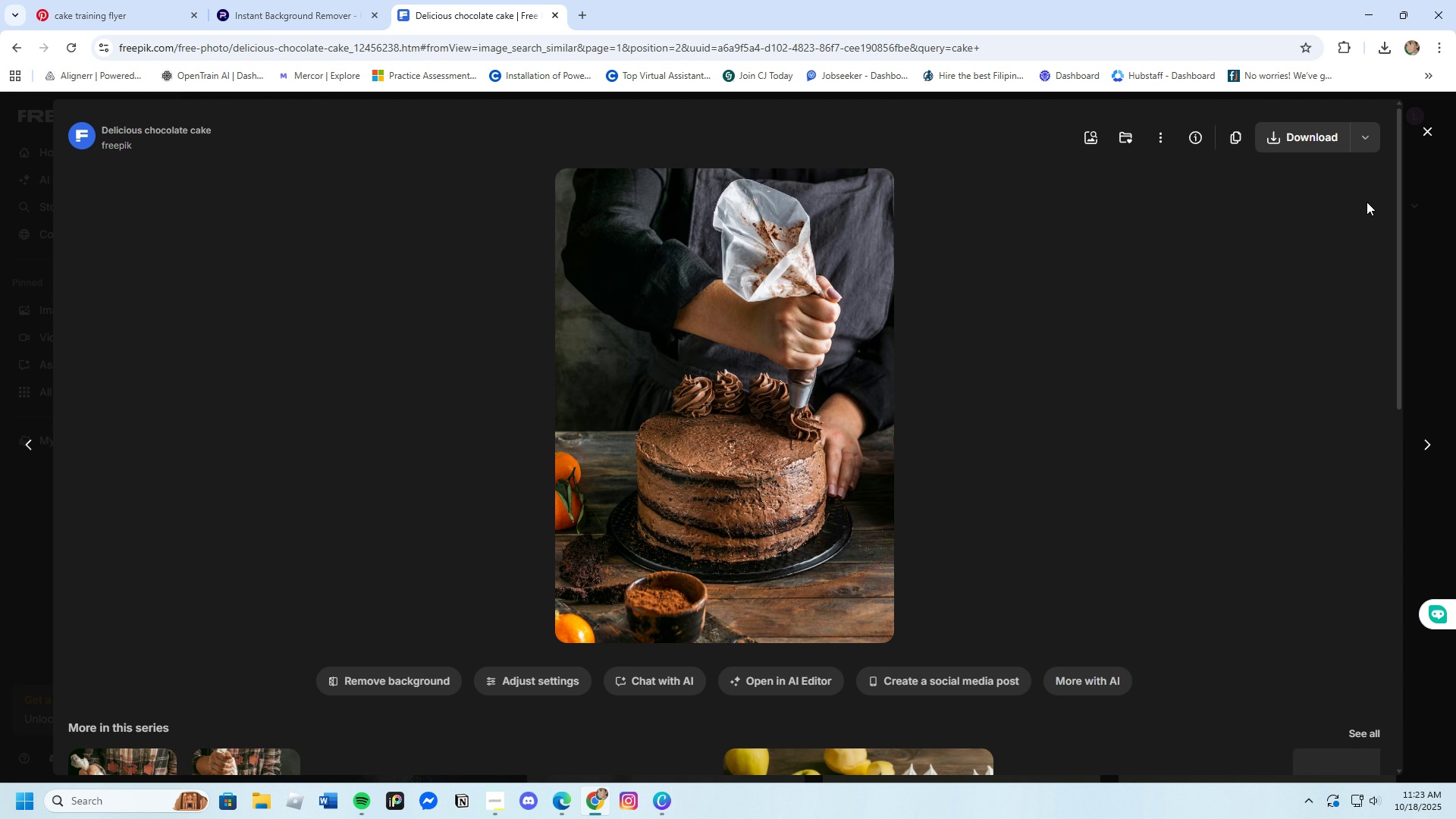 
left_click([1313, 146])
 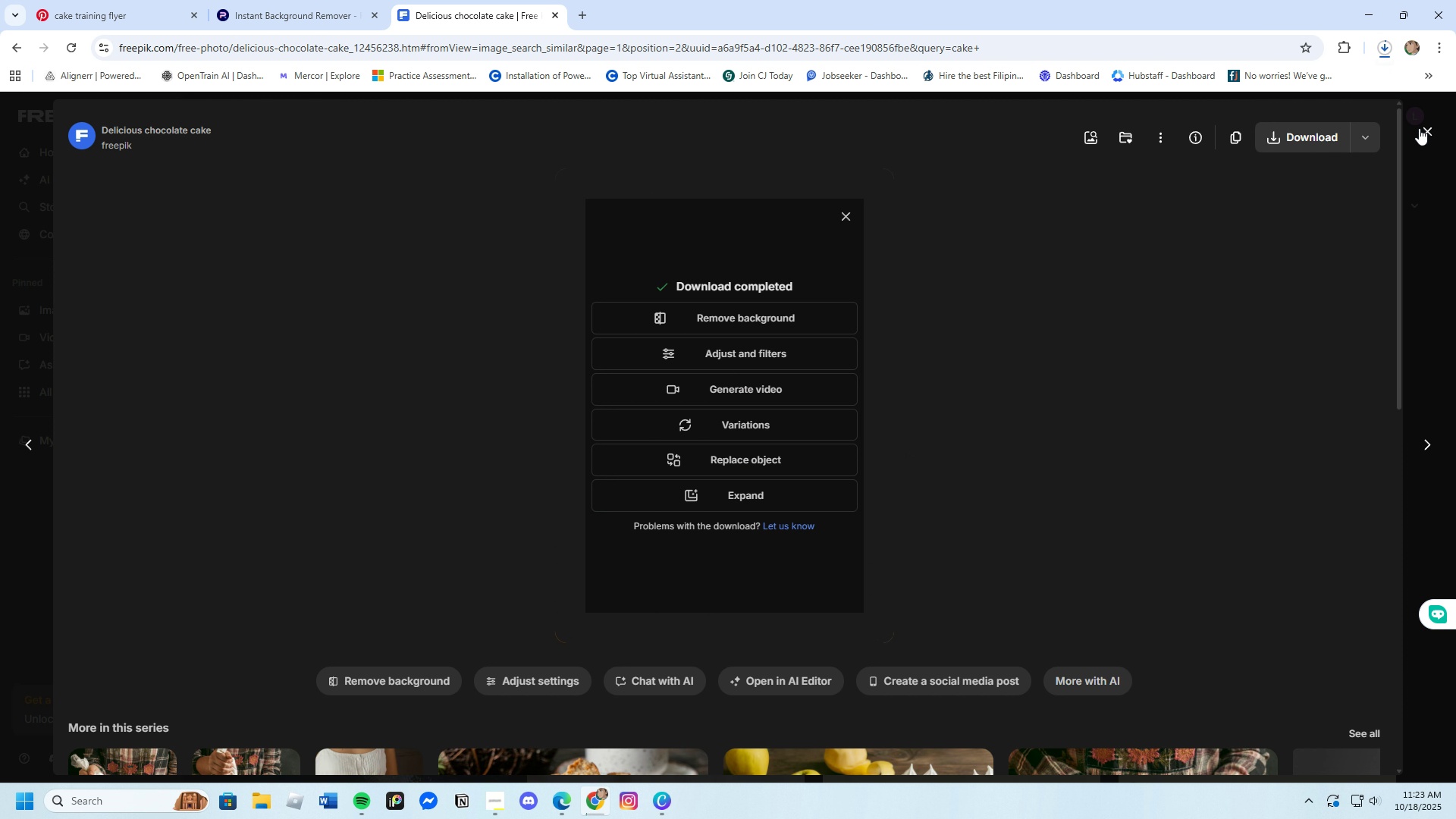 
left_click([1424, 127])
 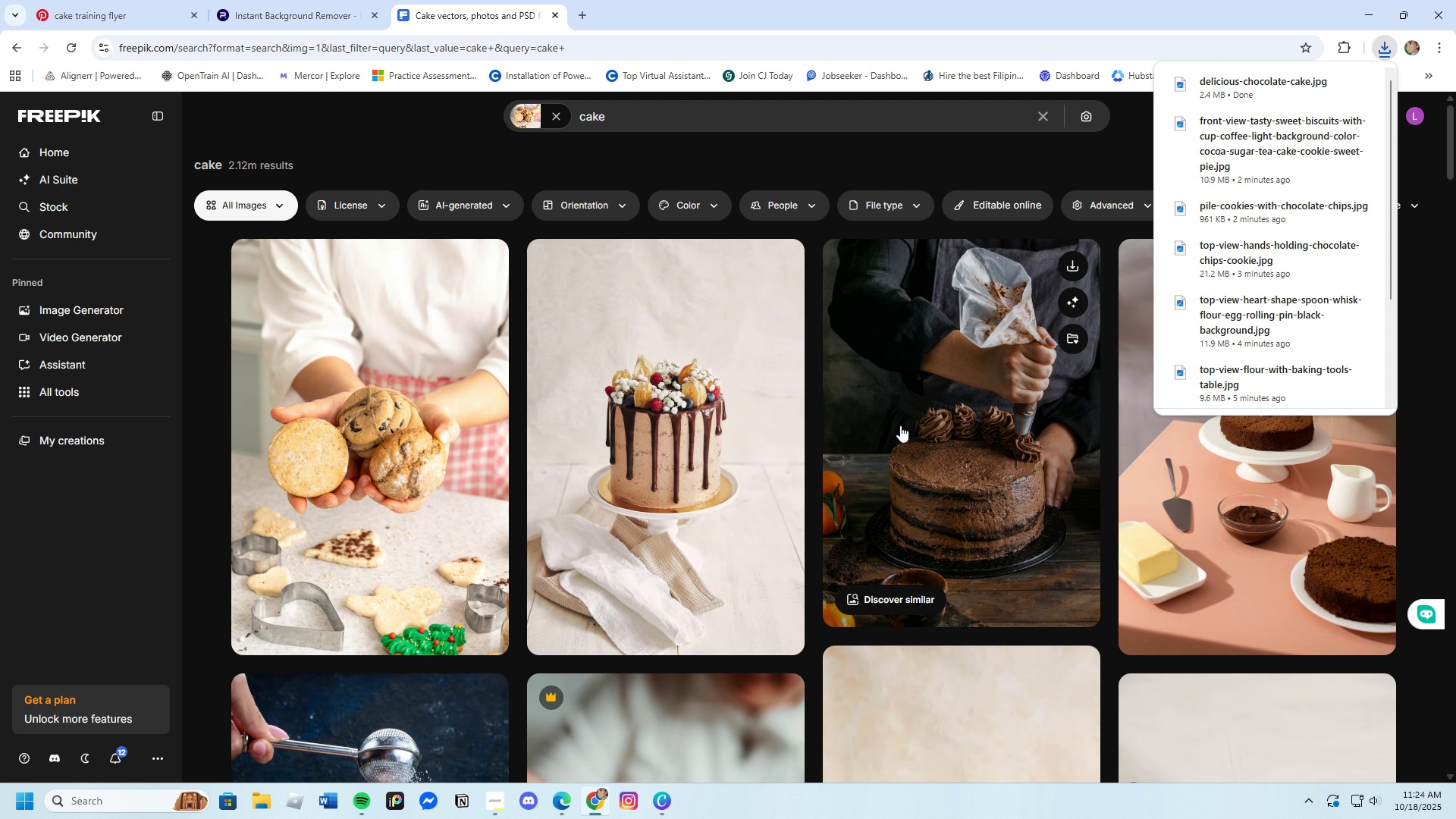 
left_click([711, 440])
 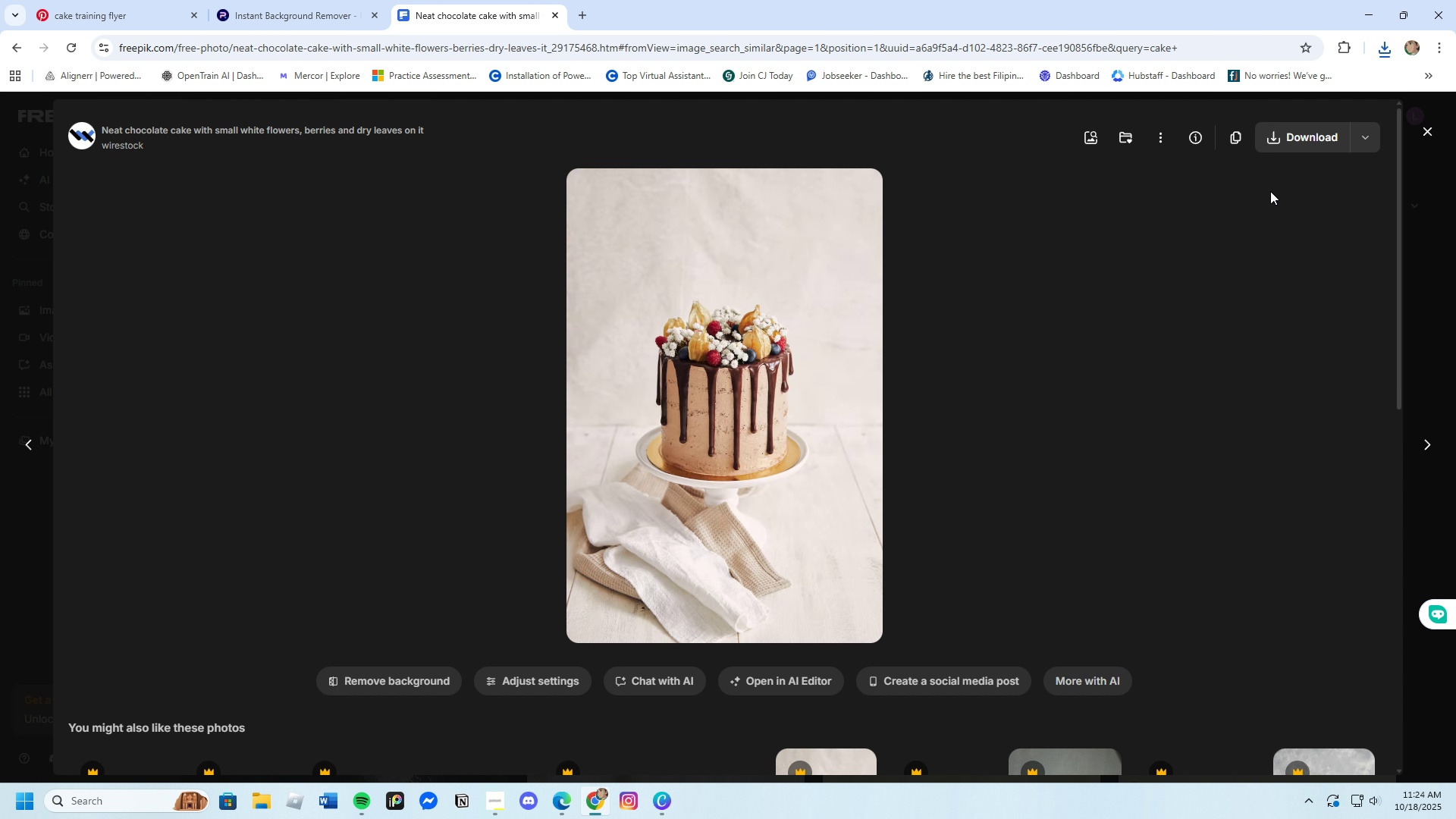 
left_click([1297, 142])
 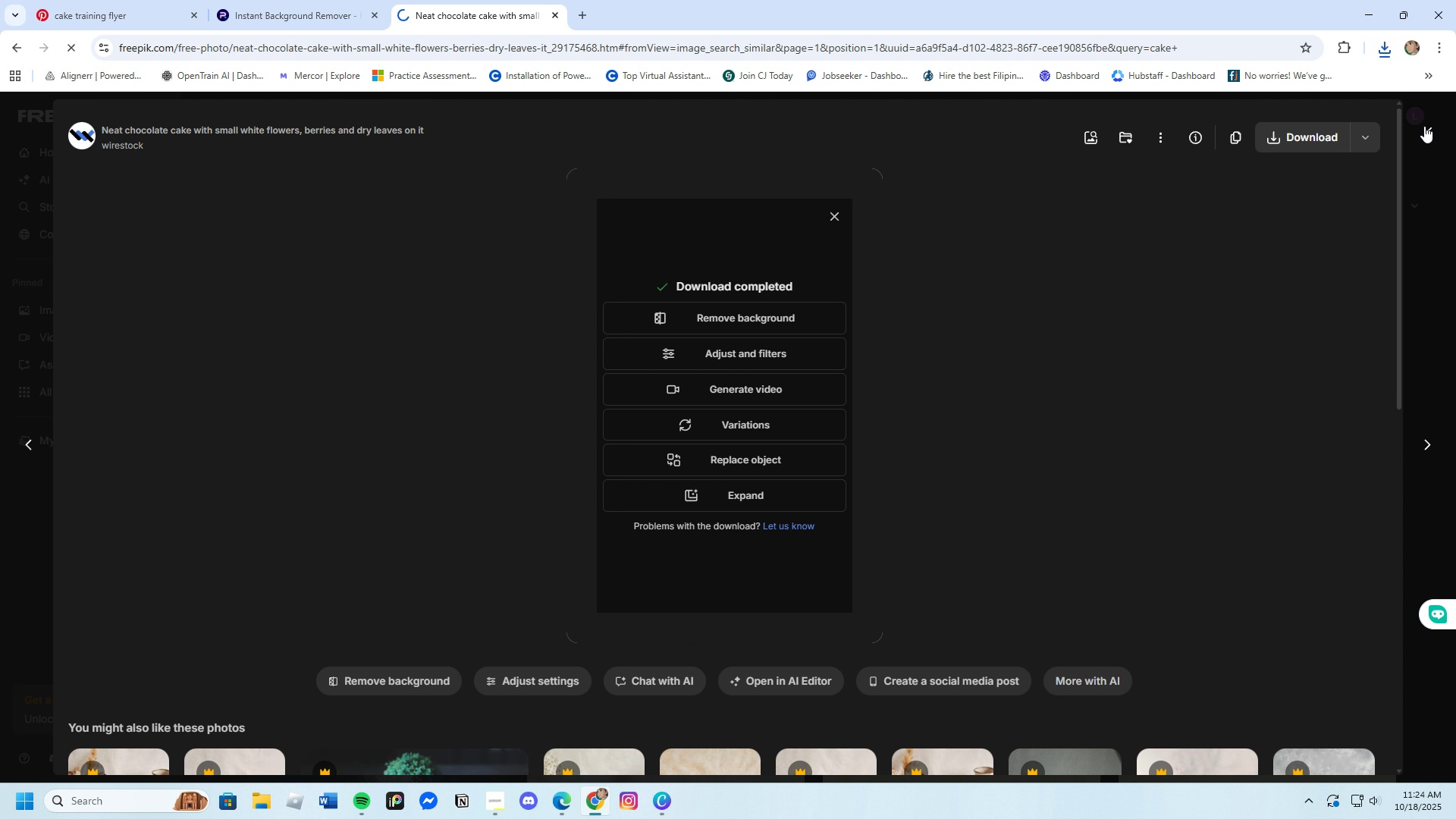 
left_click([1424, 126])
 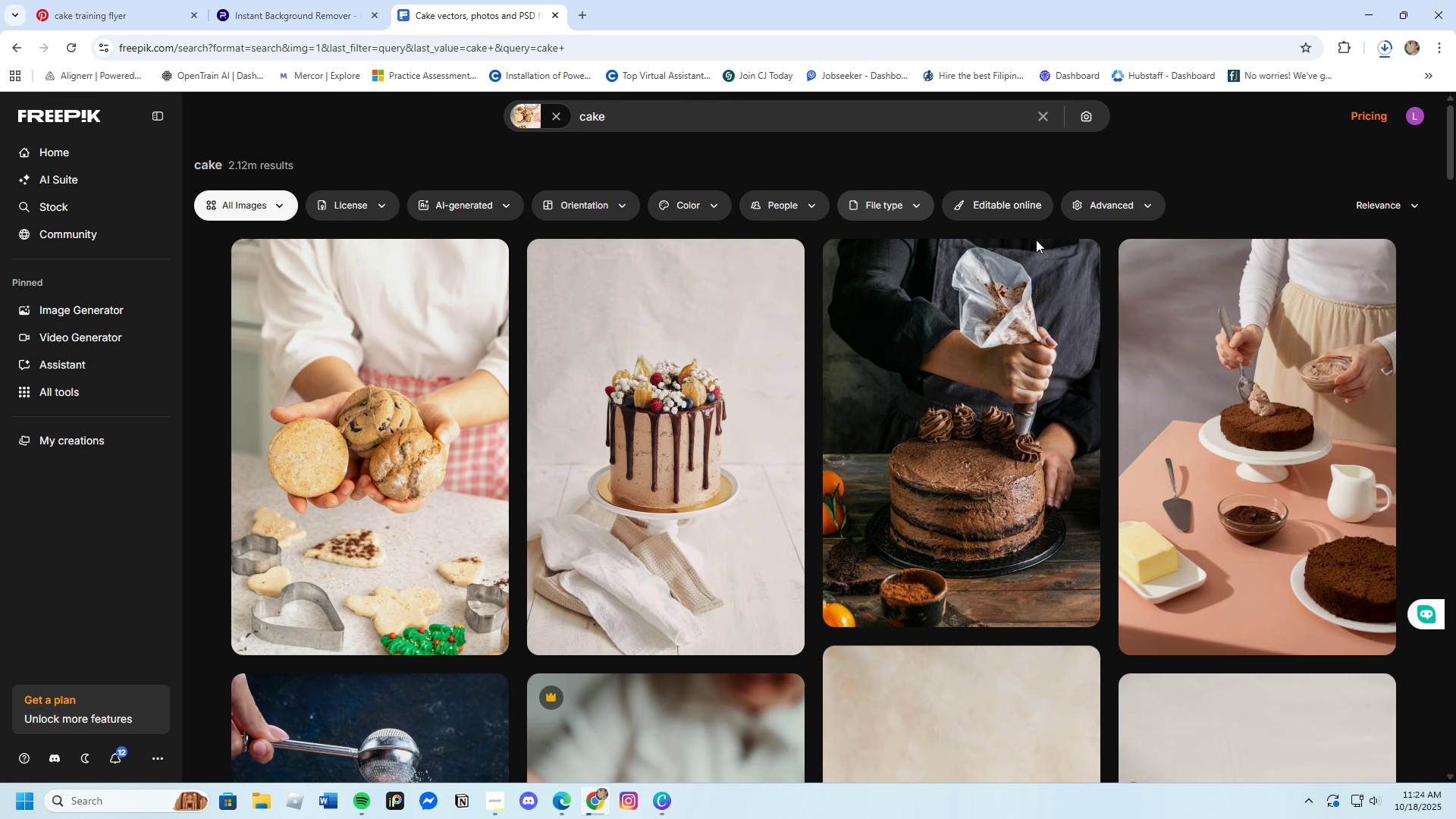 
scroll: coordinate [927, 648], scroll_direction: down, amount: 4.0
 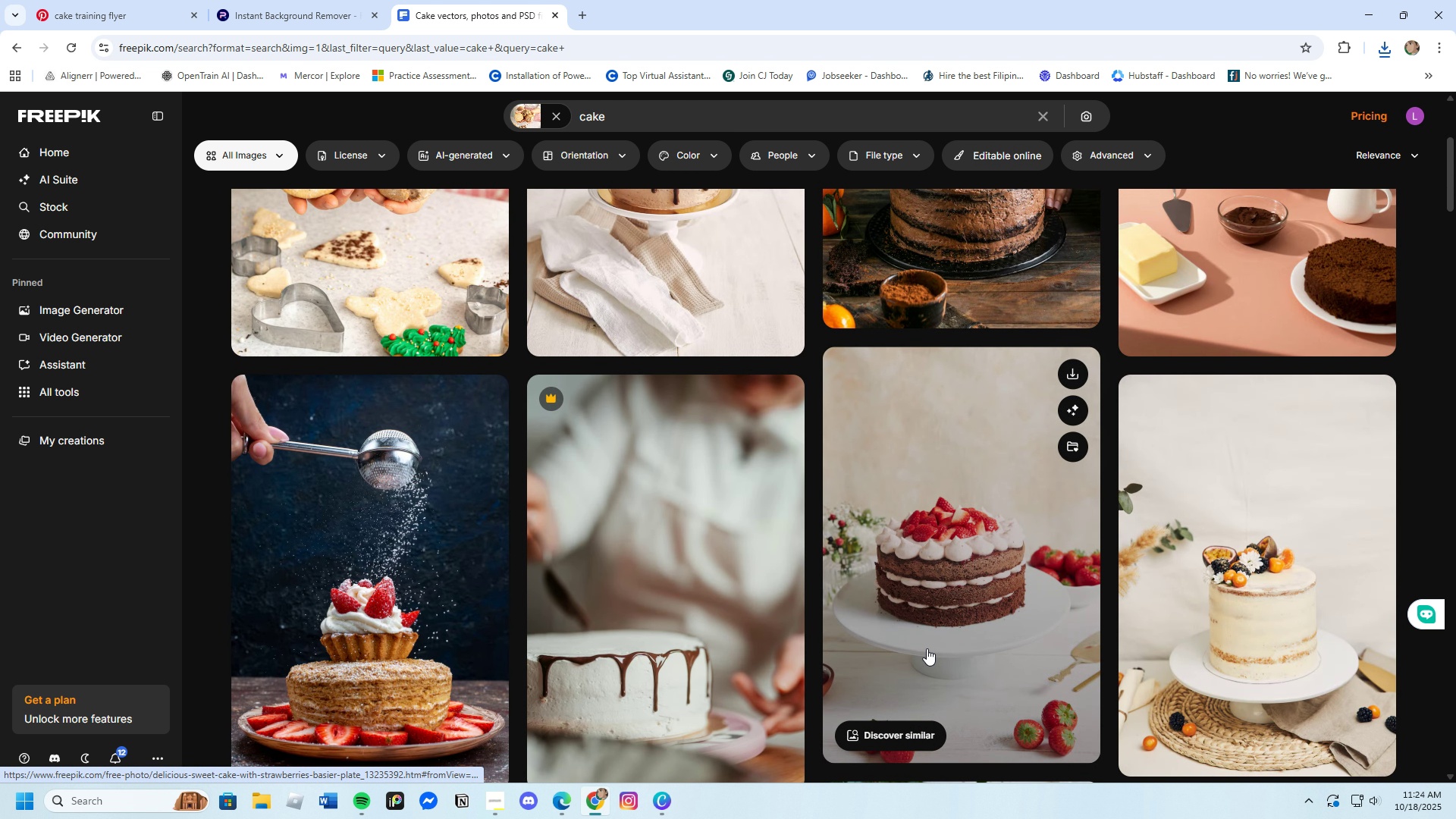 
scroll: coordinate [927, 648], scroll_direction: up, amount: 2.0
 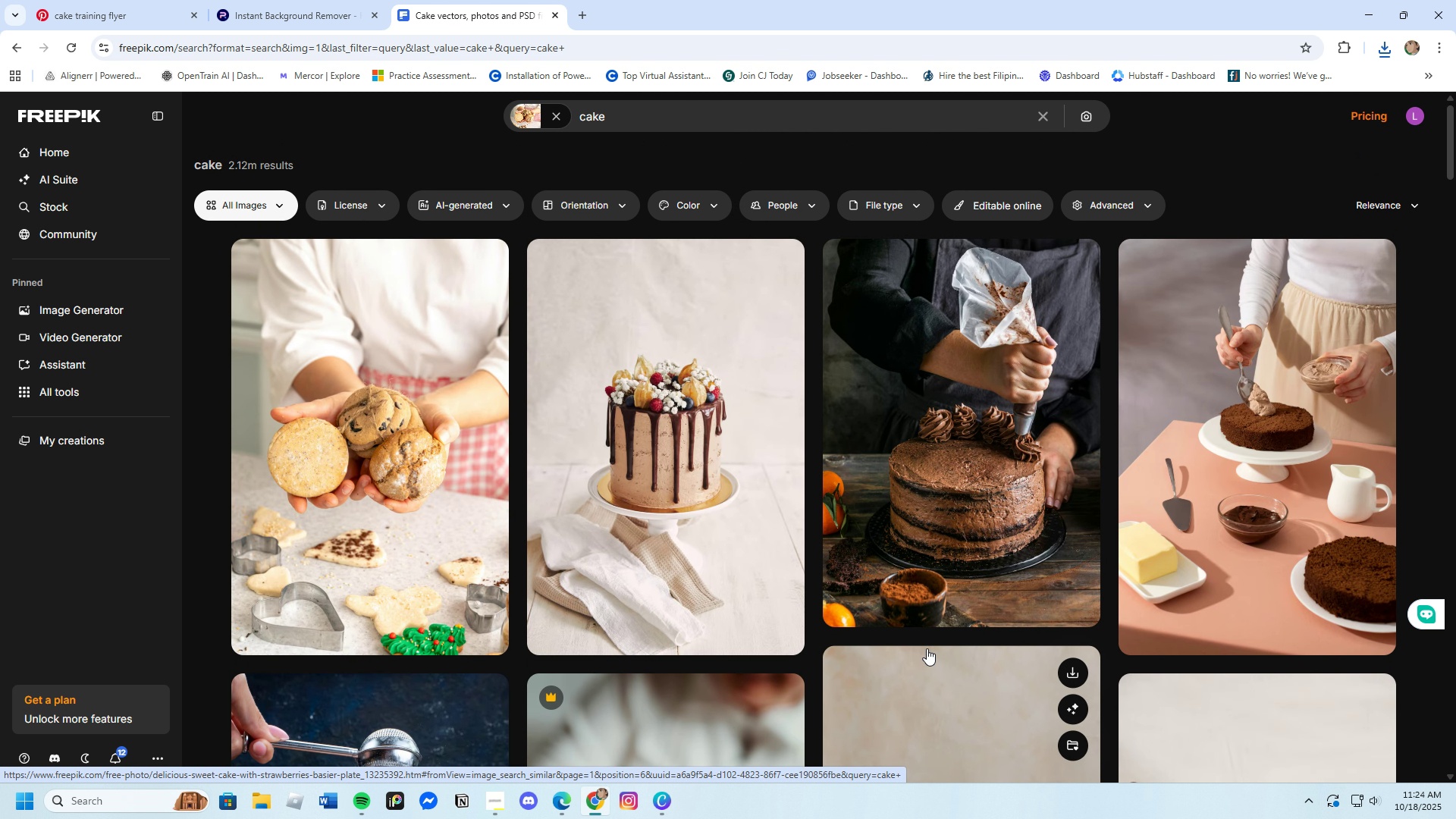 
scroll: coordinate [927, 648], scroll_direction: down, amount: 9.0
 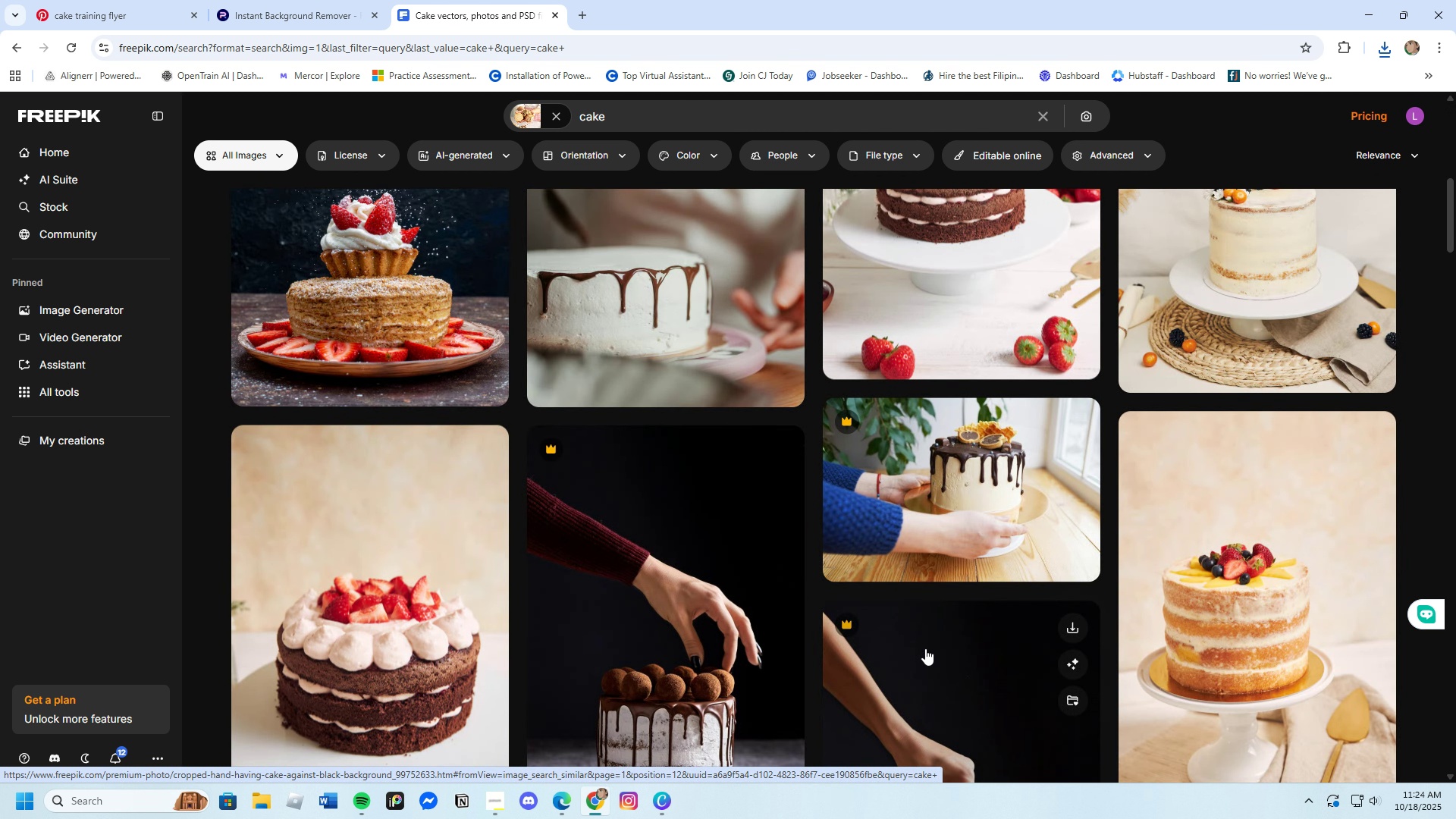 
scroll: coordinate [925, 648], scroll_direction: up, amount: 4.0
 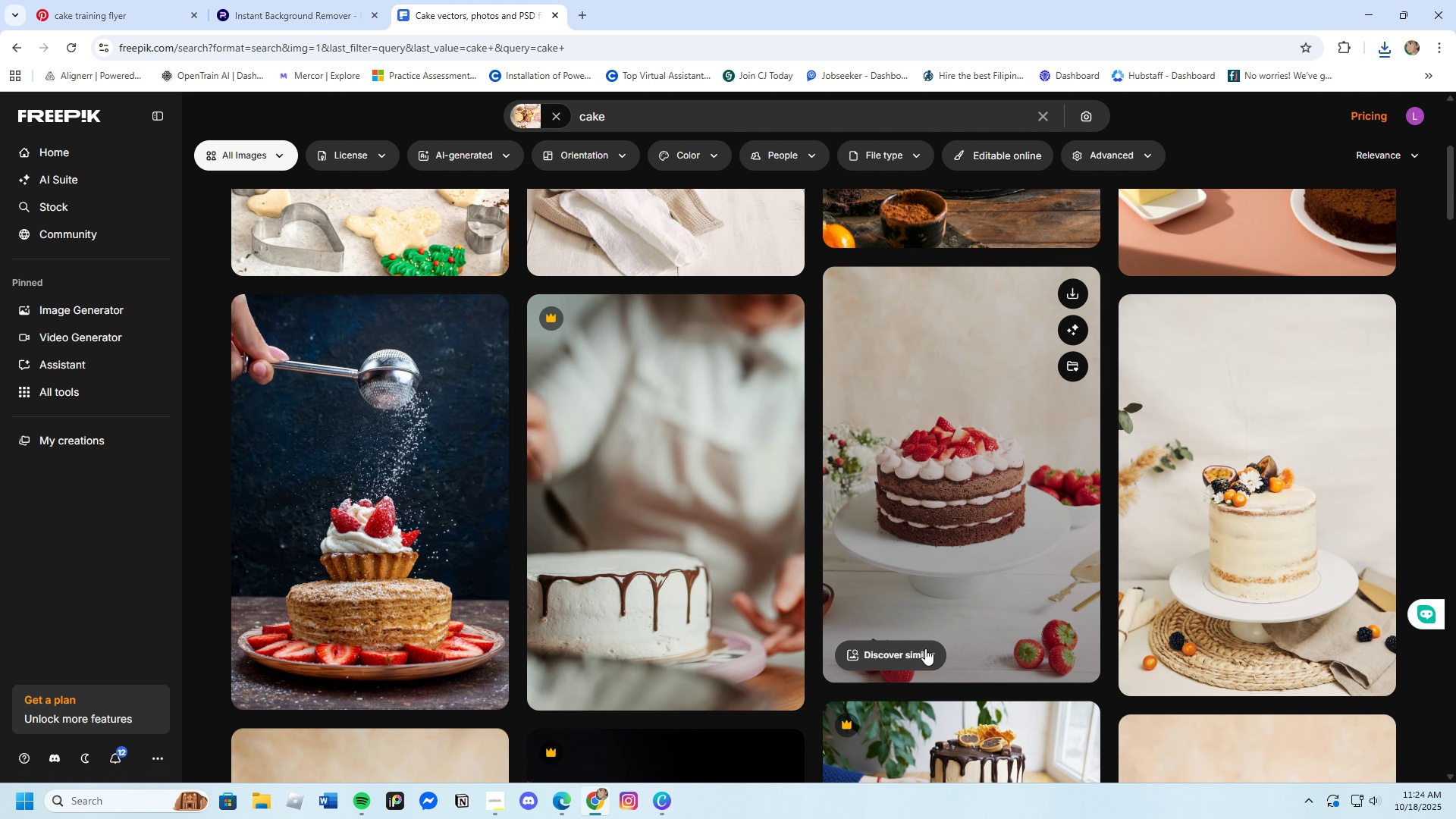 
scroll: coordinate [925, 648], scroll_direction: down, amount: 18.0
 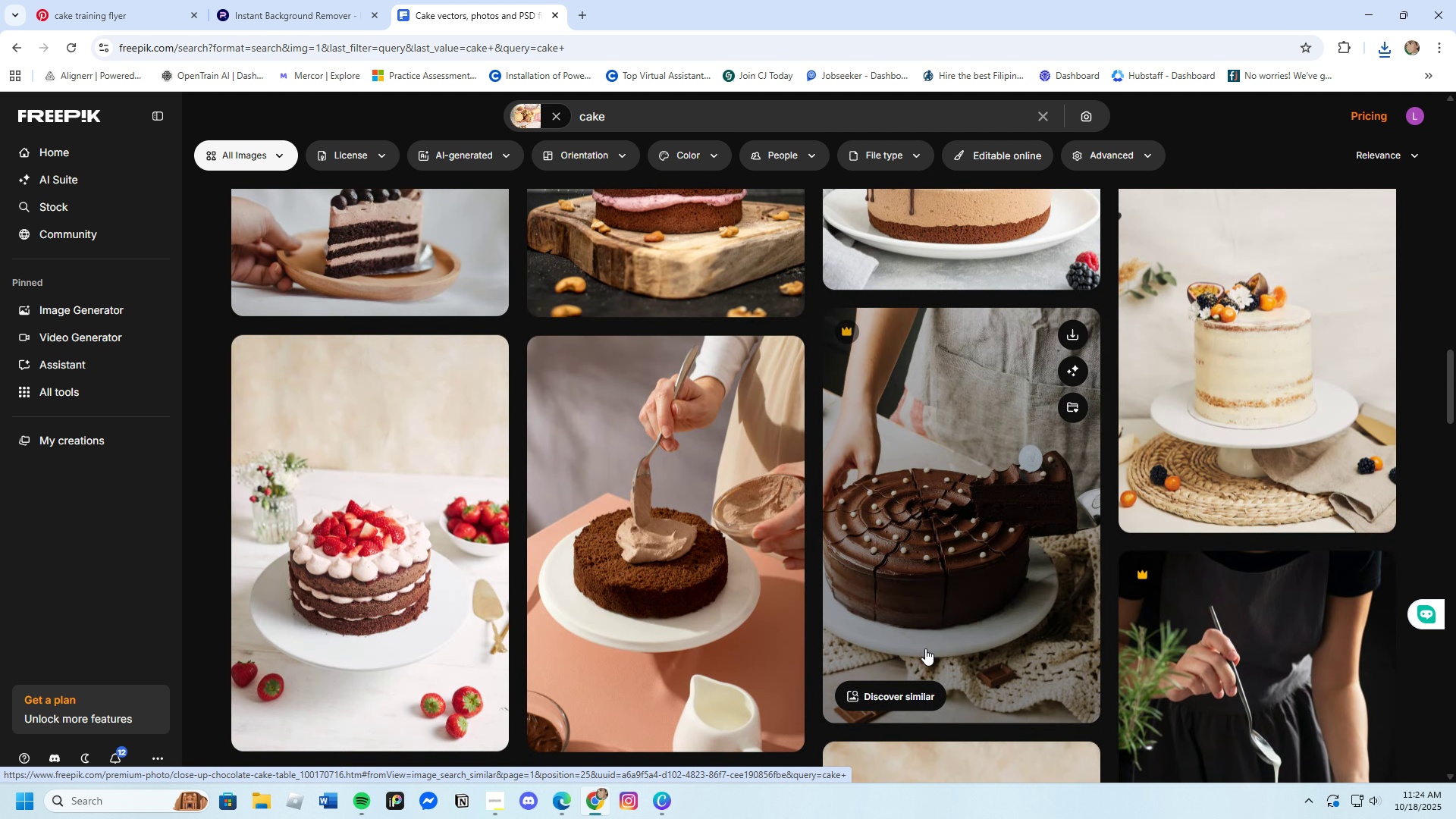 
scroll: coordinate [919, 655], scroll_direction: down, amount: 33.0
 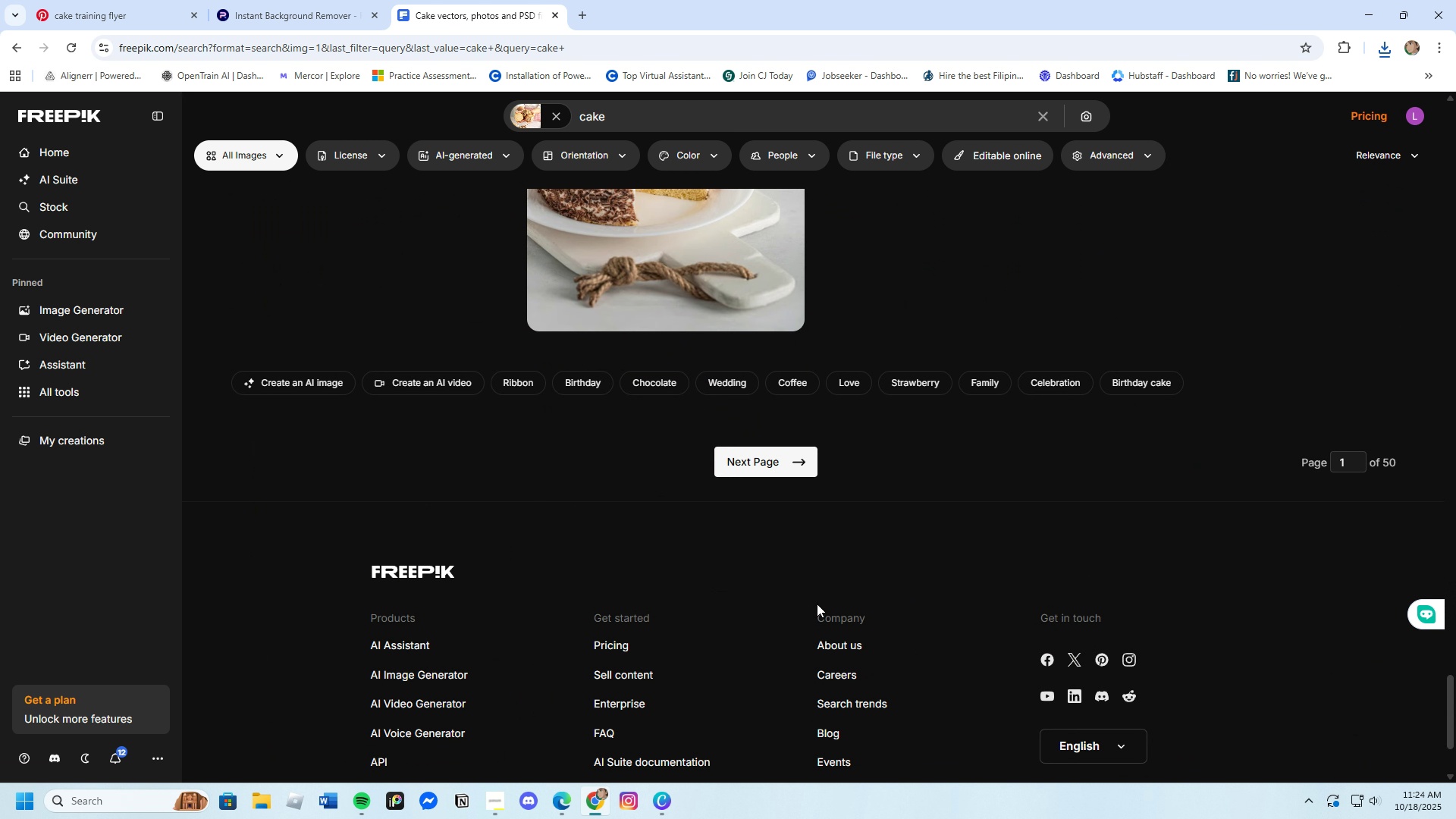 
left_click([739, 452])
 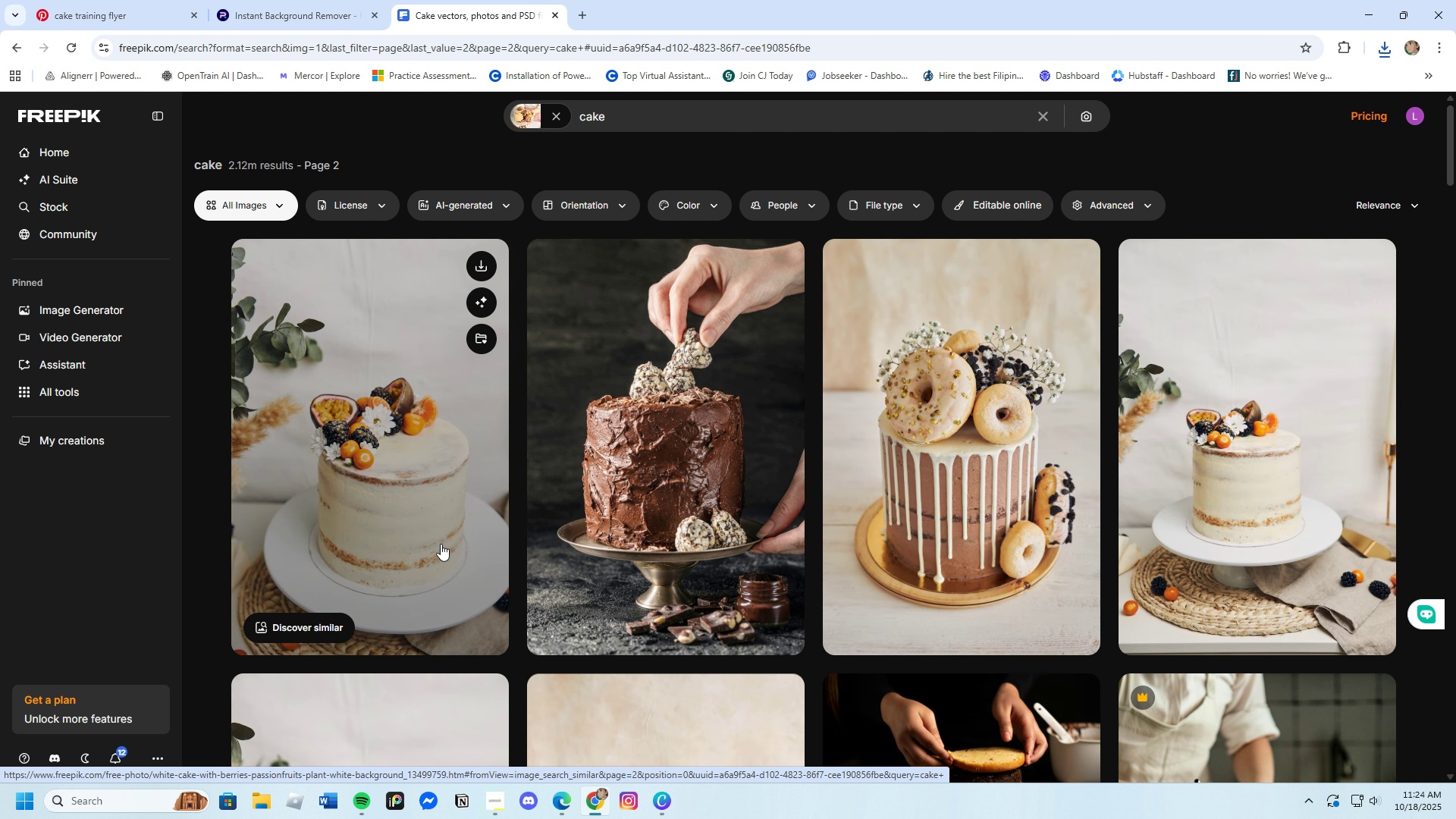 
wait(5.66)
 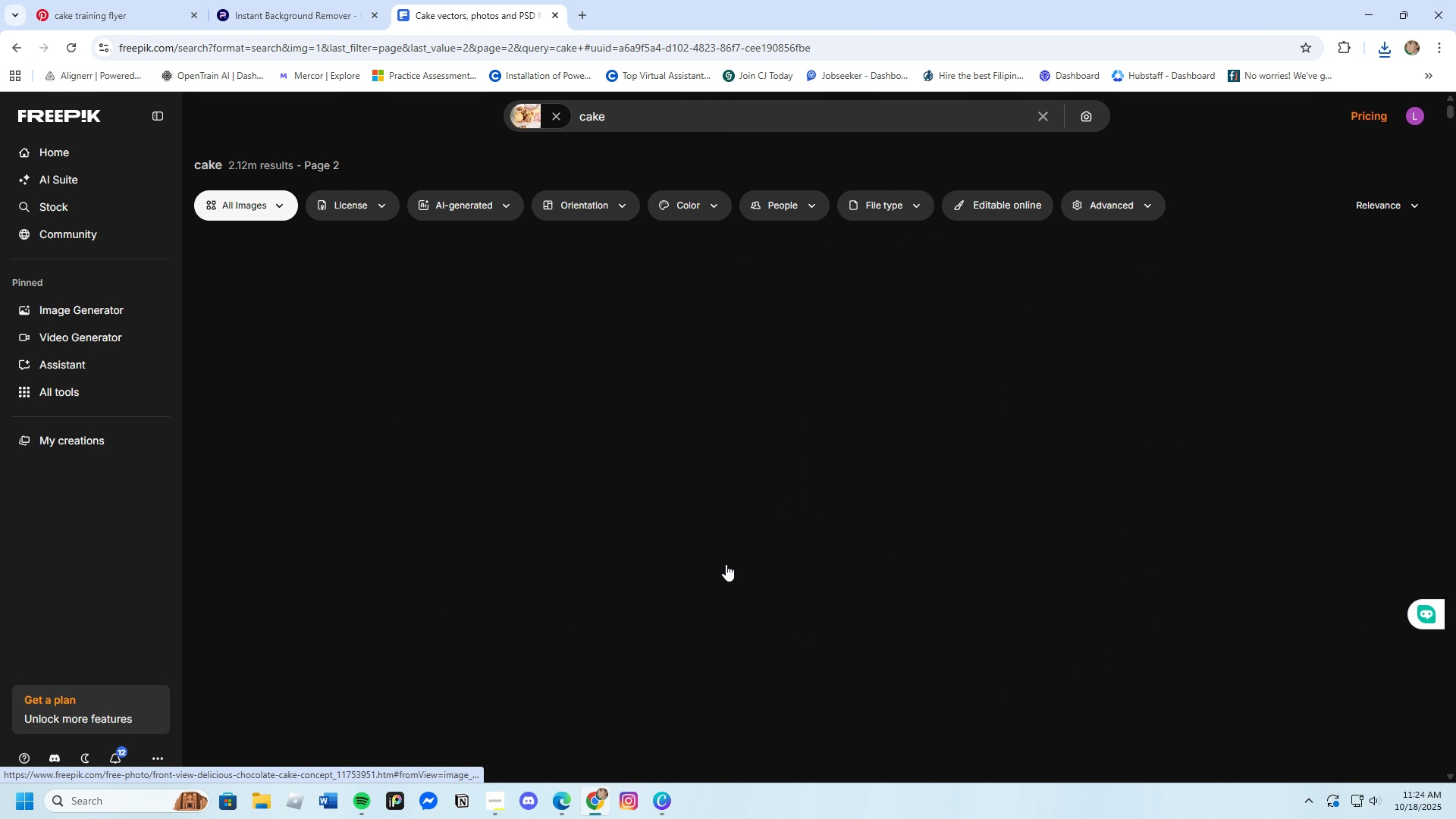 
scroll: coordinate [424, 544], scroll_direction: down, amount: 12.0
 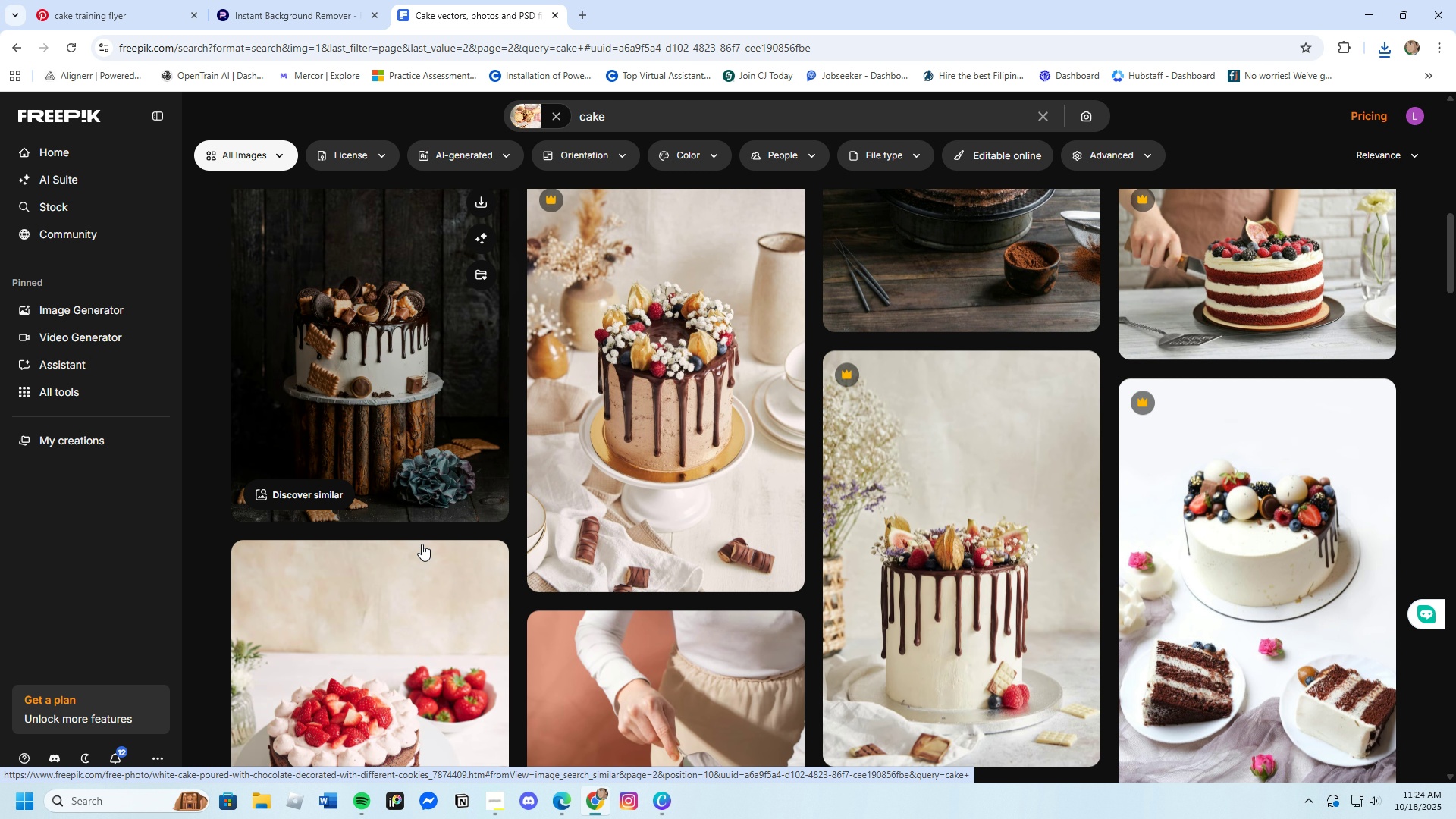 
scroll: coordinate [422, 543], scroll_direction: none, amount: 0.0
 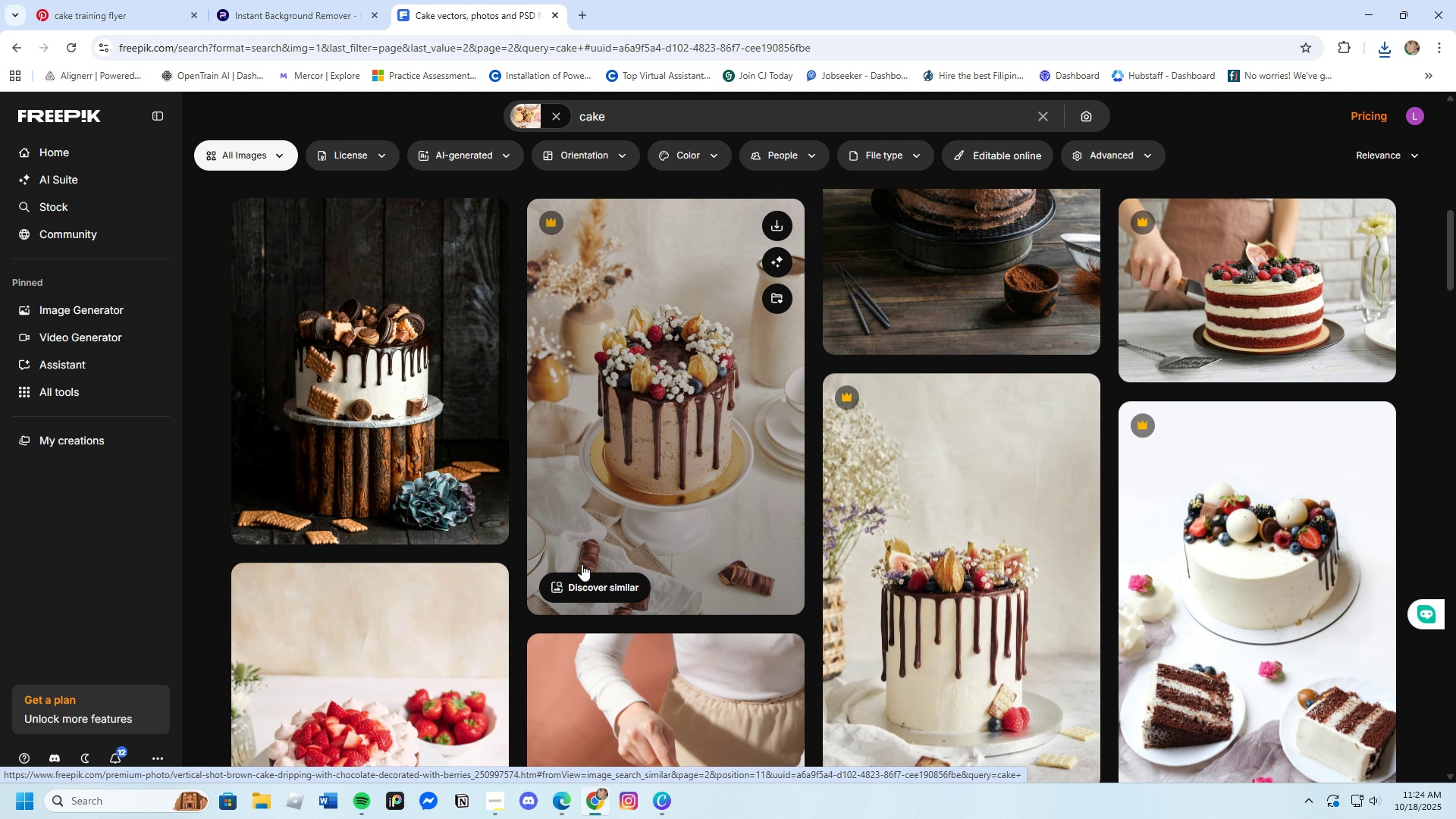 
scroll: coordinate [582, 564], scroll_direction: down, amount: 8.0
 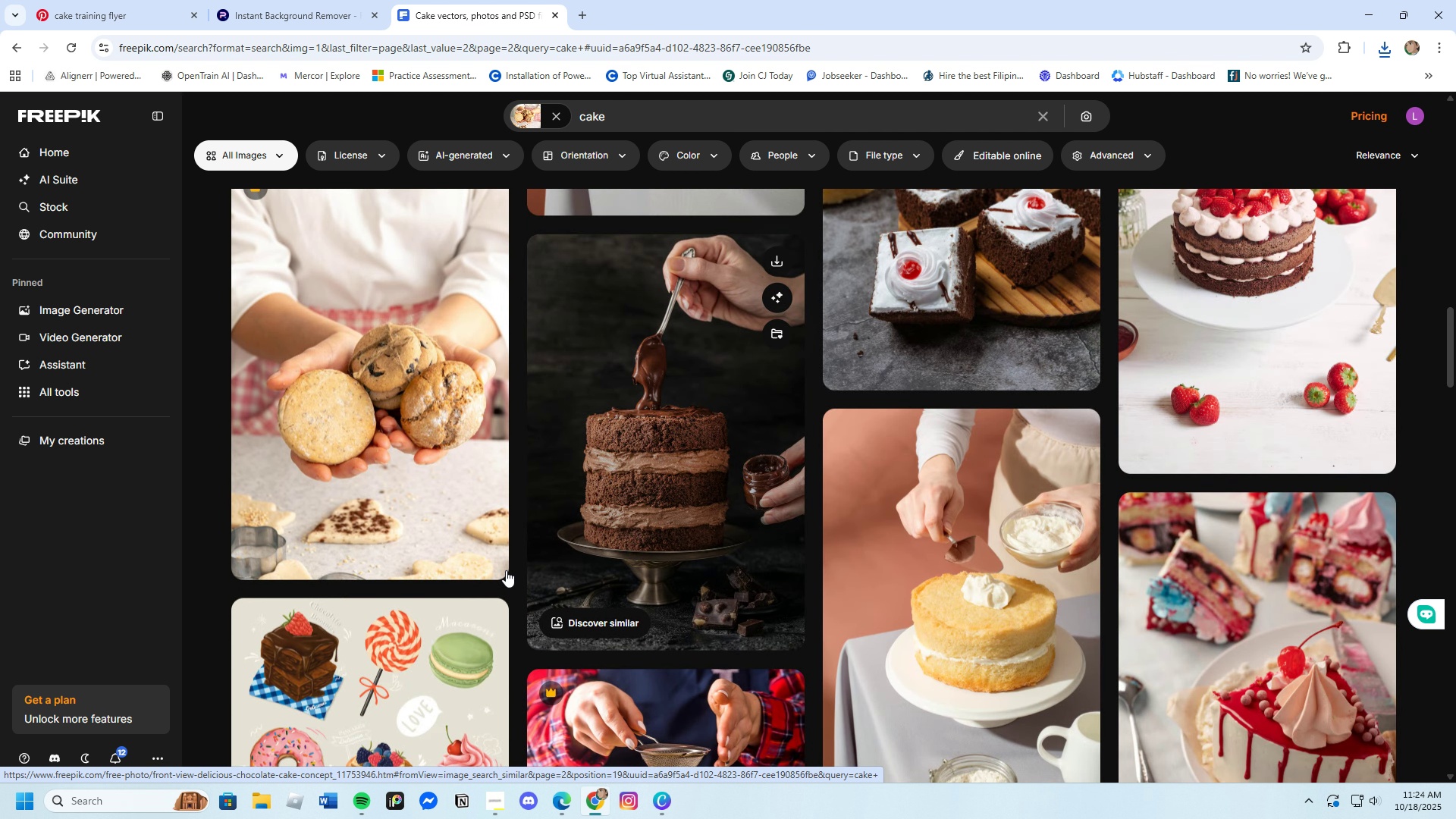 
mouse_move([481, 563])
 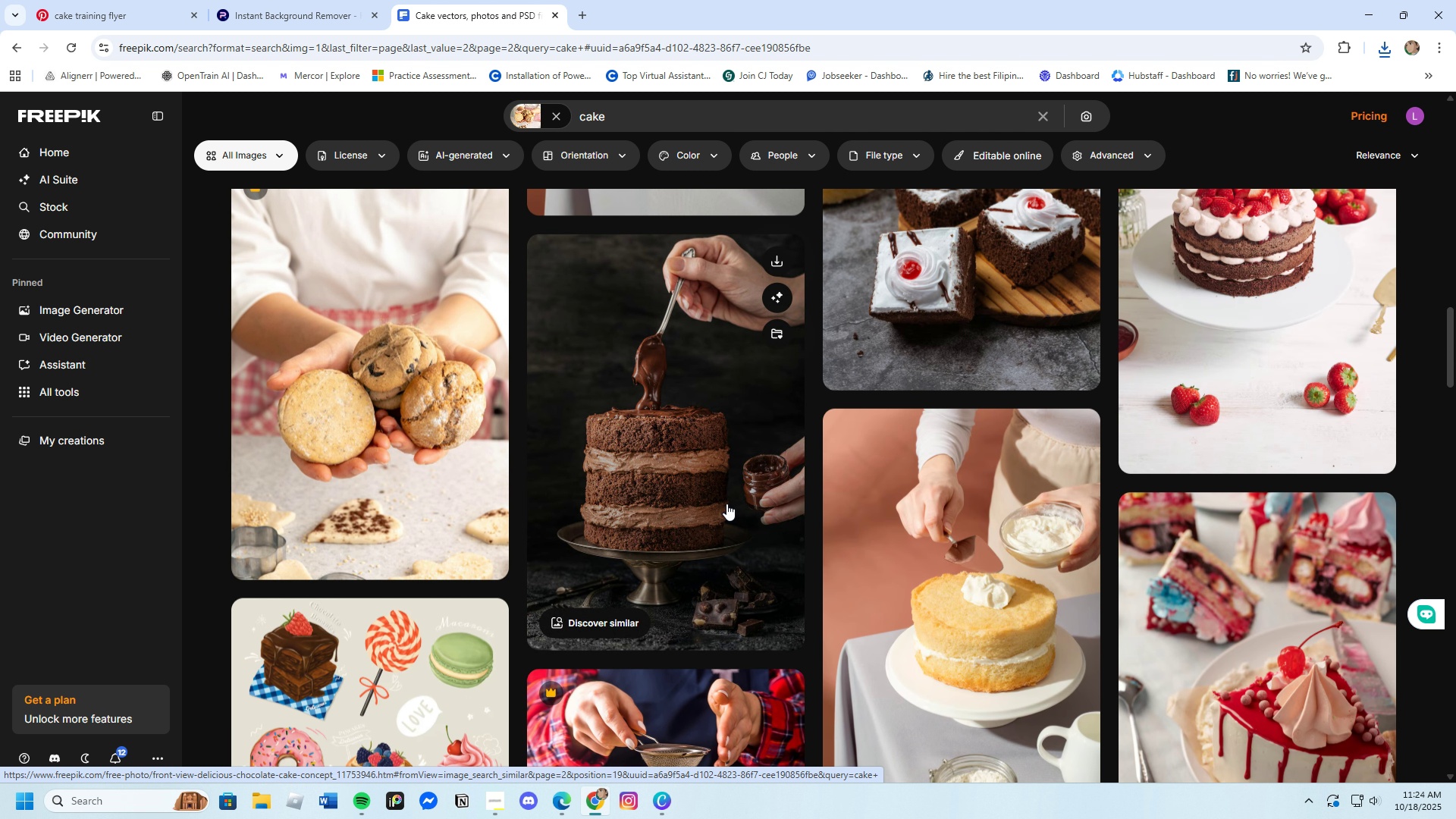 
left_click([726, 504])
 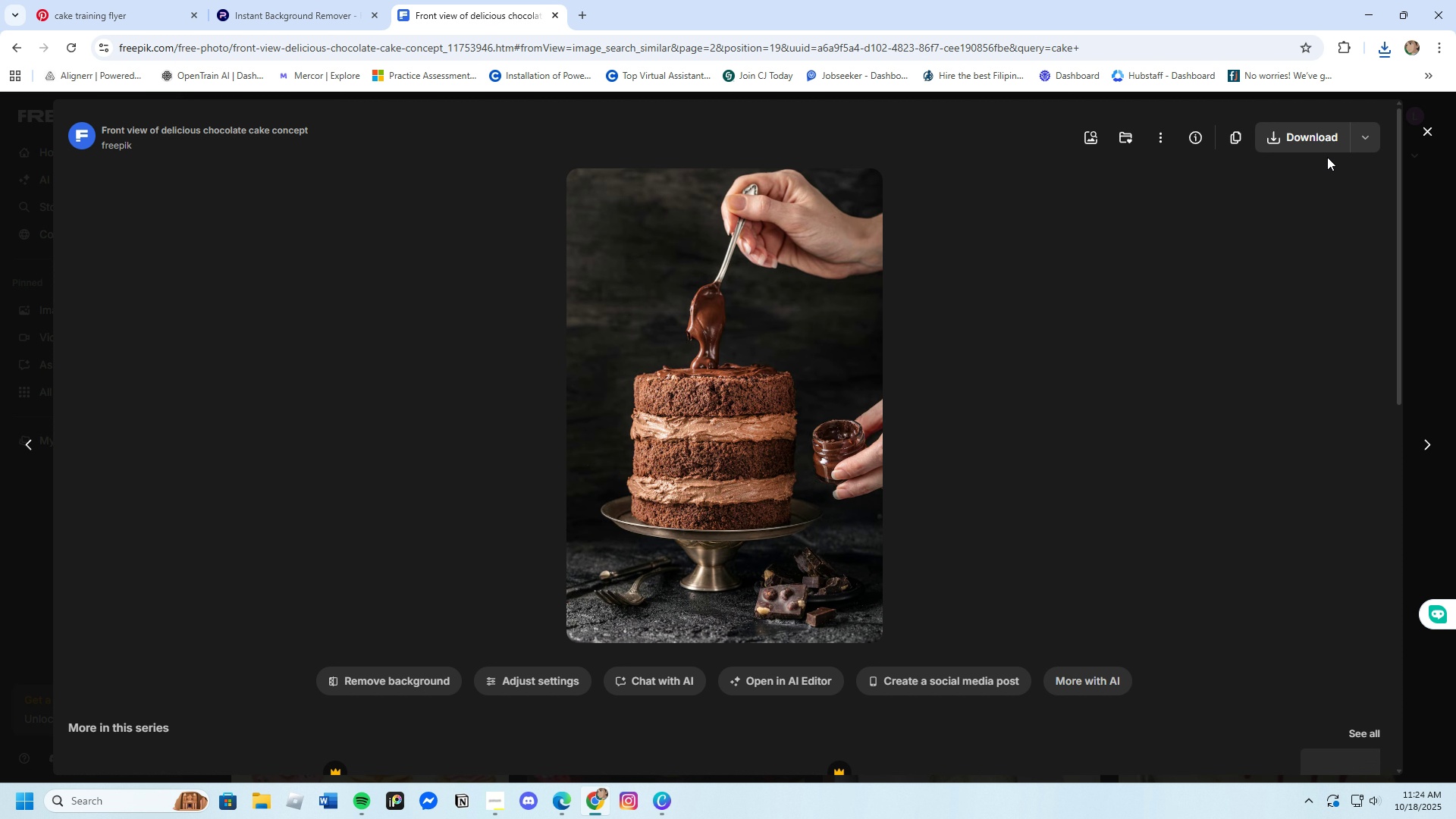 
left_click([1314, 140])
 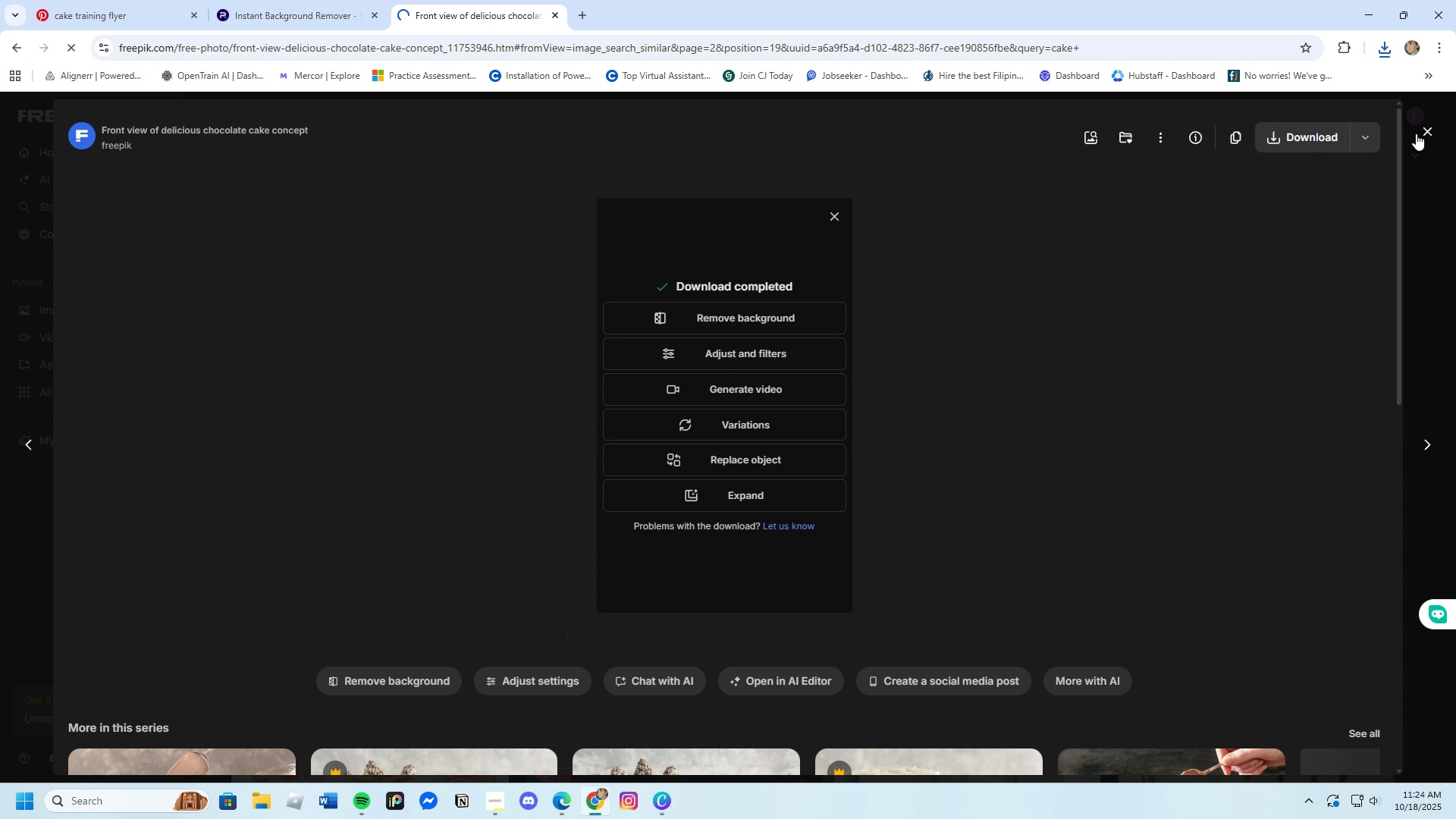 
left_click([1426, 130])
 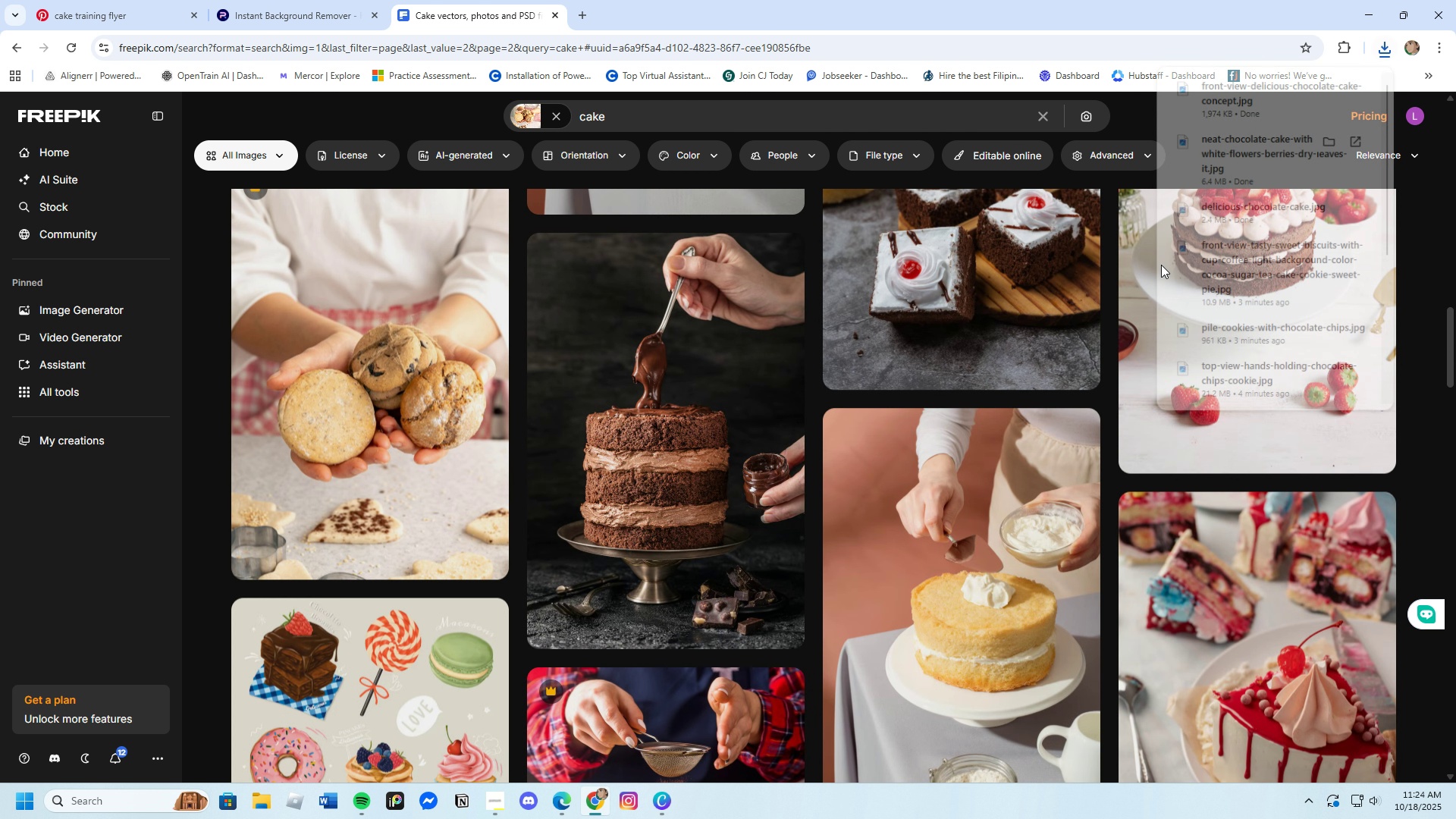 
scroll: coordinate [808, 696], scroll_direction: down, amount: 8.0
 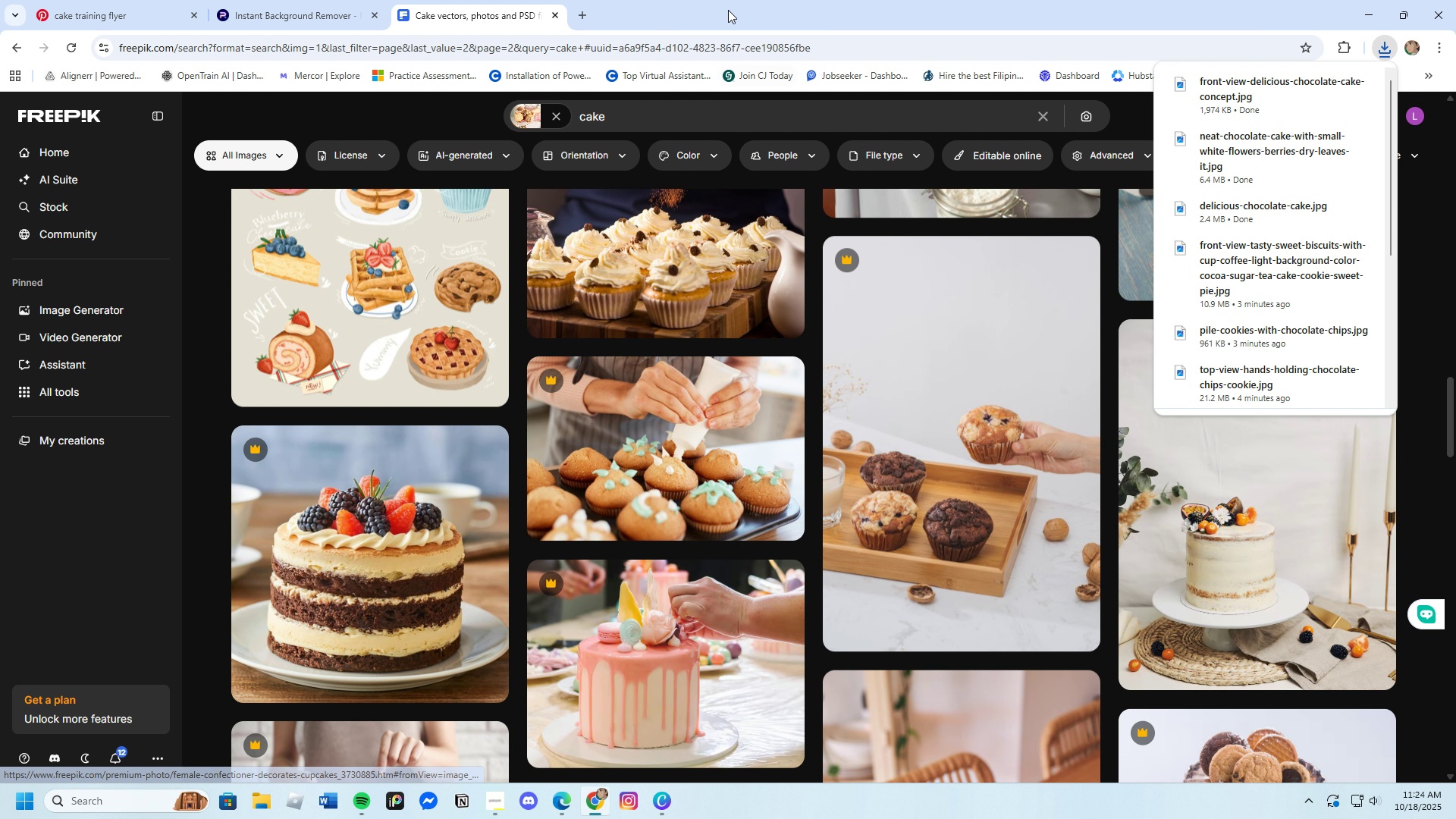 
left_click([730, 7])
 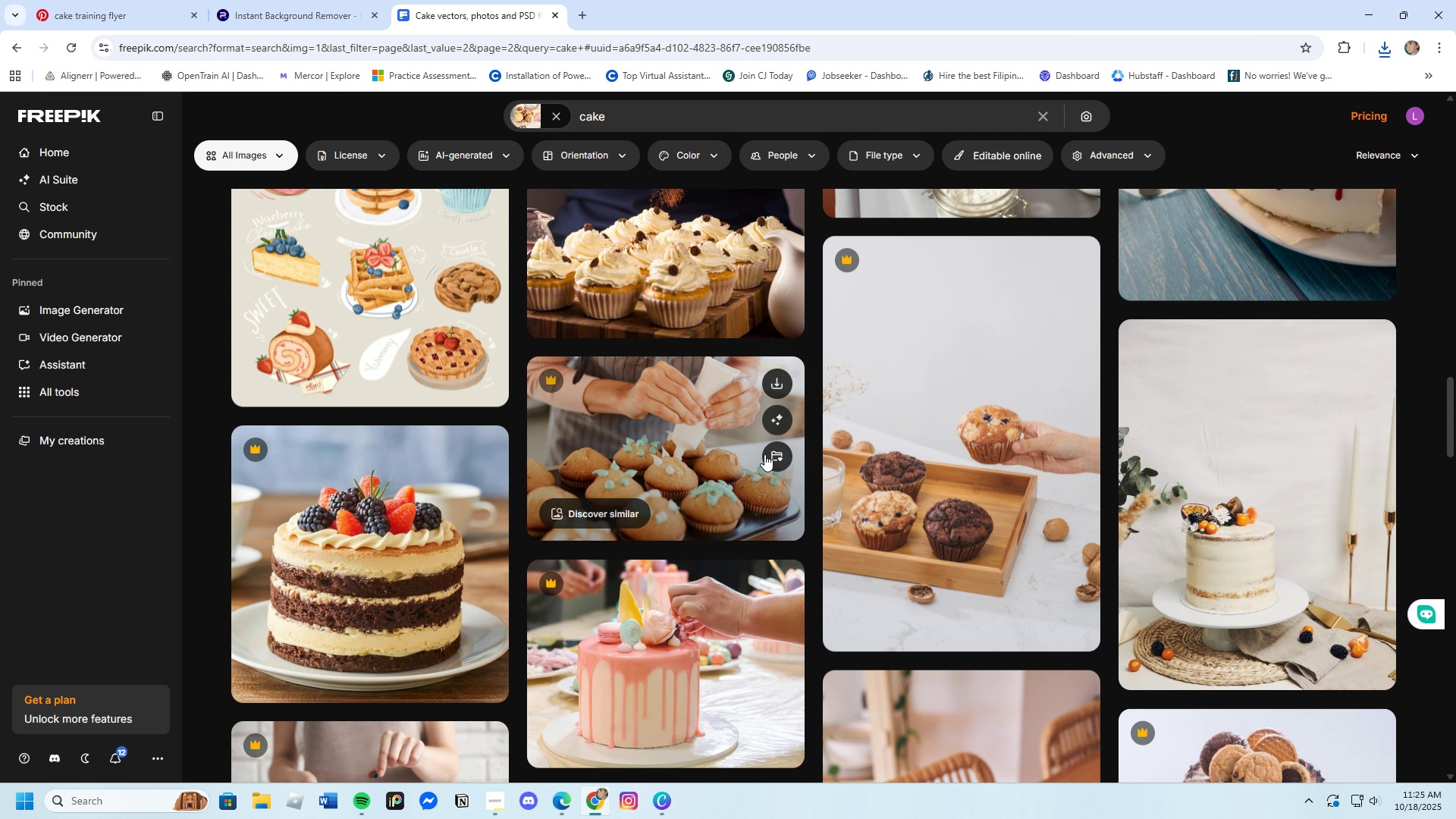 
scroll: coordinate [748, 470], scroll_direction: down, amount: 26.0
 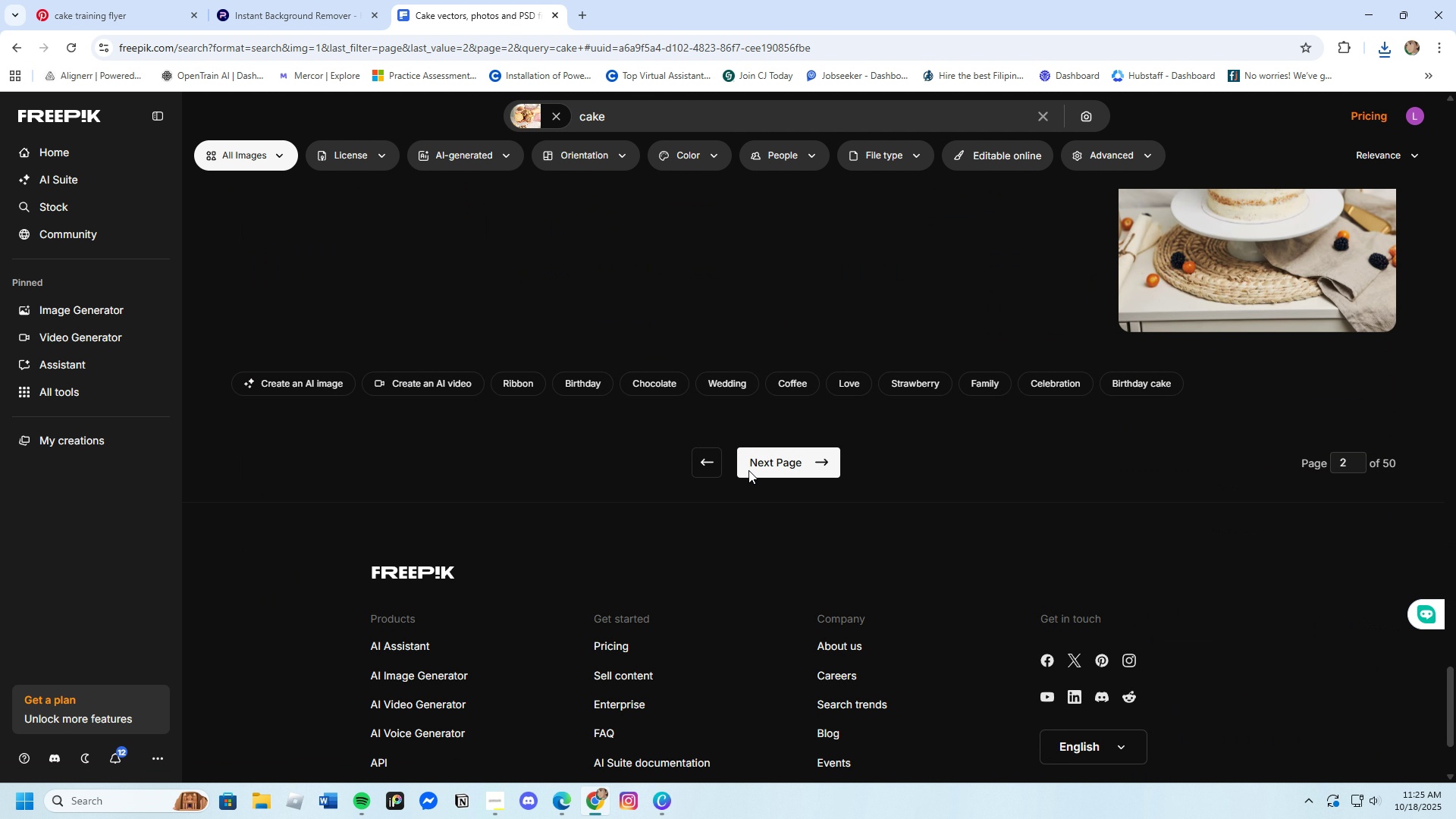 
left_click([742, 463])
 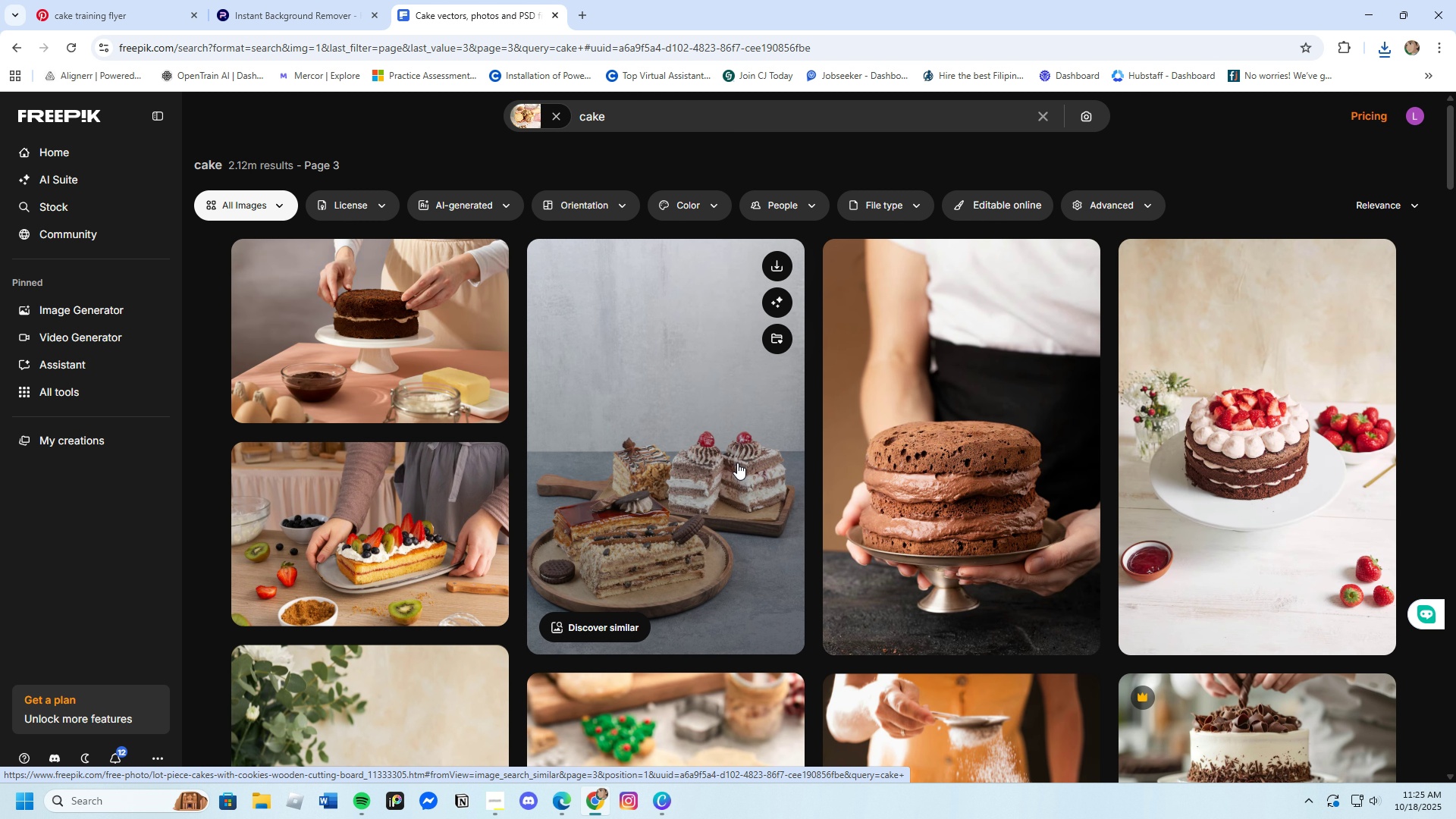 
wait(7.72)
 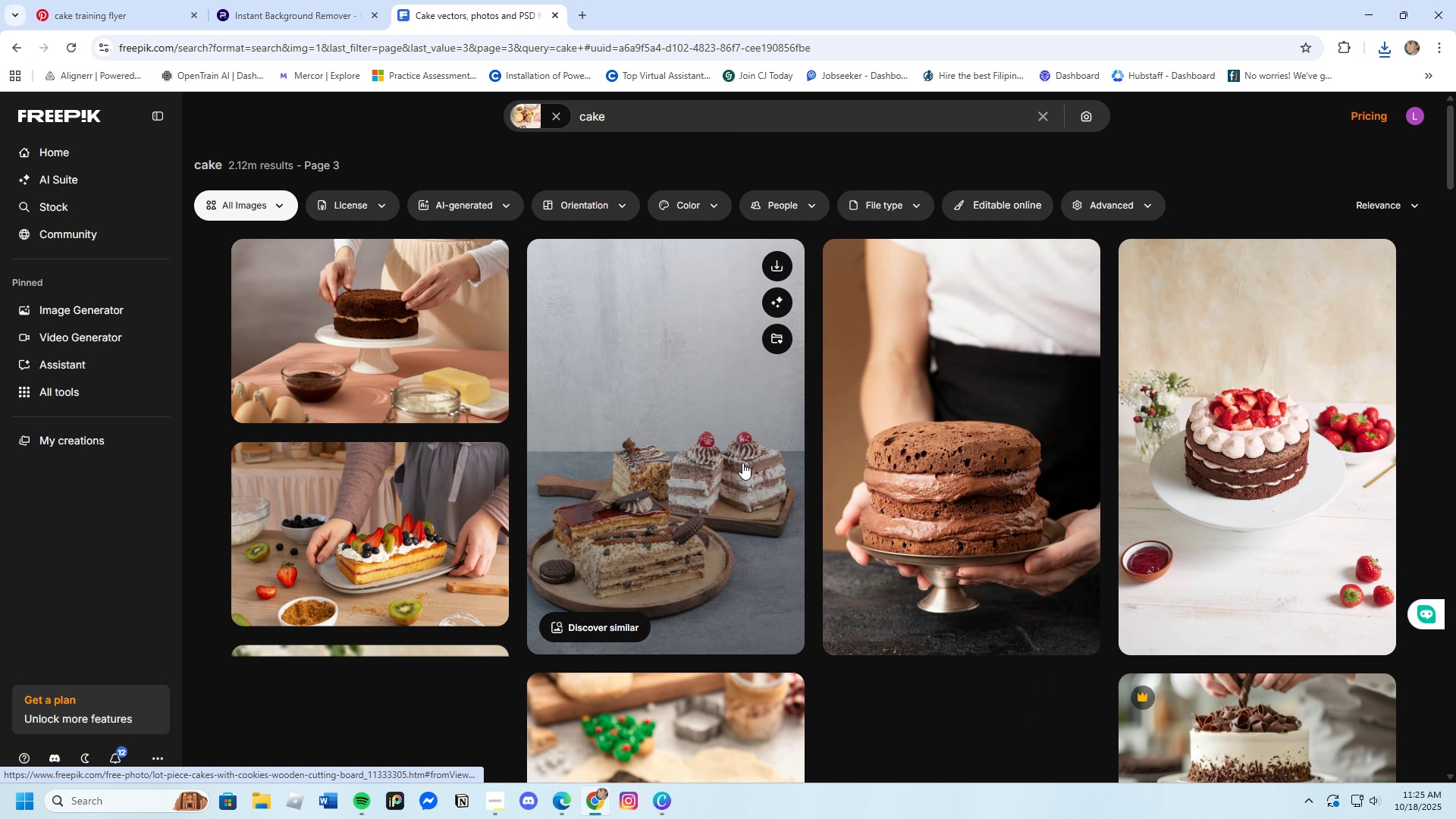 
scroll: coordinate [639, 461], scroll_direction: down, amount: 23.0
 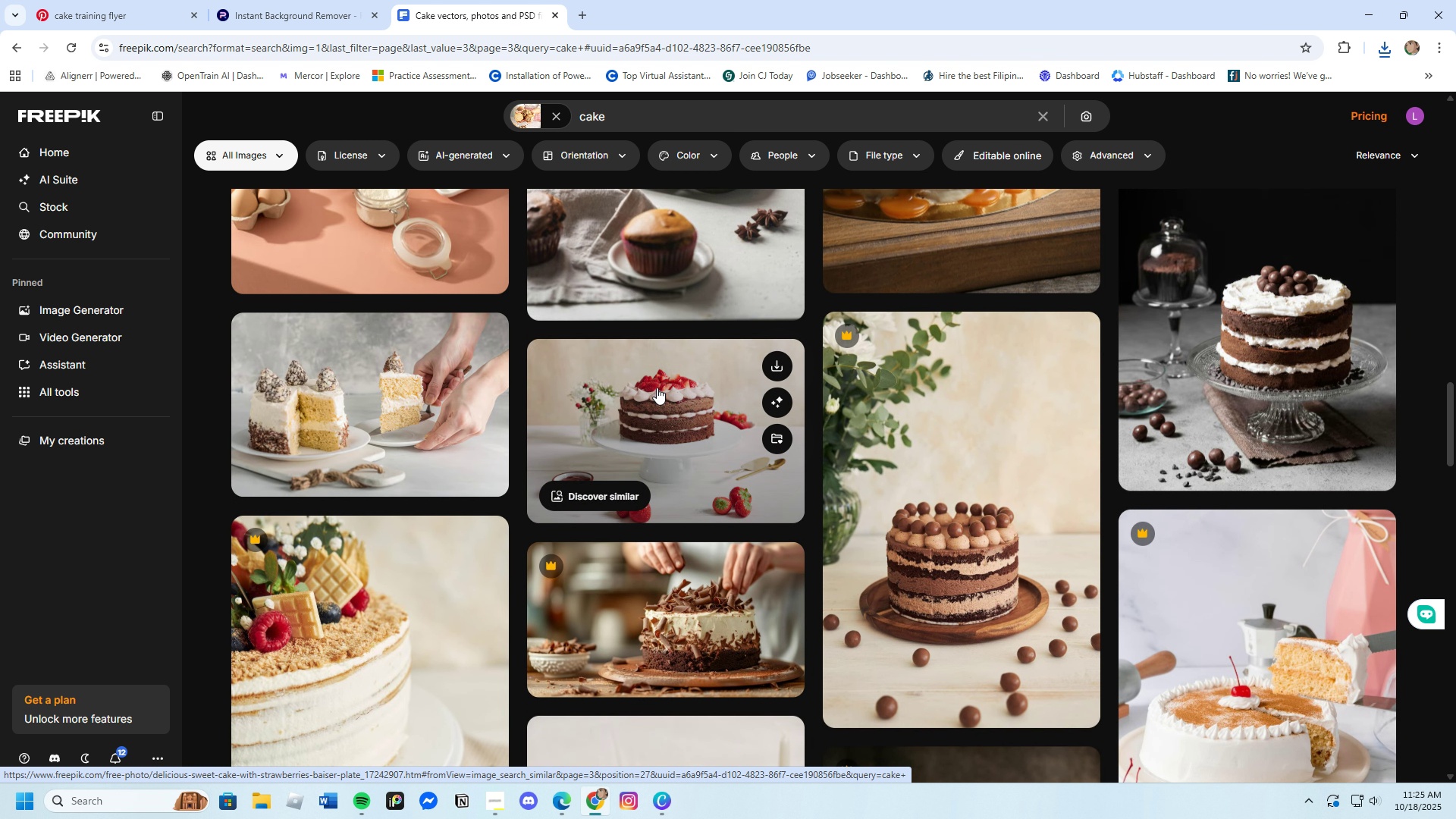 
wait(7.32)
 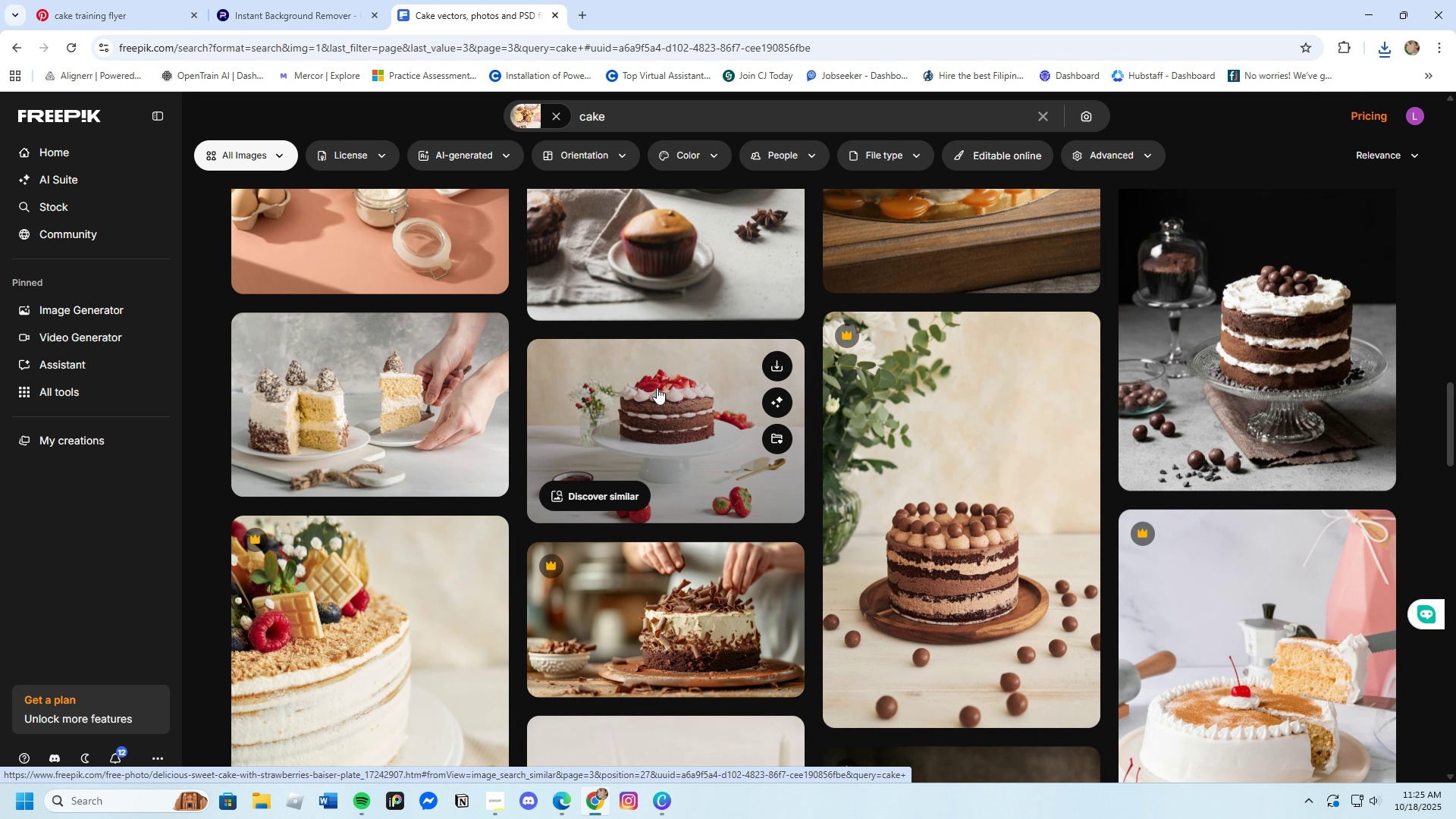 
scroll: coordinate [706, 588], scroll_direction: down, amount: 29.0
 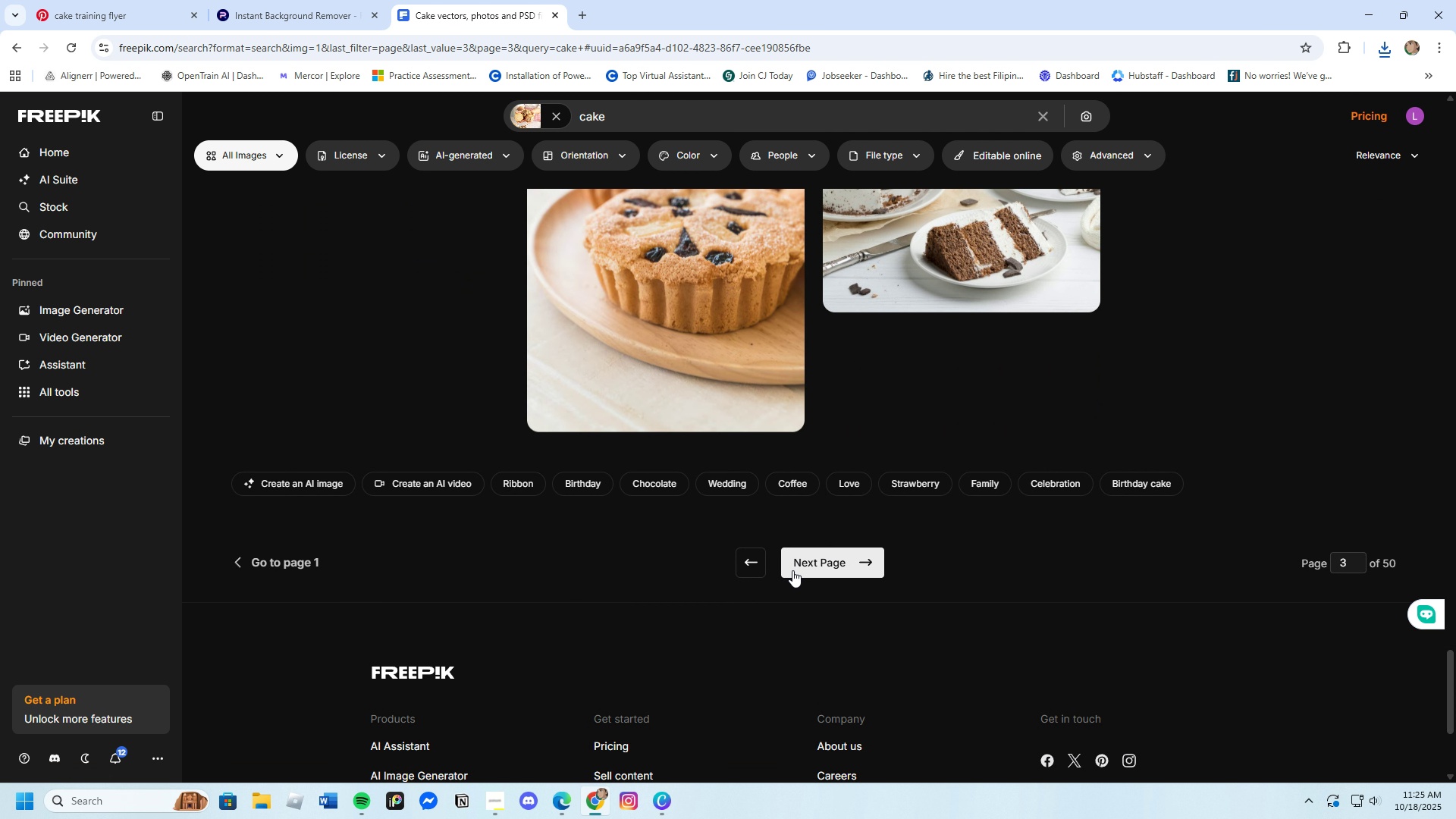 
left_click([801, 567])
 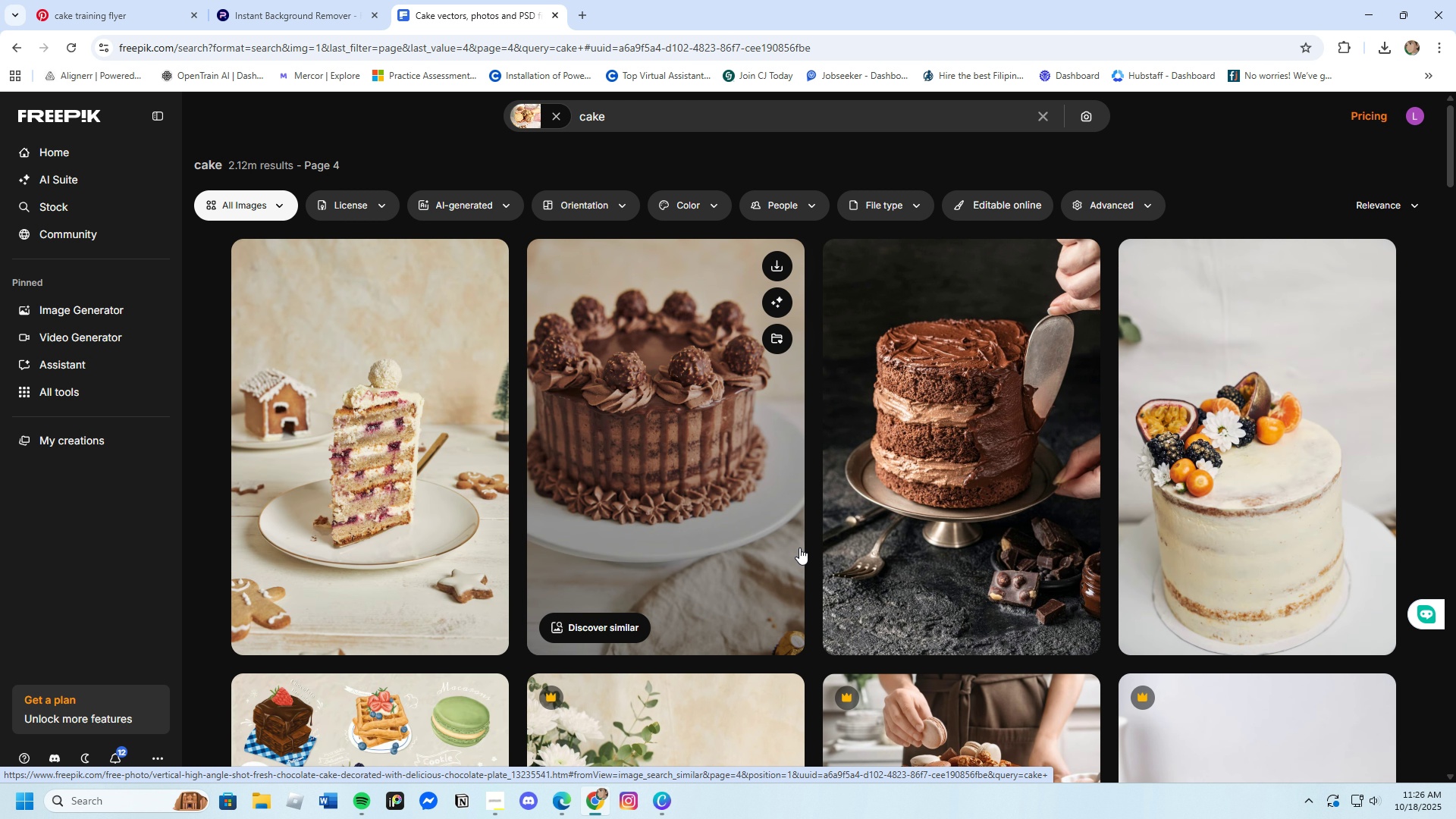 
wait(30.56)
 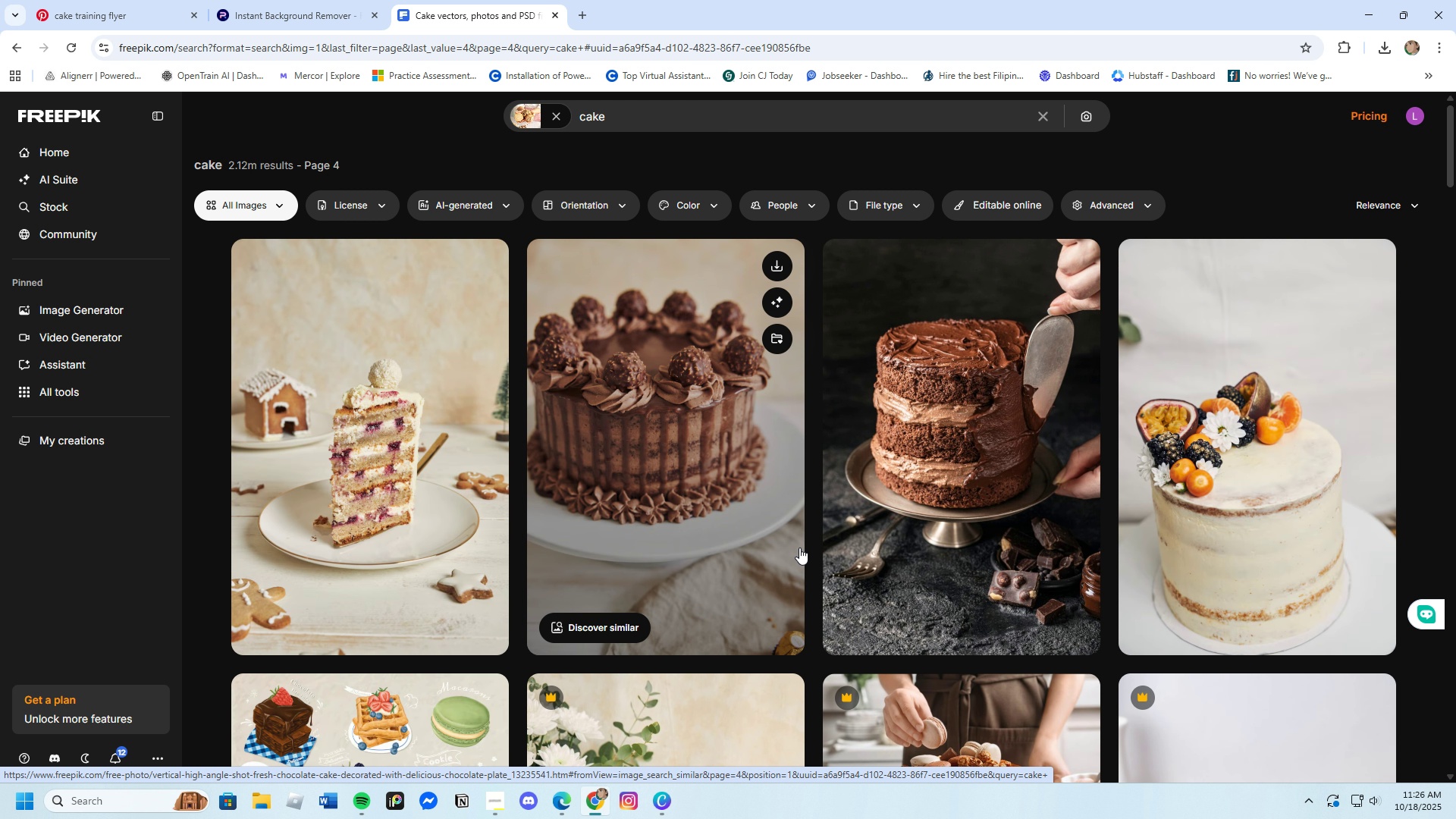 
scroll: coordinate [716, 513], scroll_direction: down, amount: 32.0
 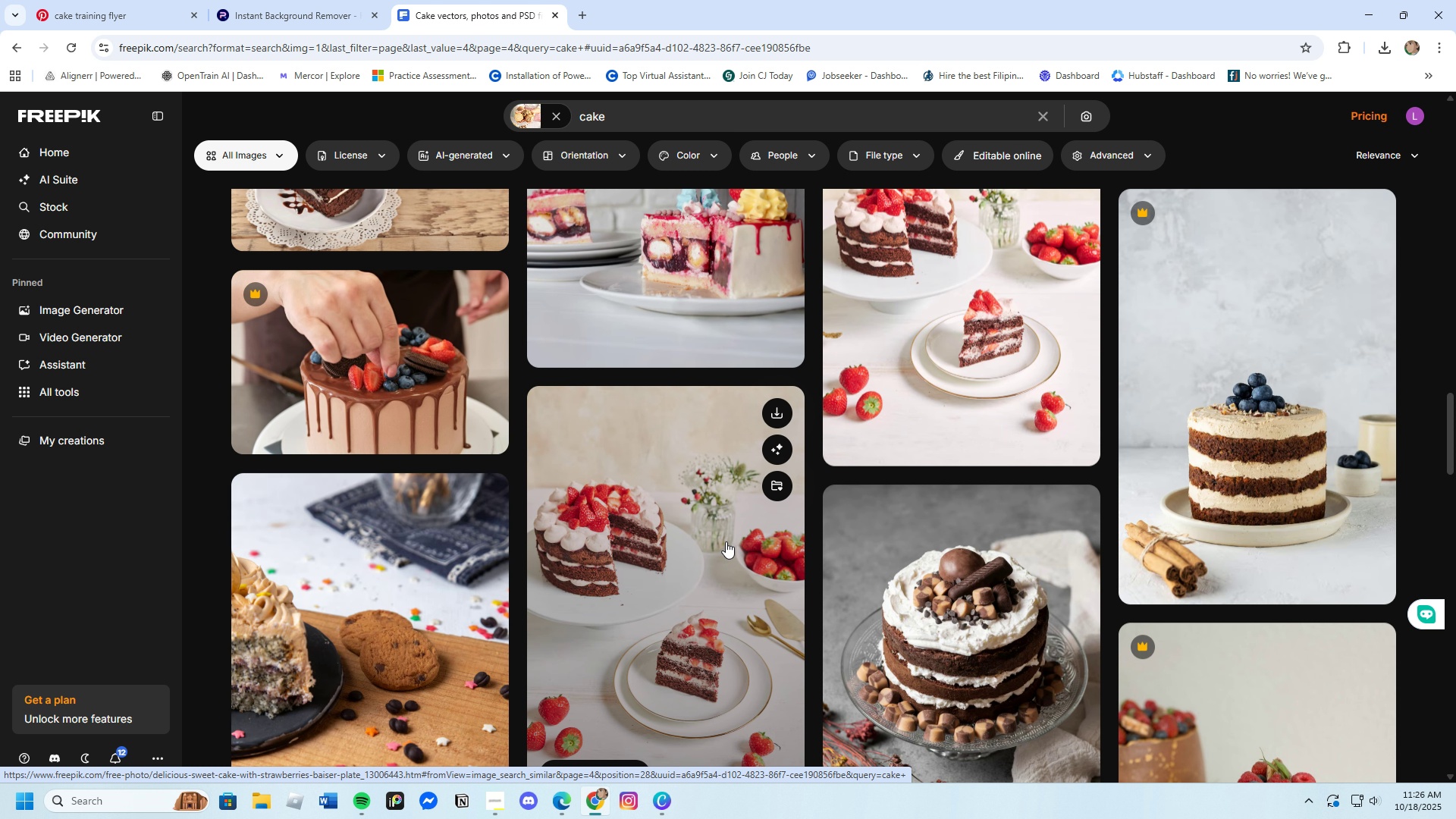 
scroll: coordinate [708, 546], scroll_direction: down, amount: 29.0
 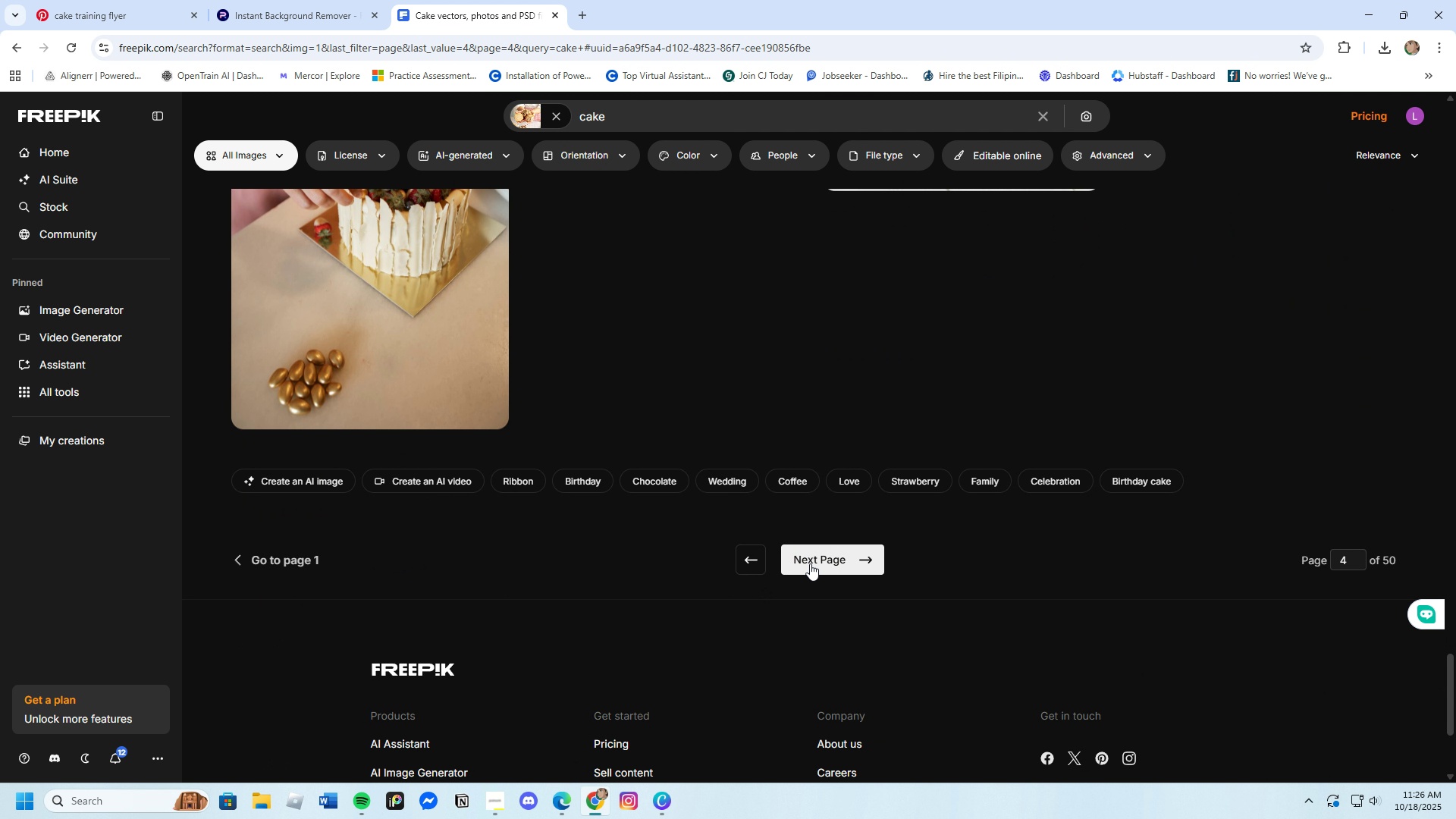 
left_click([810, 563])
 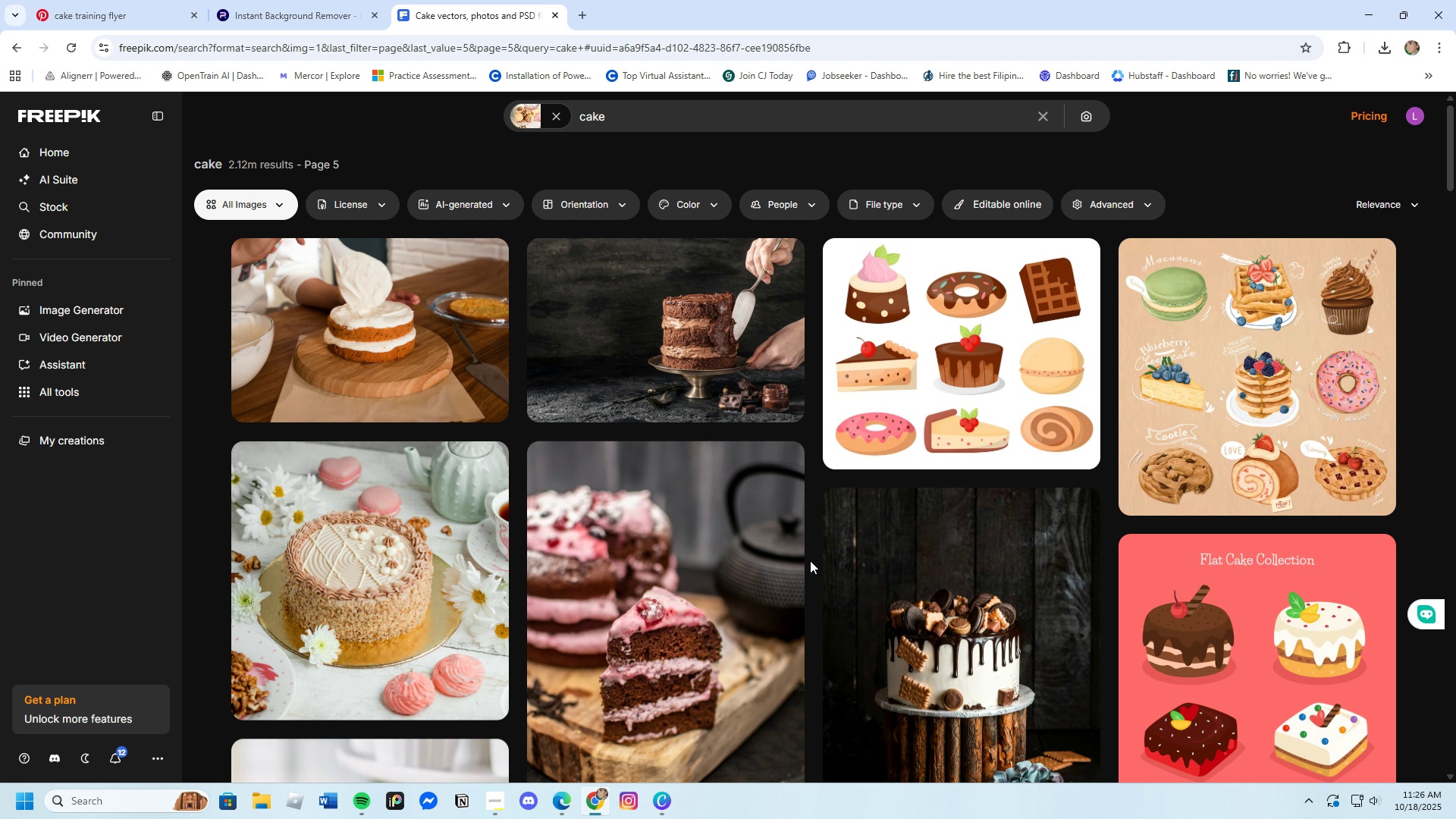 
wait(5.94)
 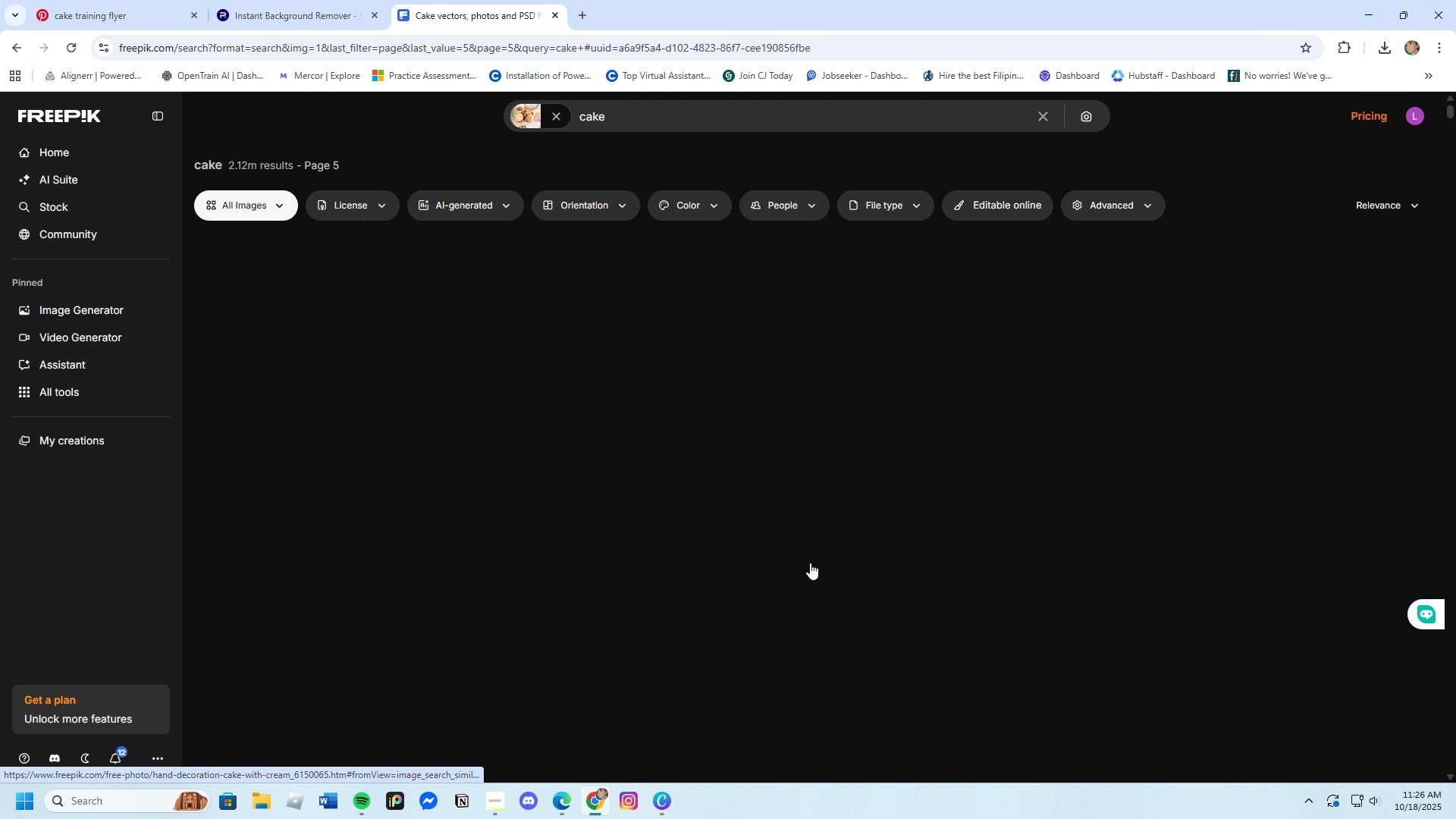 
scroll: coordinate [824, 530], scroll_direction: down, amount: 8.0
 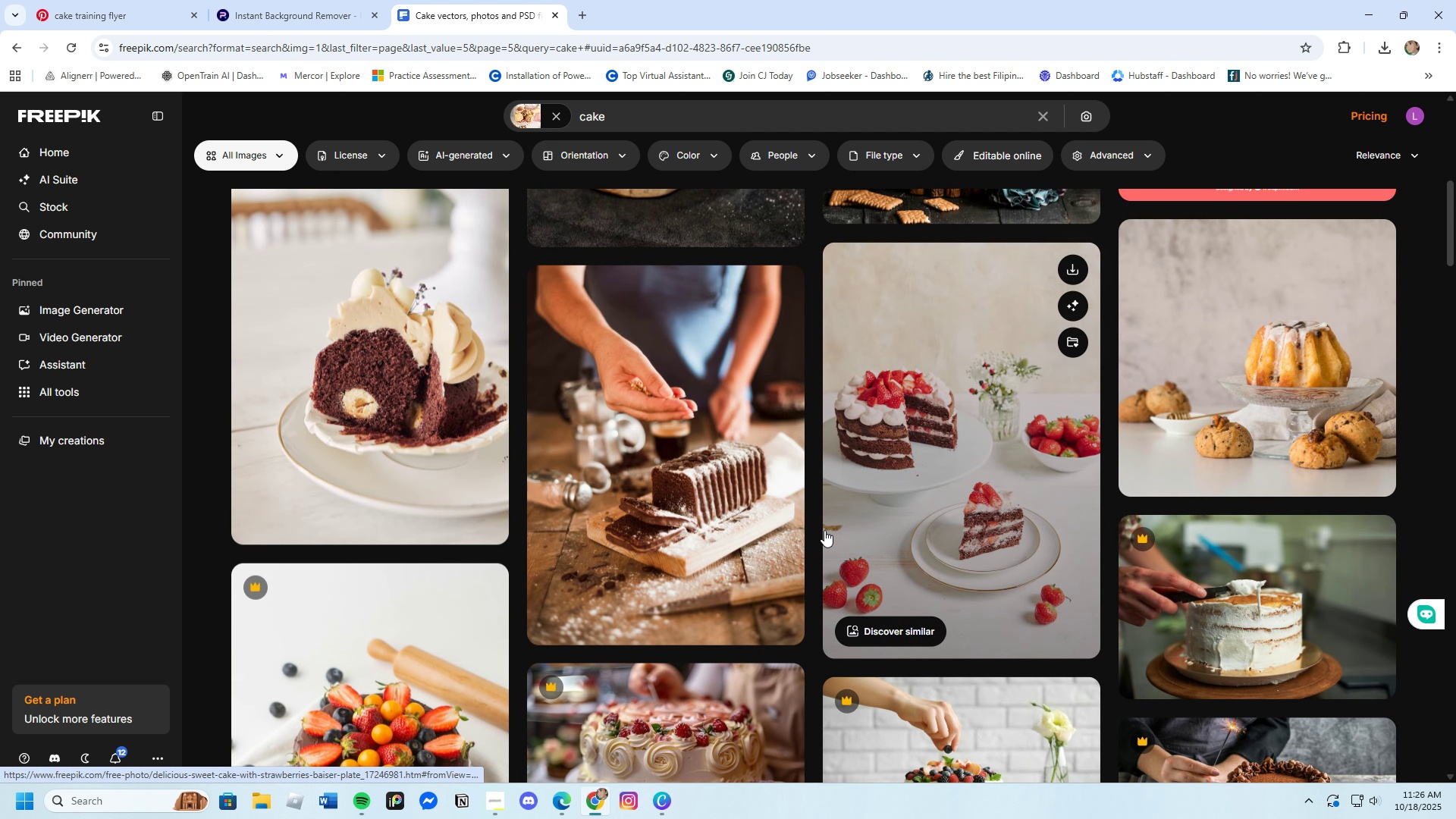 
scroll: coordinate [821, 538], scroll_direction: none, amount: 0.0
 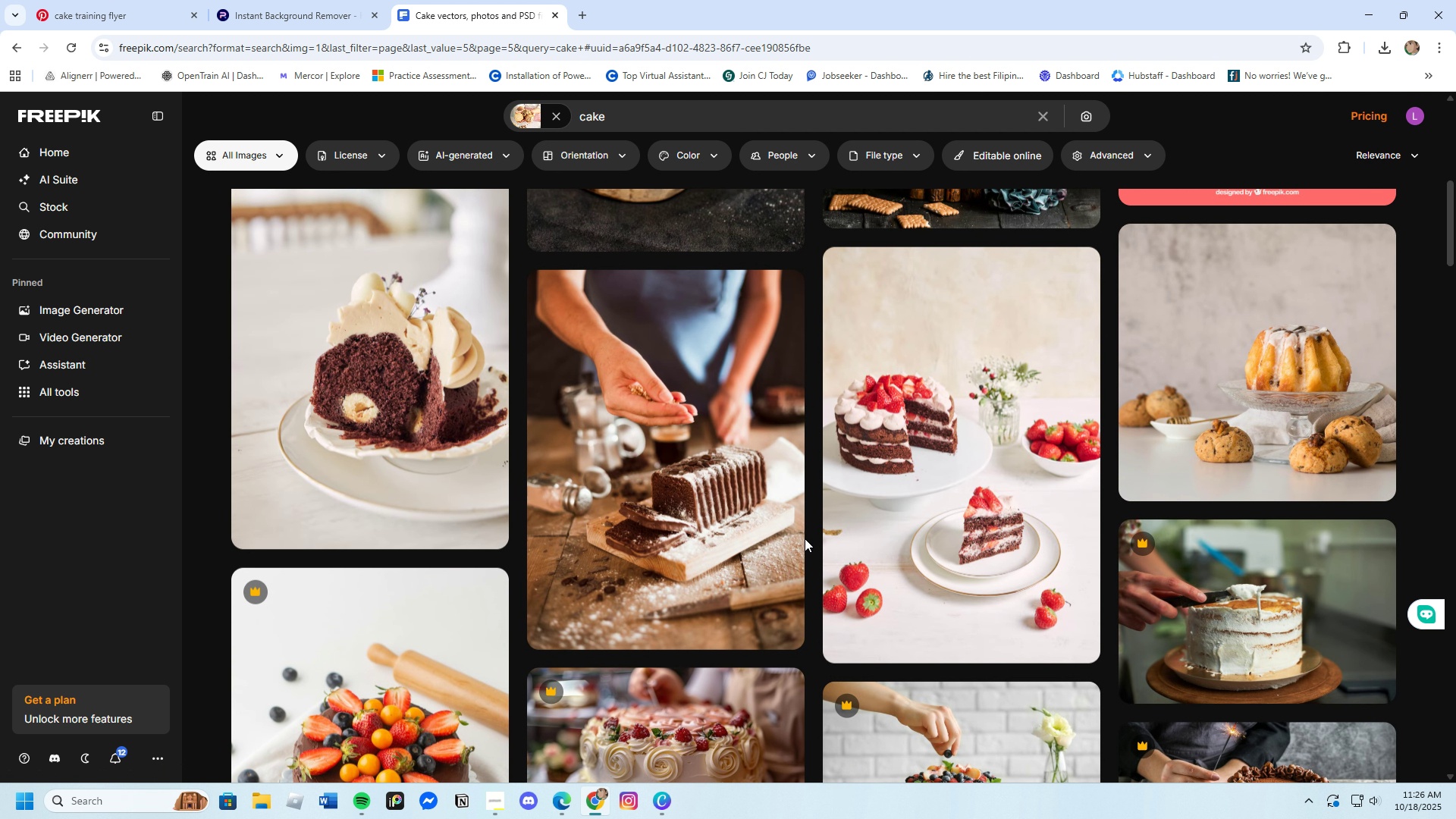 
scroll: coordinate [676, 537], scroll_direction: down, amount: 20.0
 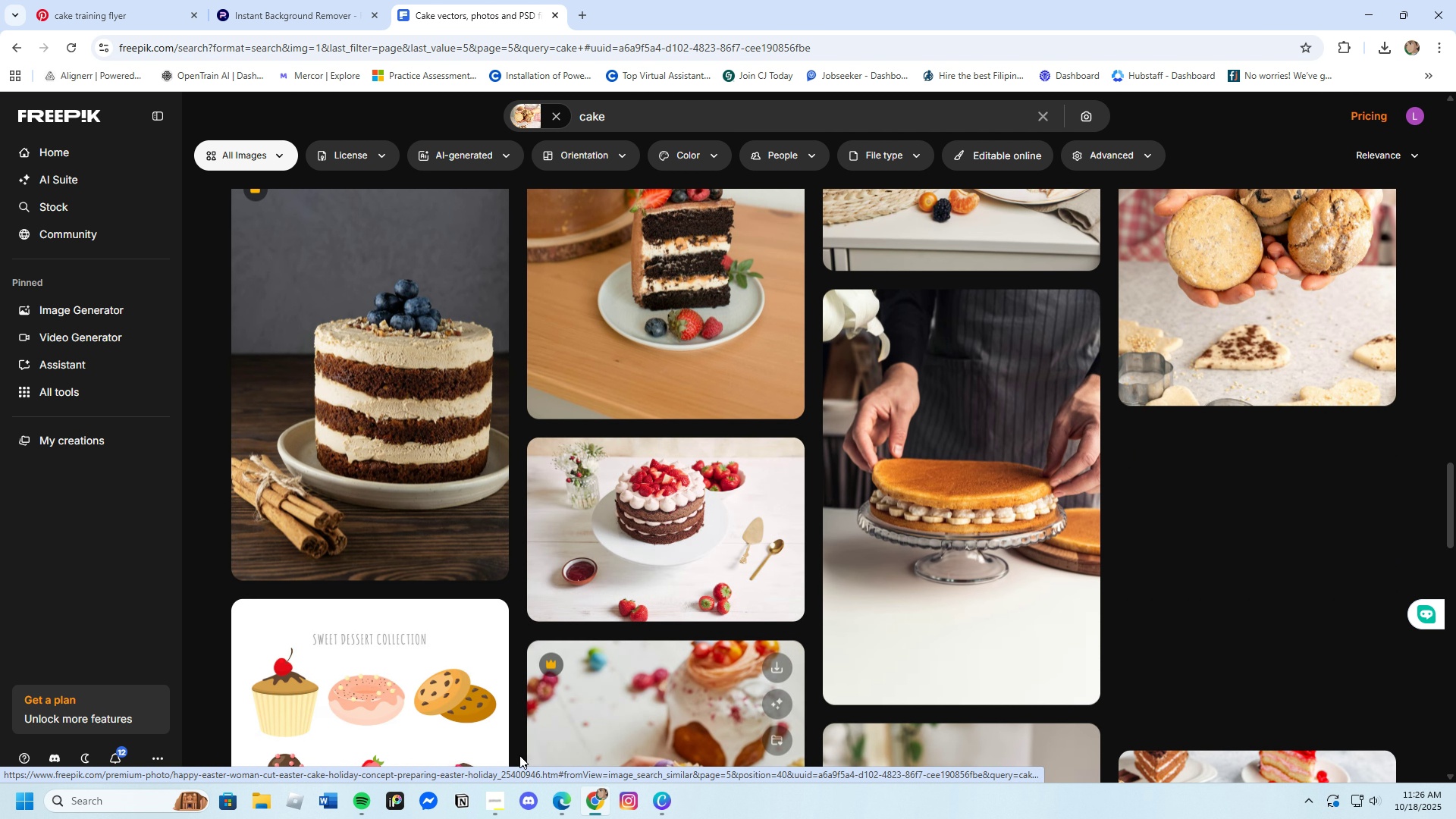 
left_click_drag(start_coordinate=[502, 804], to_coordinate=[500, 808])
 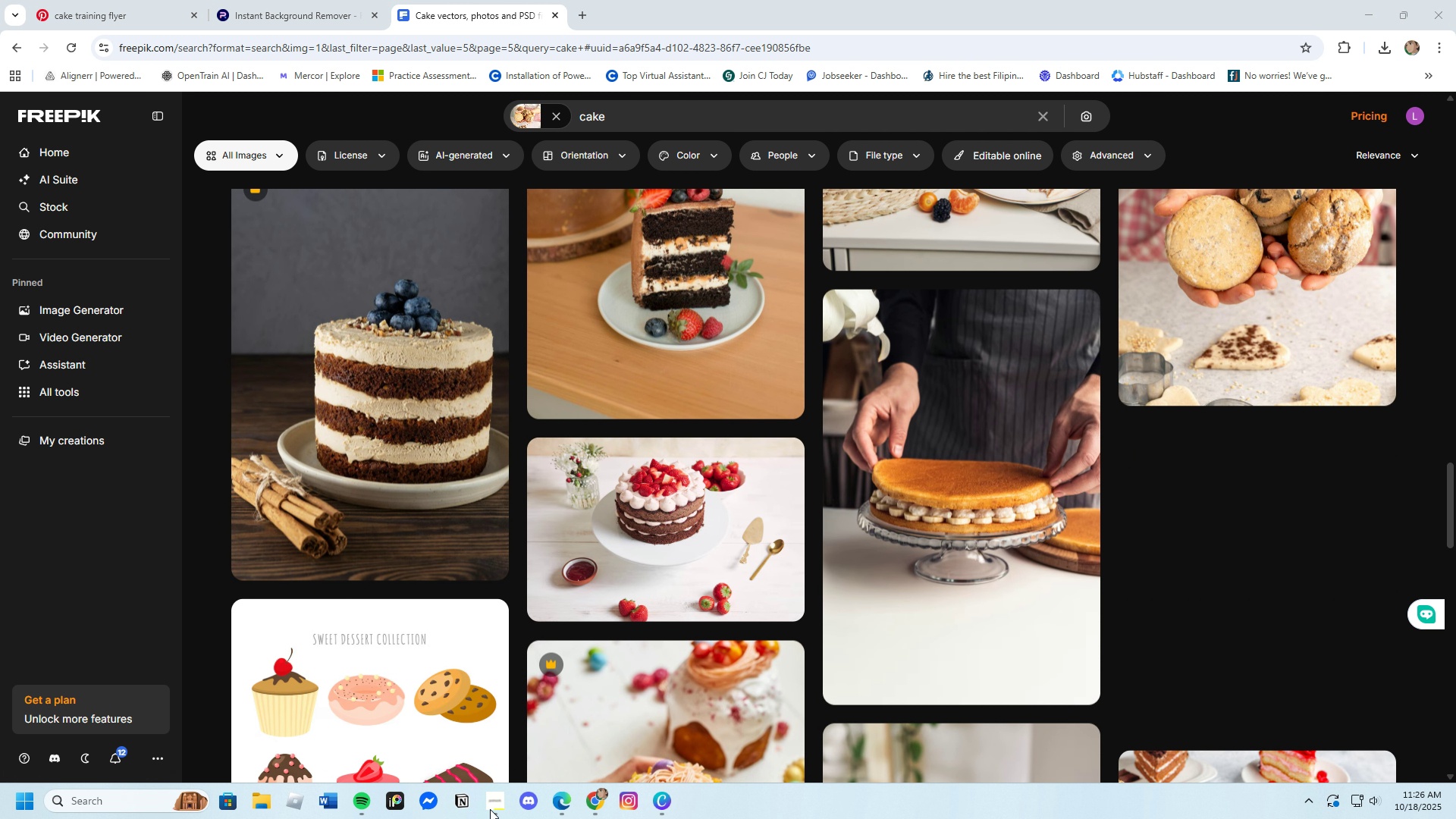 
left_click([492, 807])